 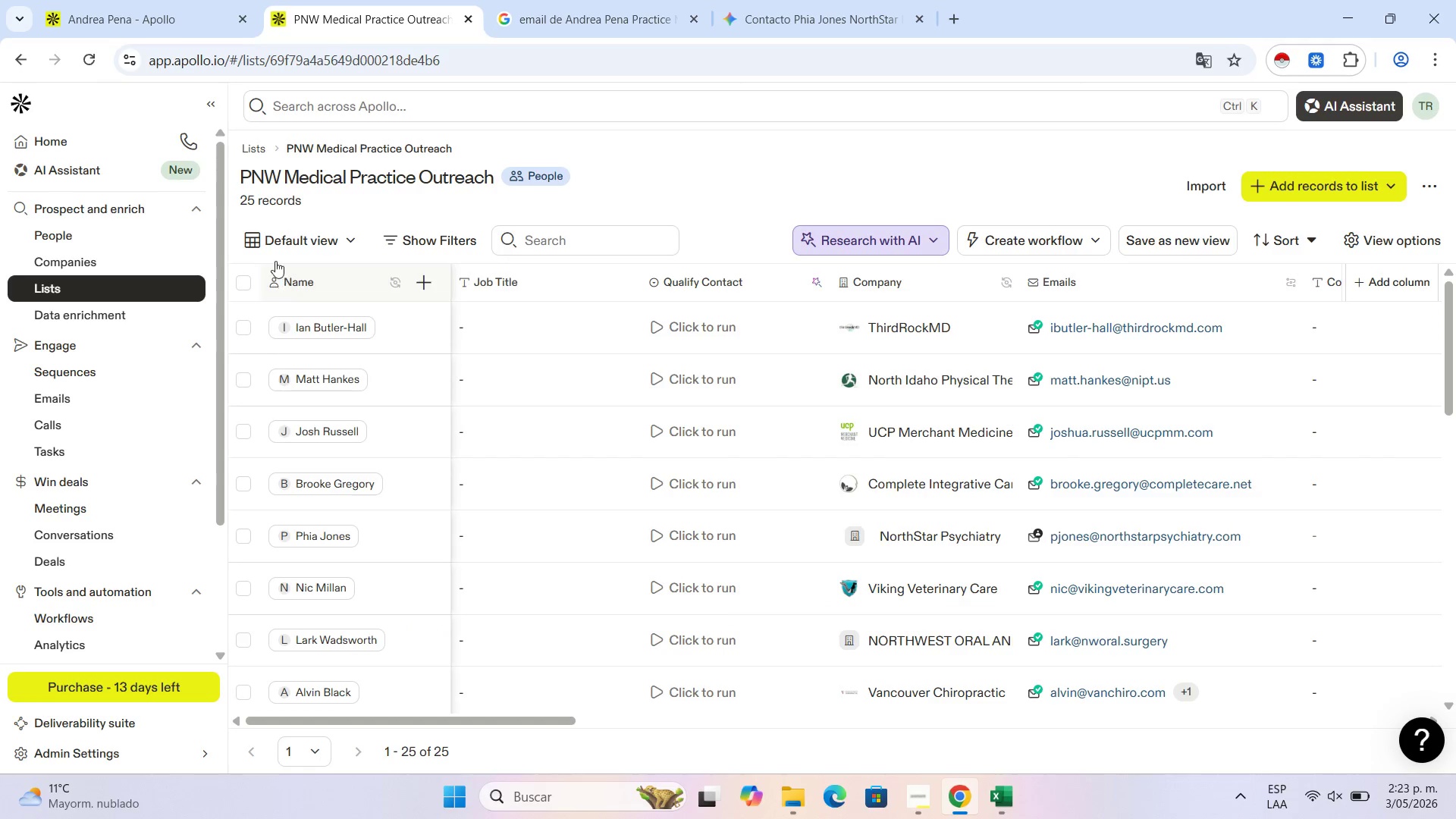 
left_click([250, 284])
 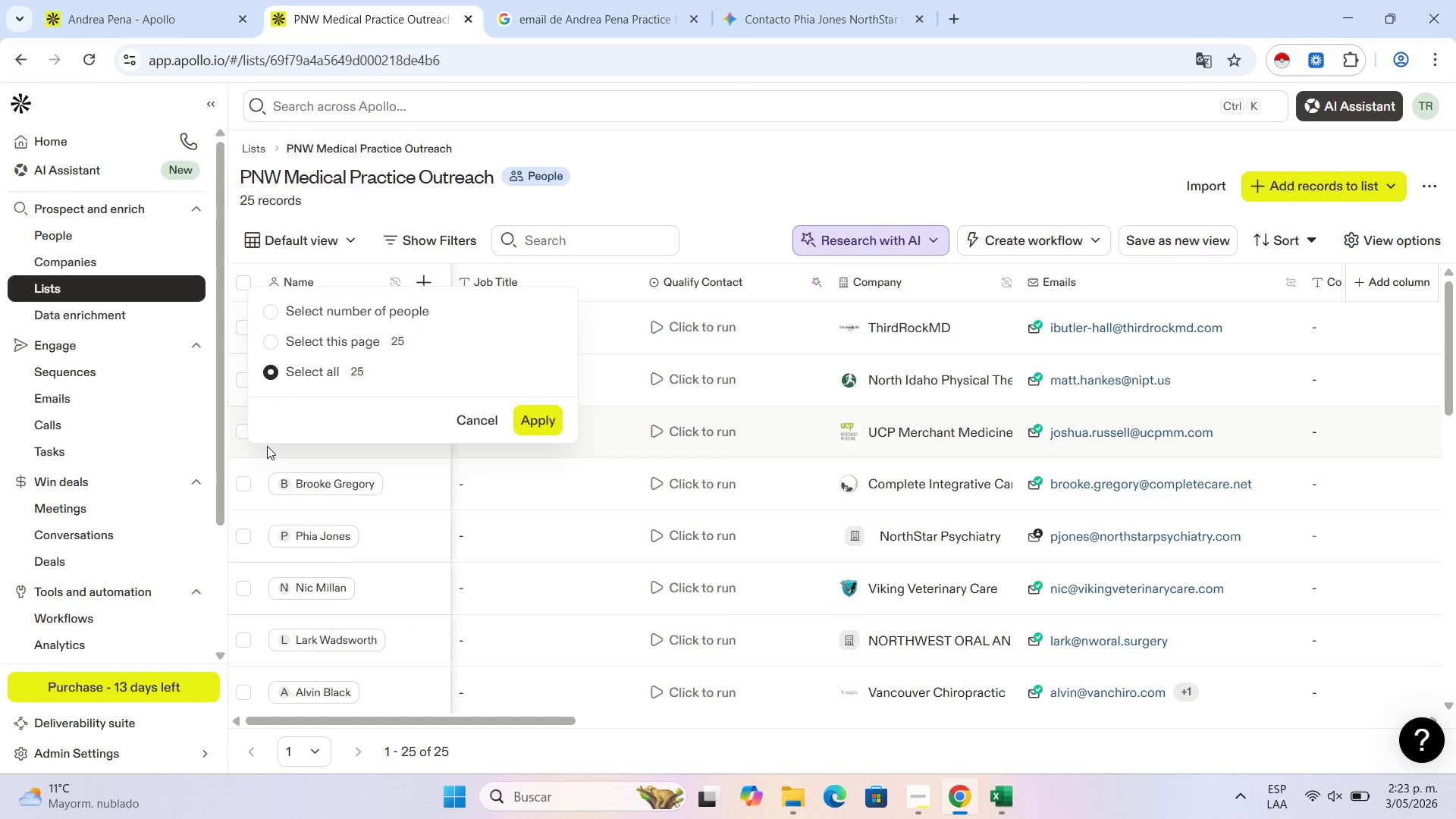 
left_click([547, 422])
 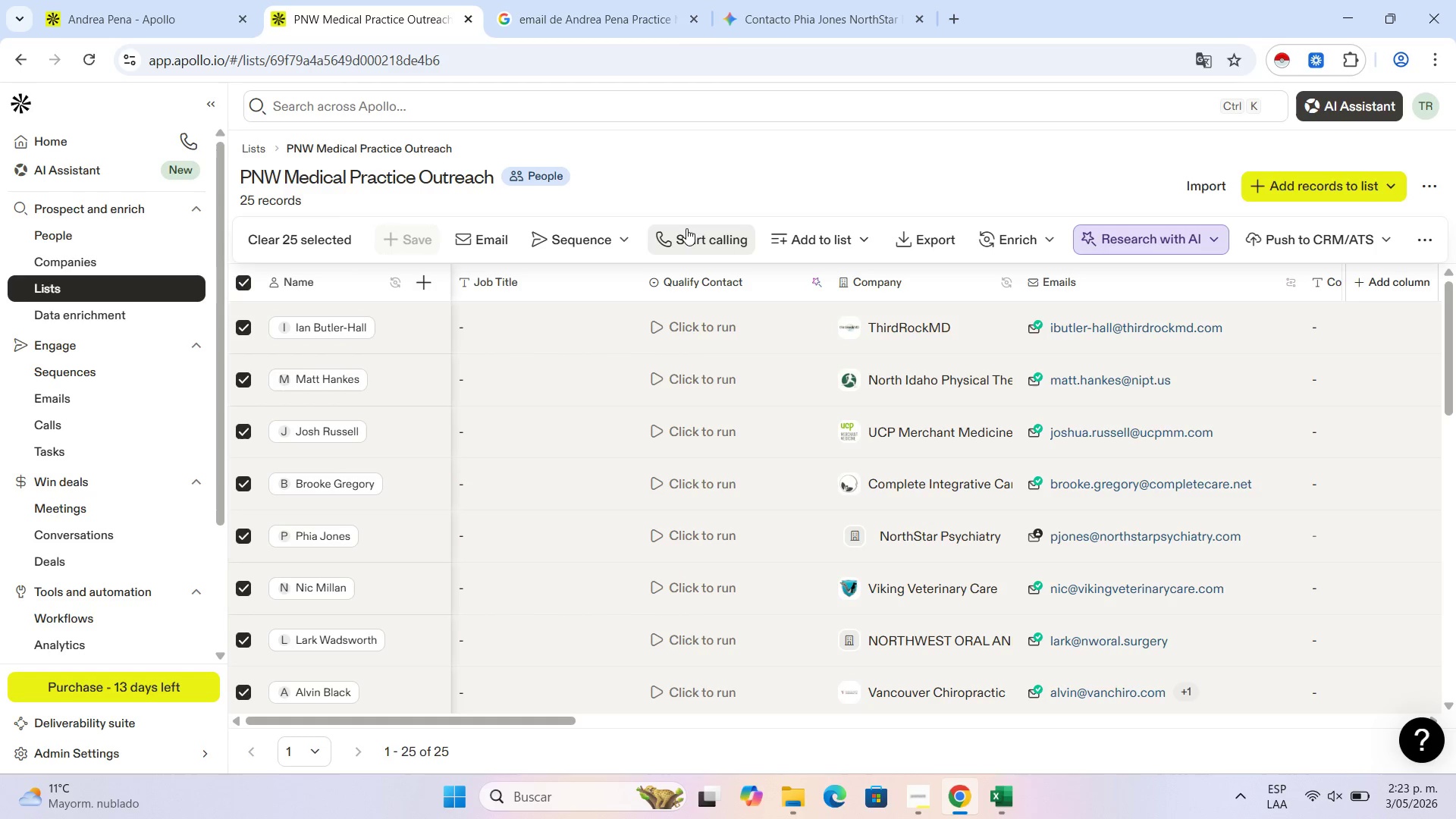 
wait(5.27)
 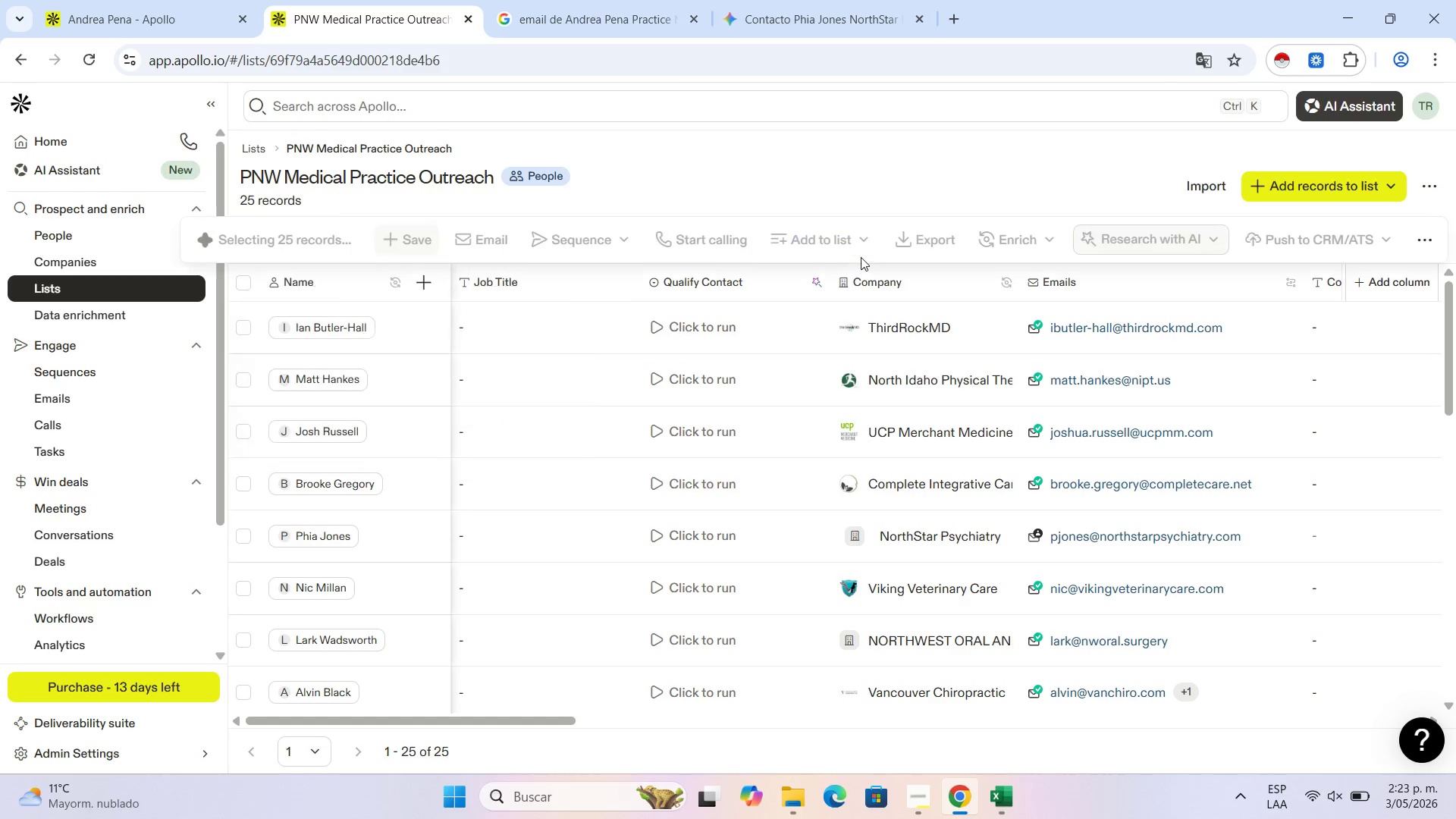 
left_click([913, 237])
 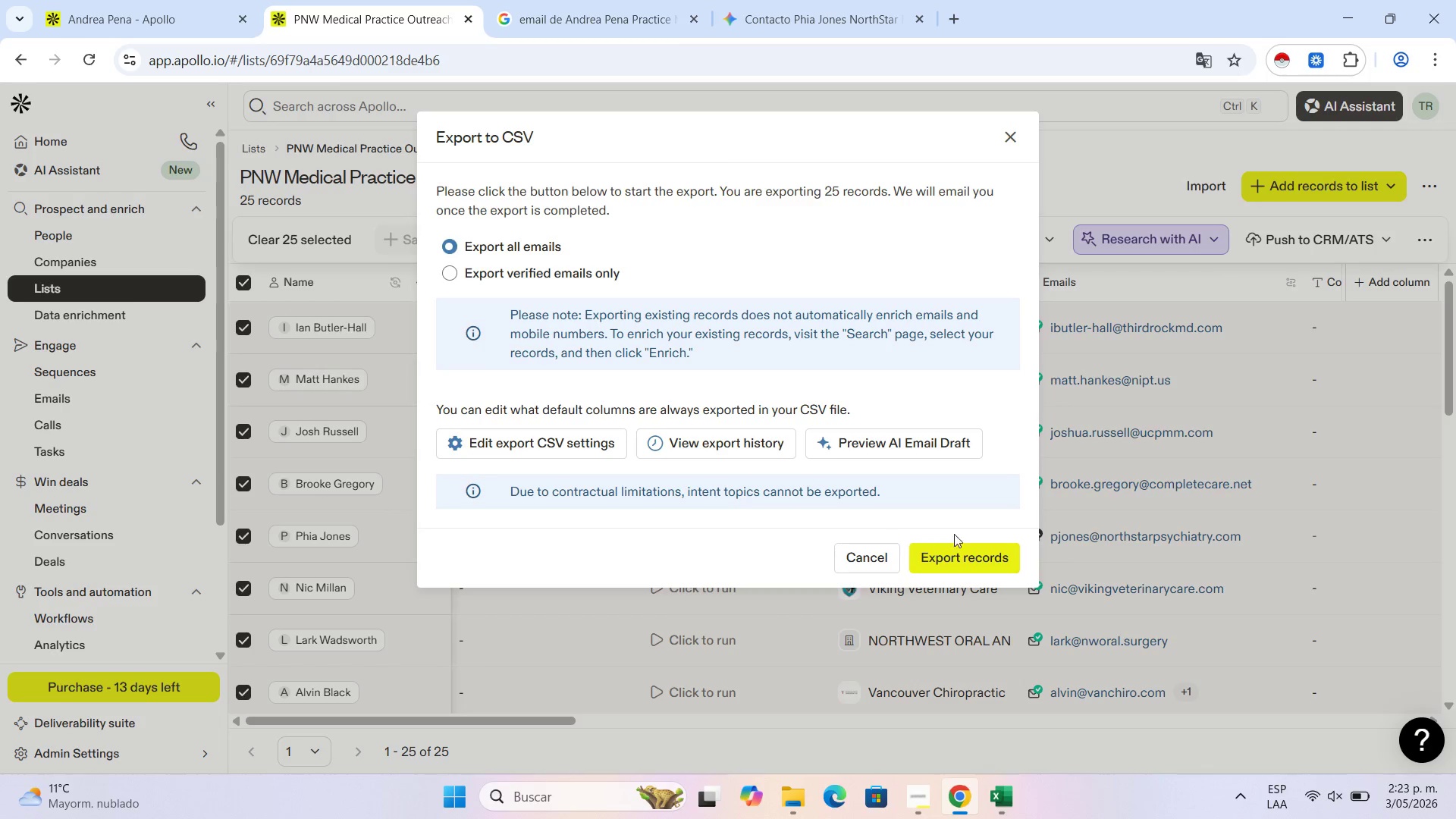 
left_click([977, 562])
 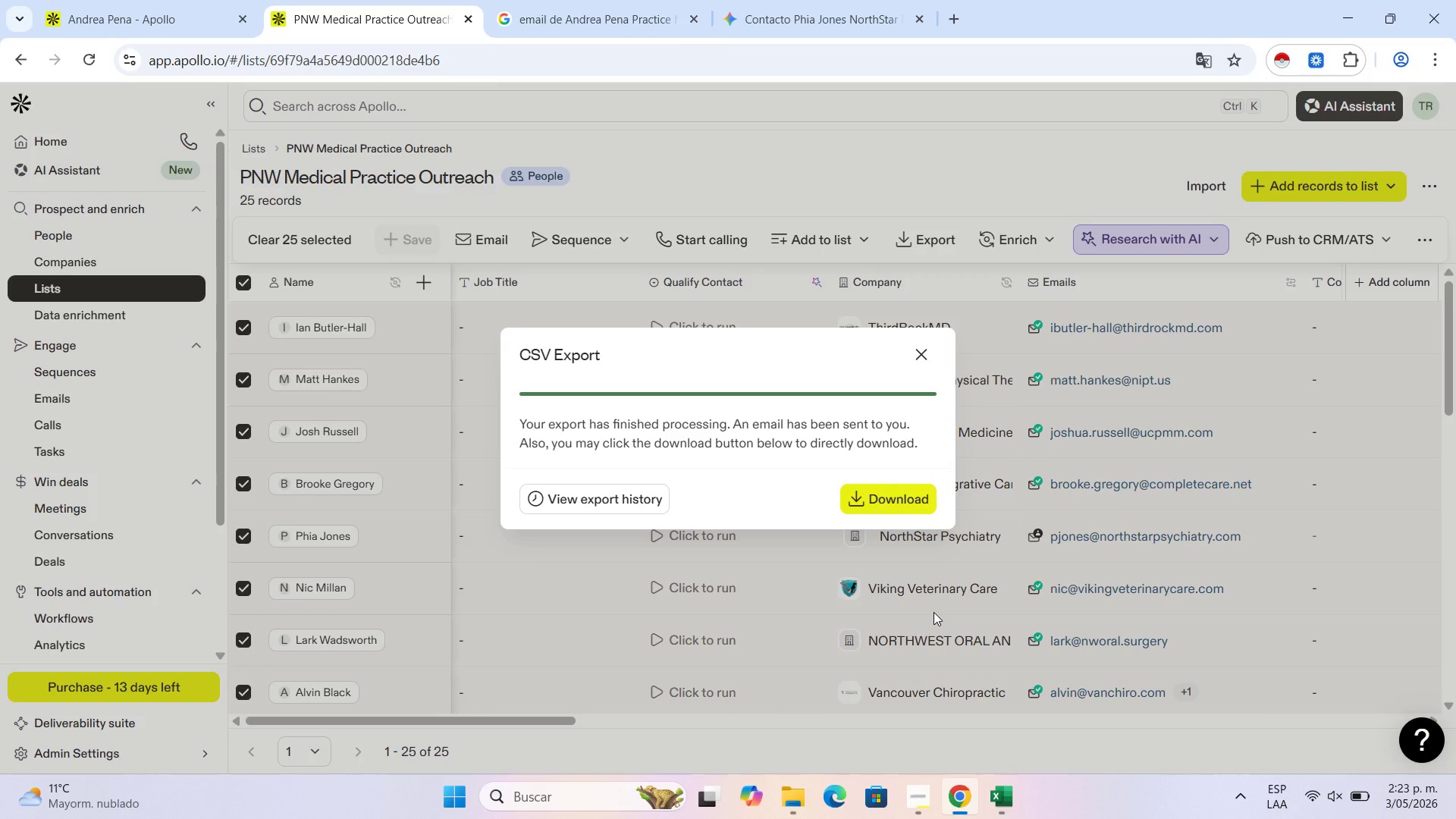 
wait(13.27)
 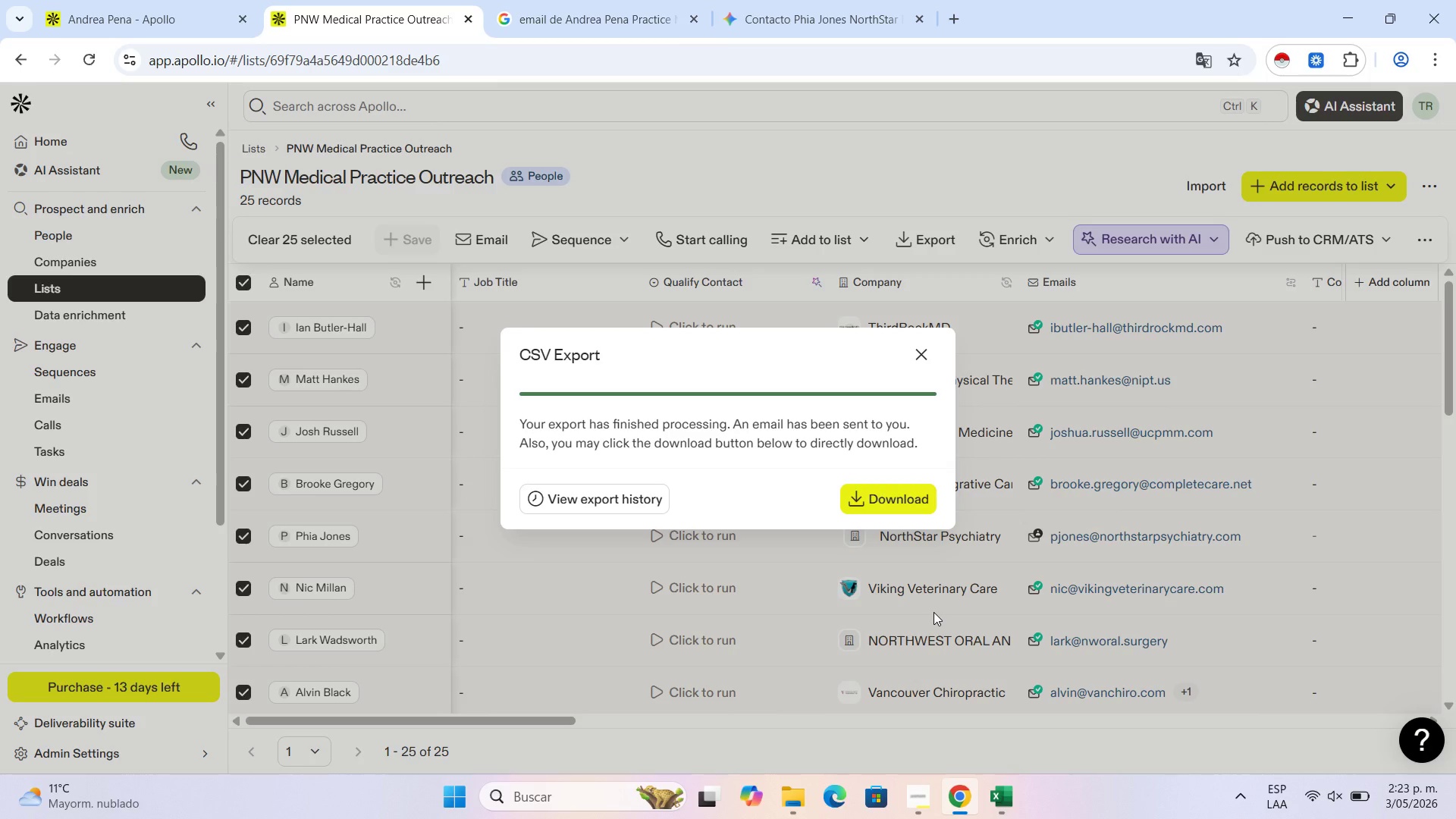 
mouse_move([968, 321])
 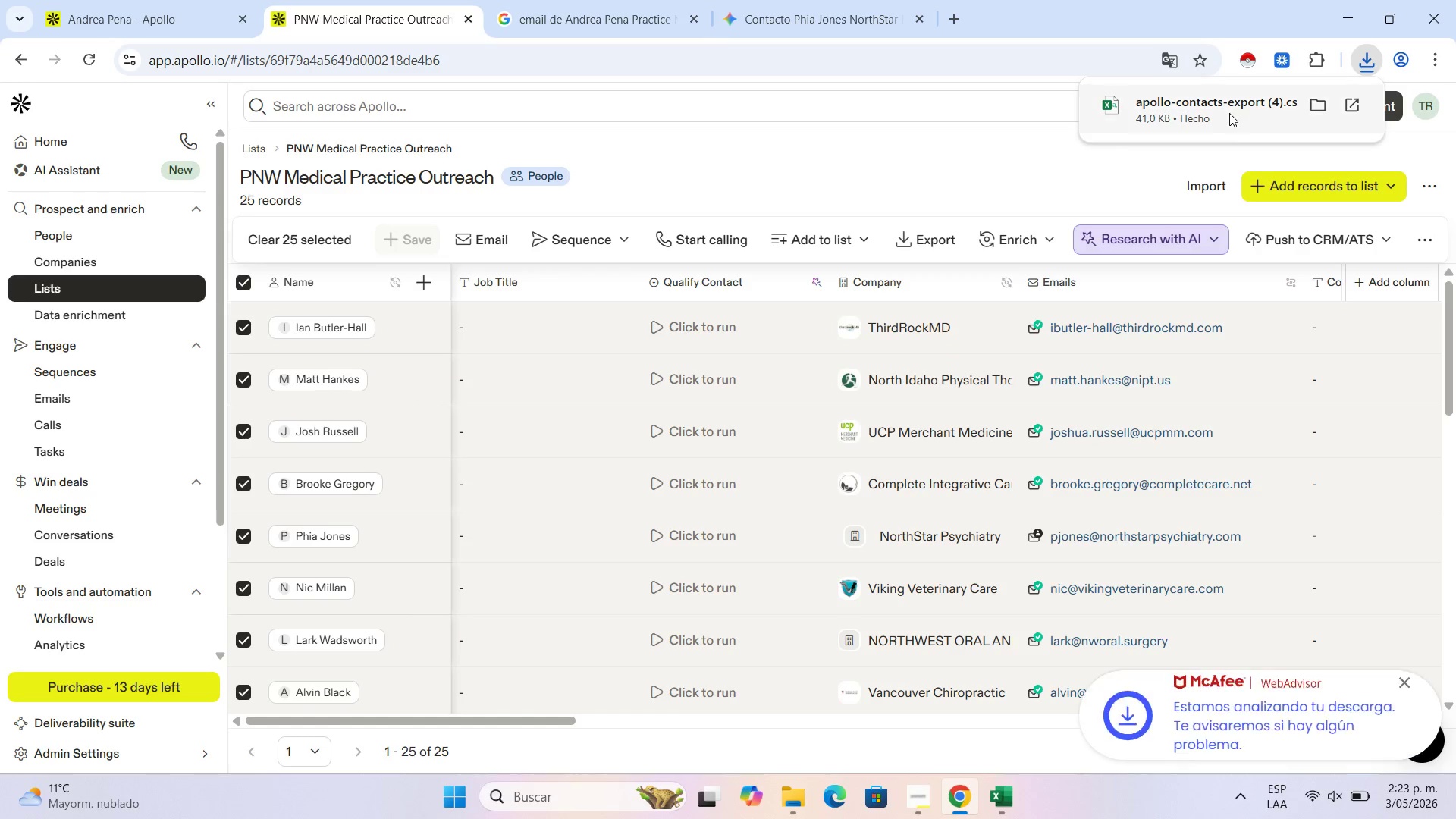 
left_click([1229, 113])
 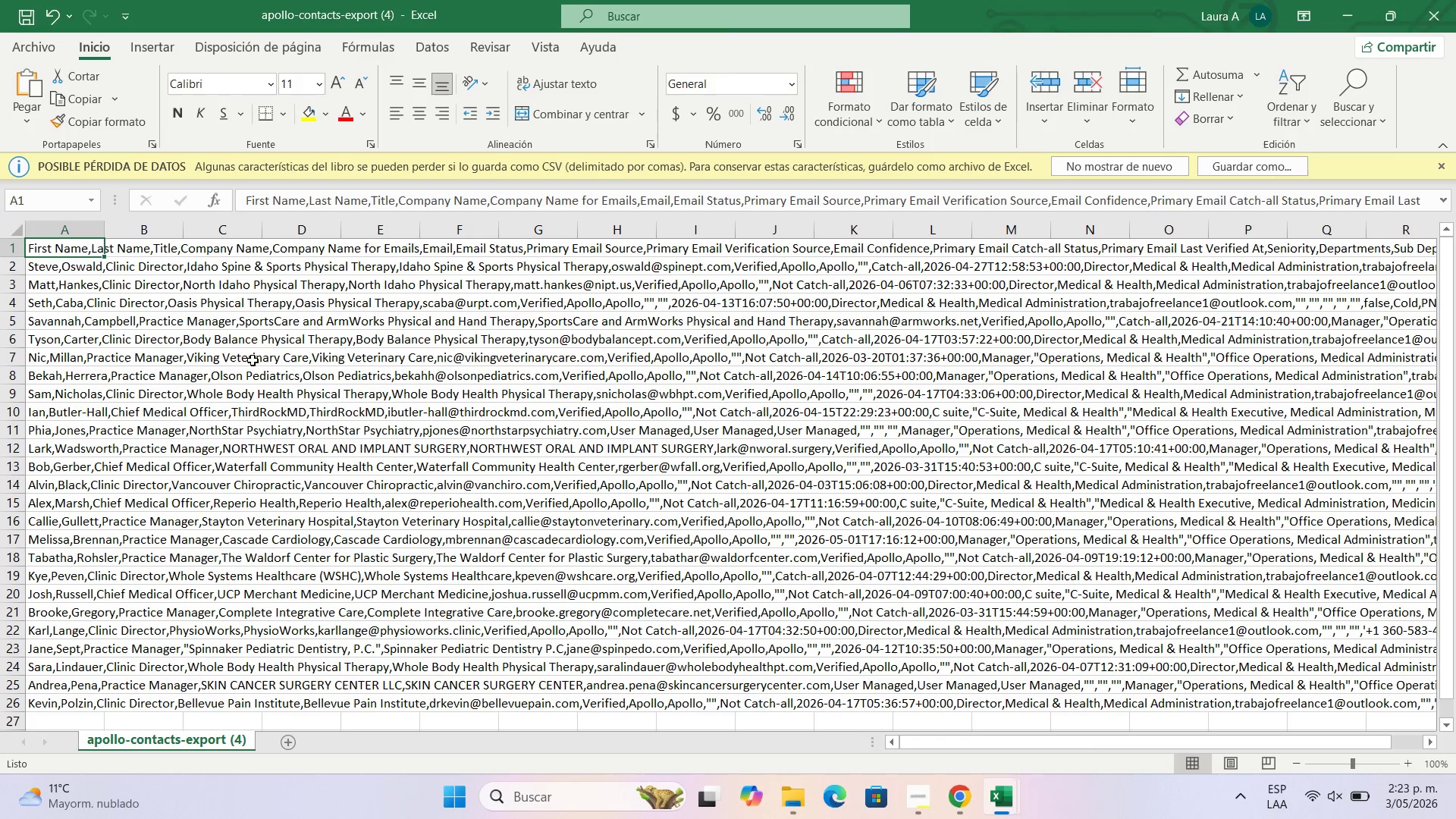 
wait(5.67)
 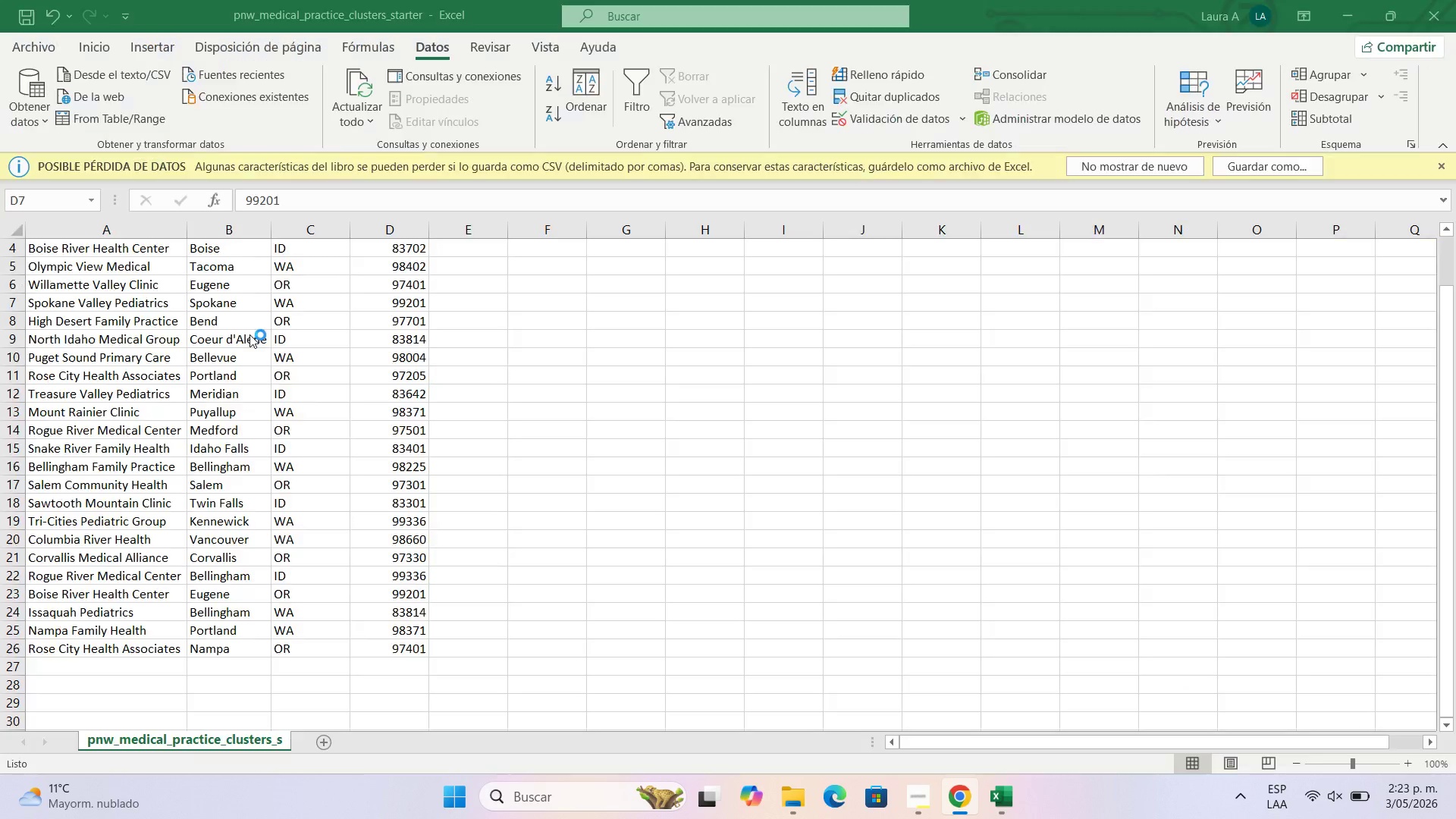 
left_click([60, 231])
 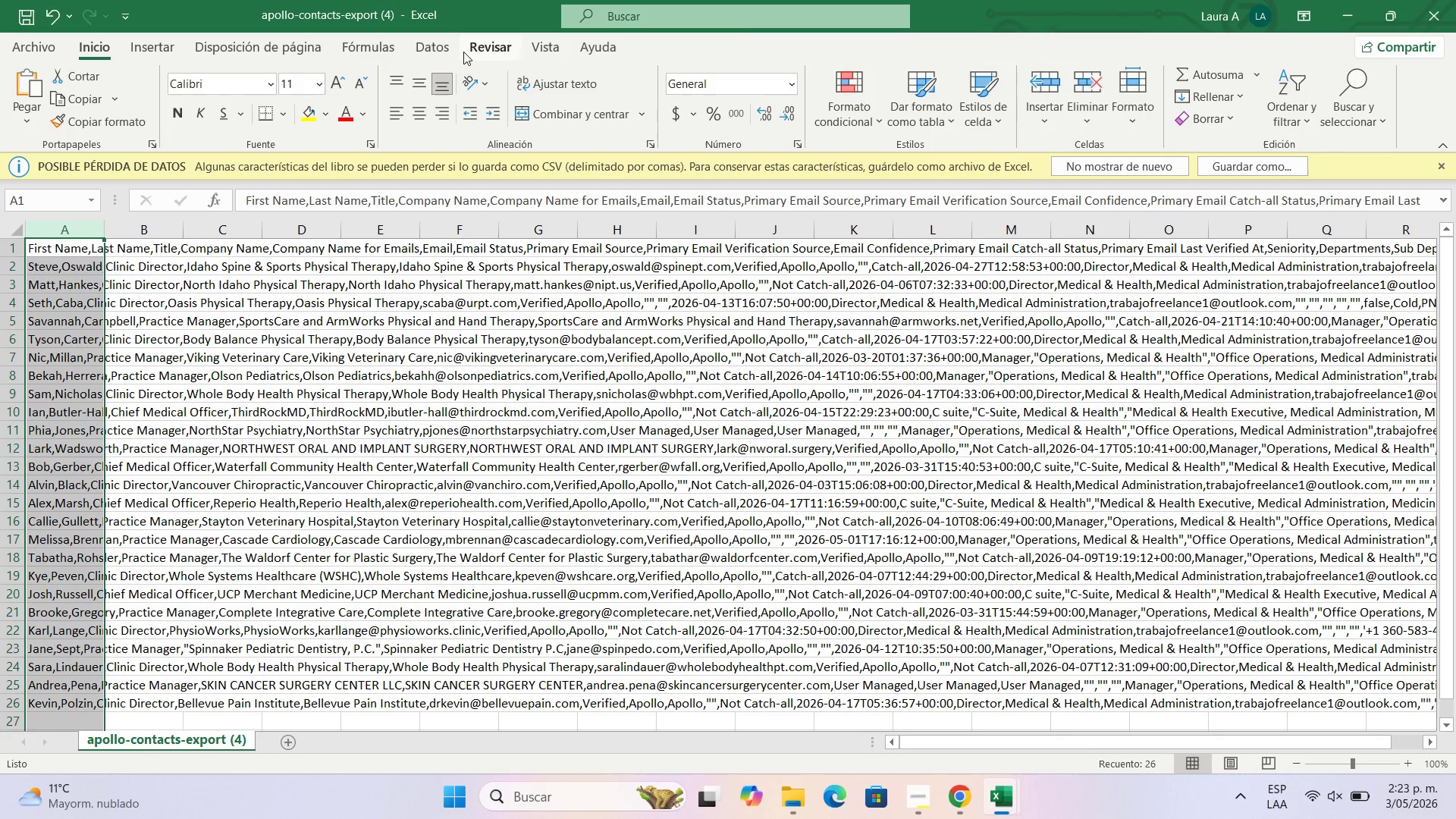 
left_click([438, 52])
 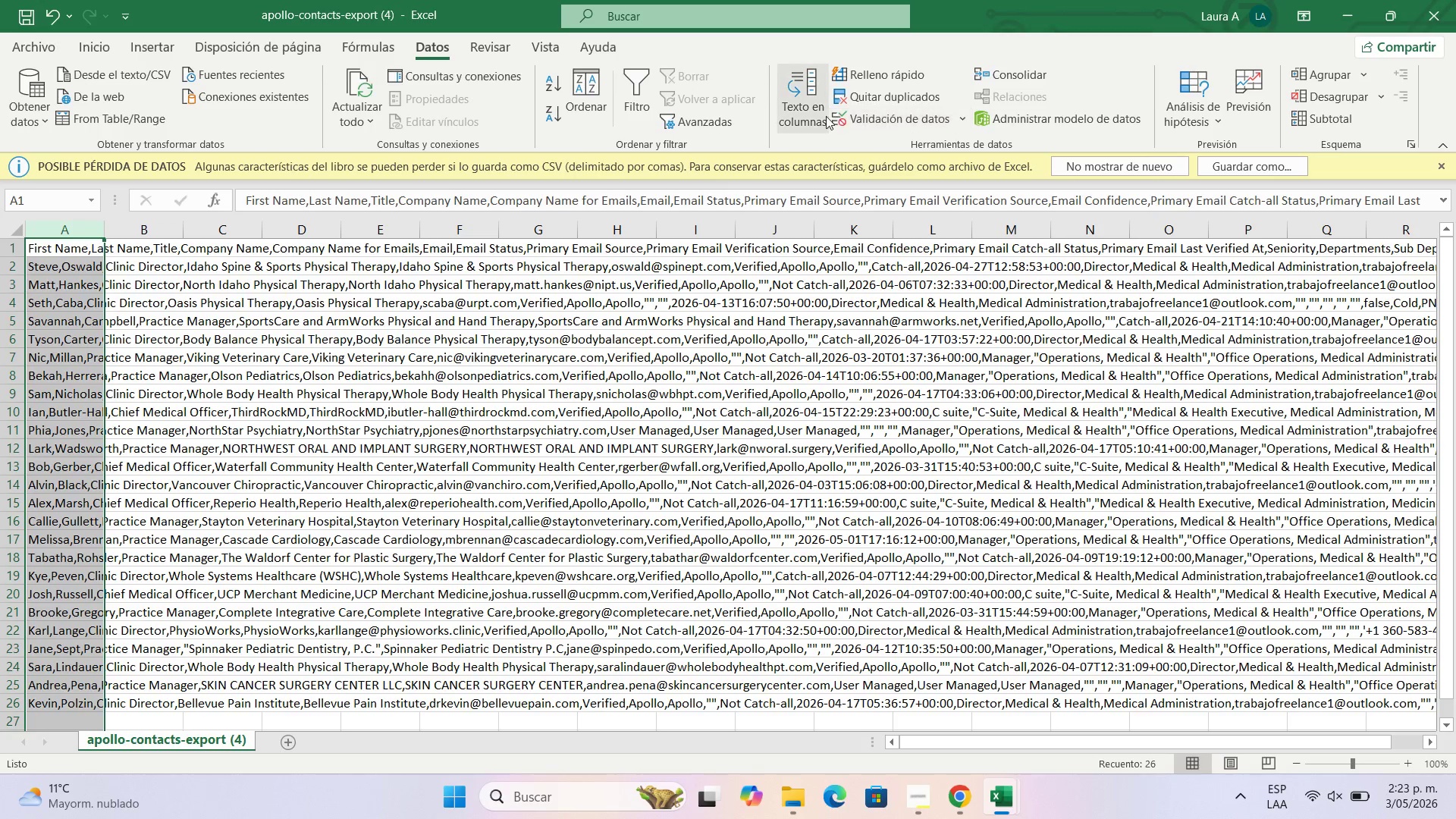 
left_click([822, 116])
 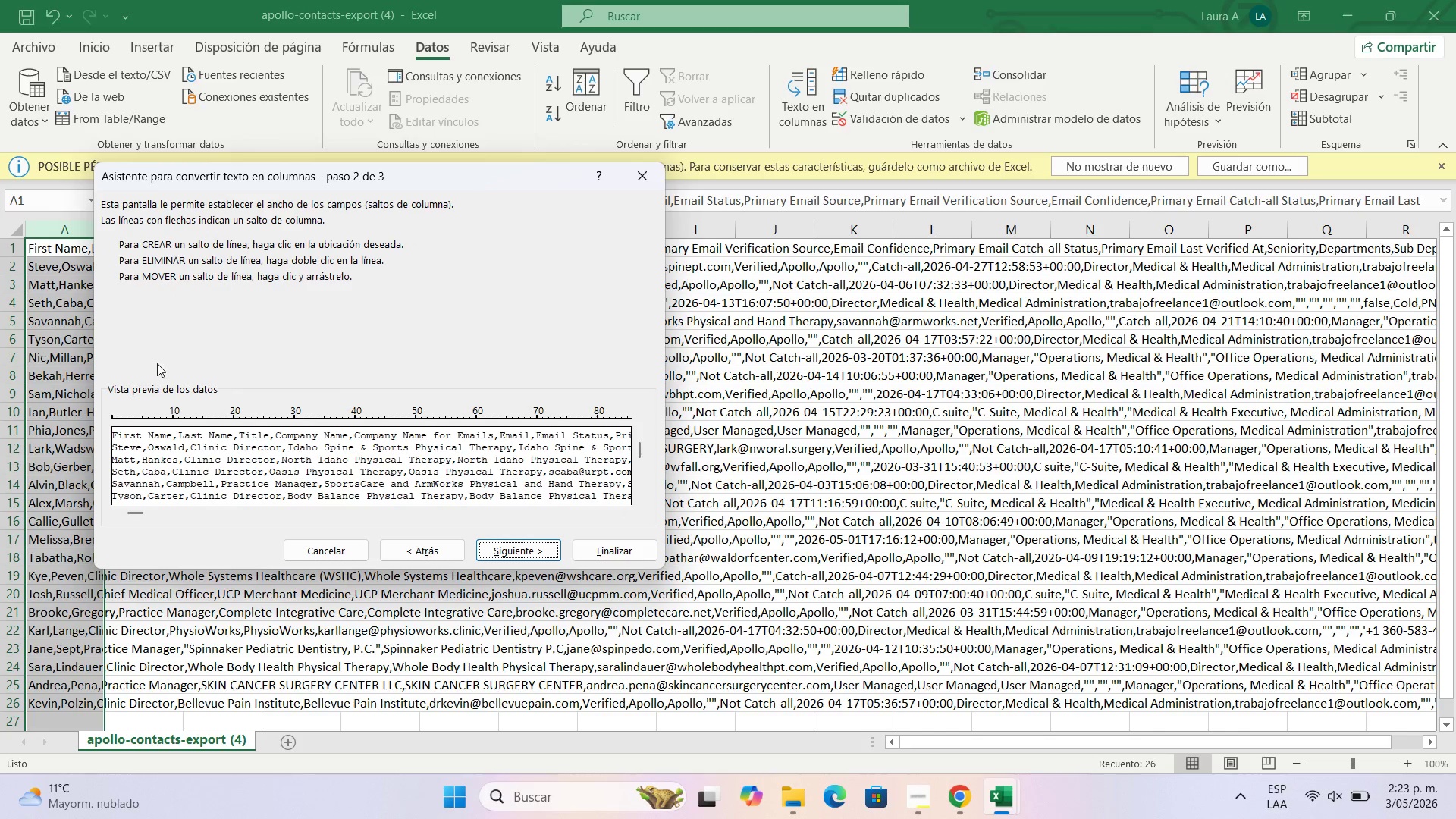 
wait(5.44)
 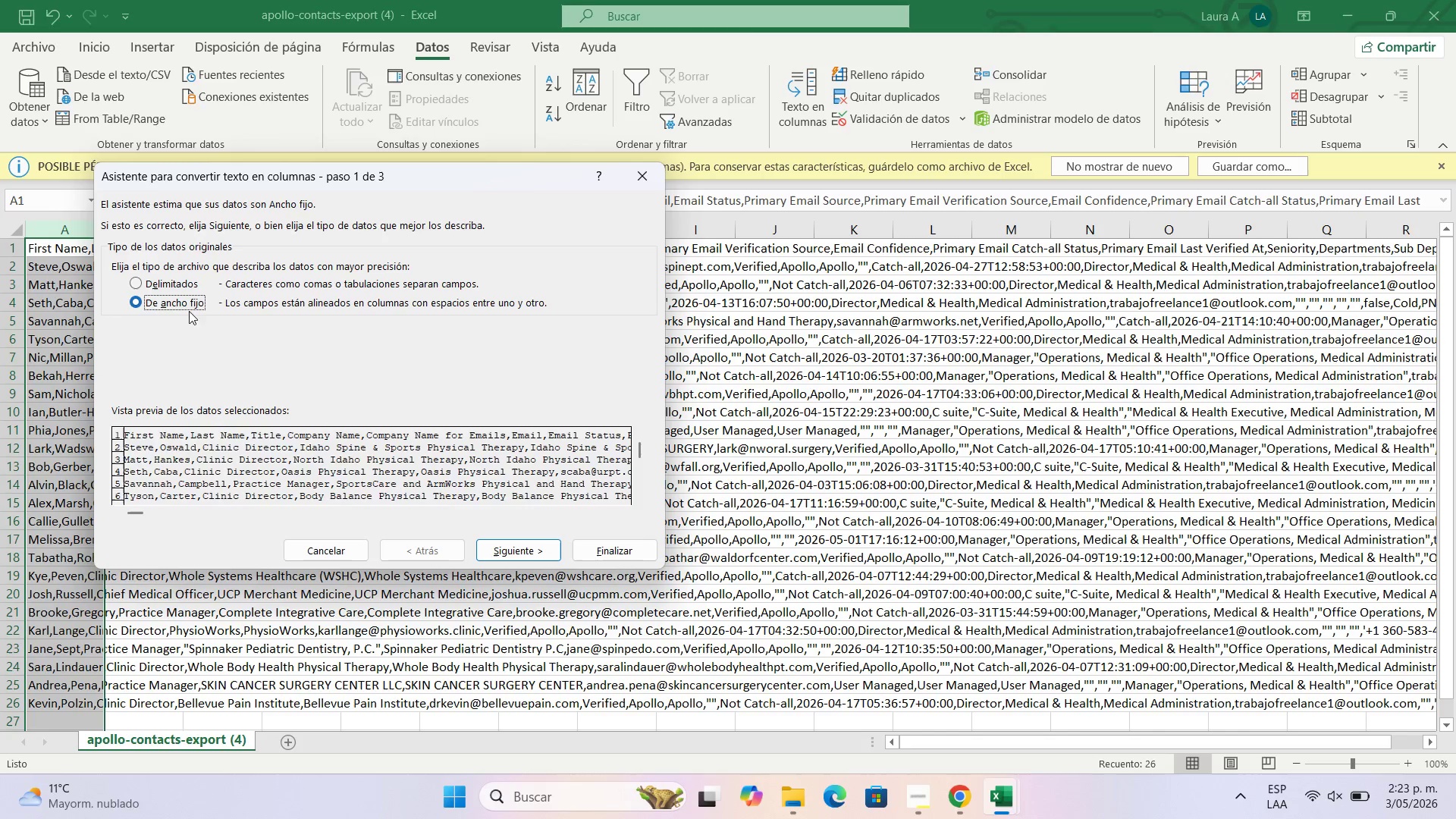 
left_click([444, 551])
 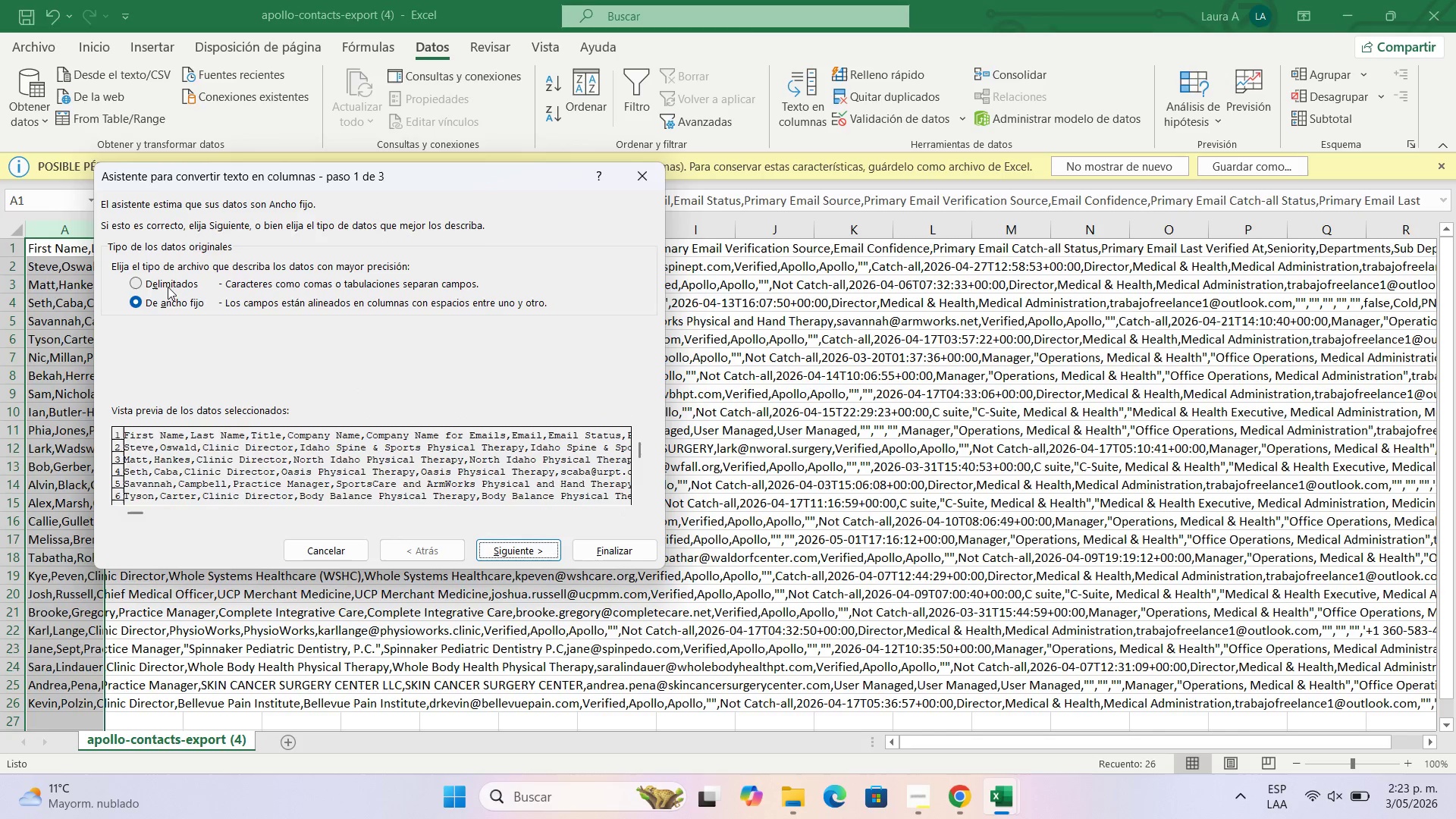 
left_click([168, 287])
 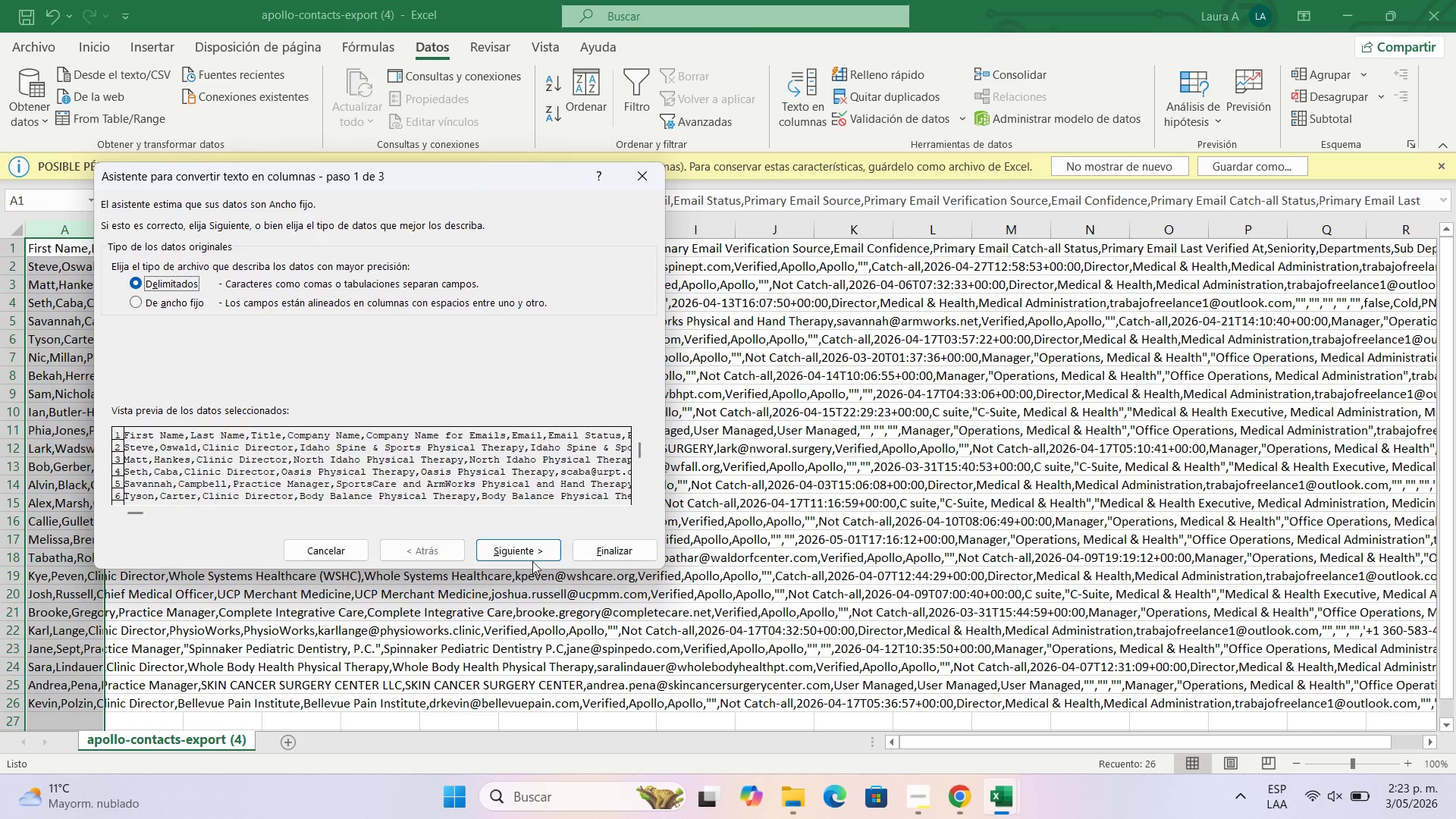 
left_click([529, 548])
 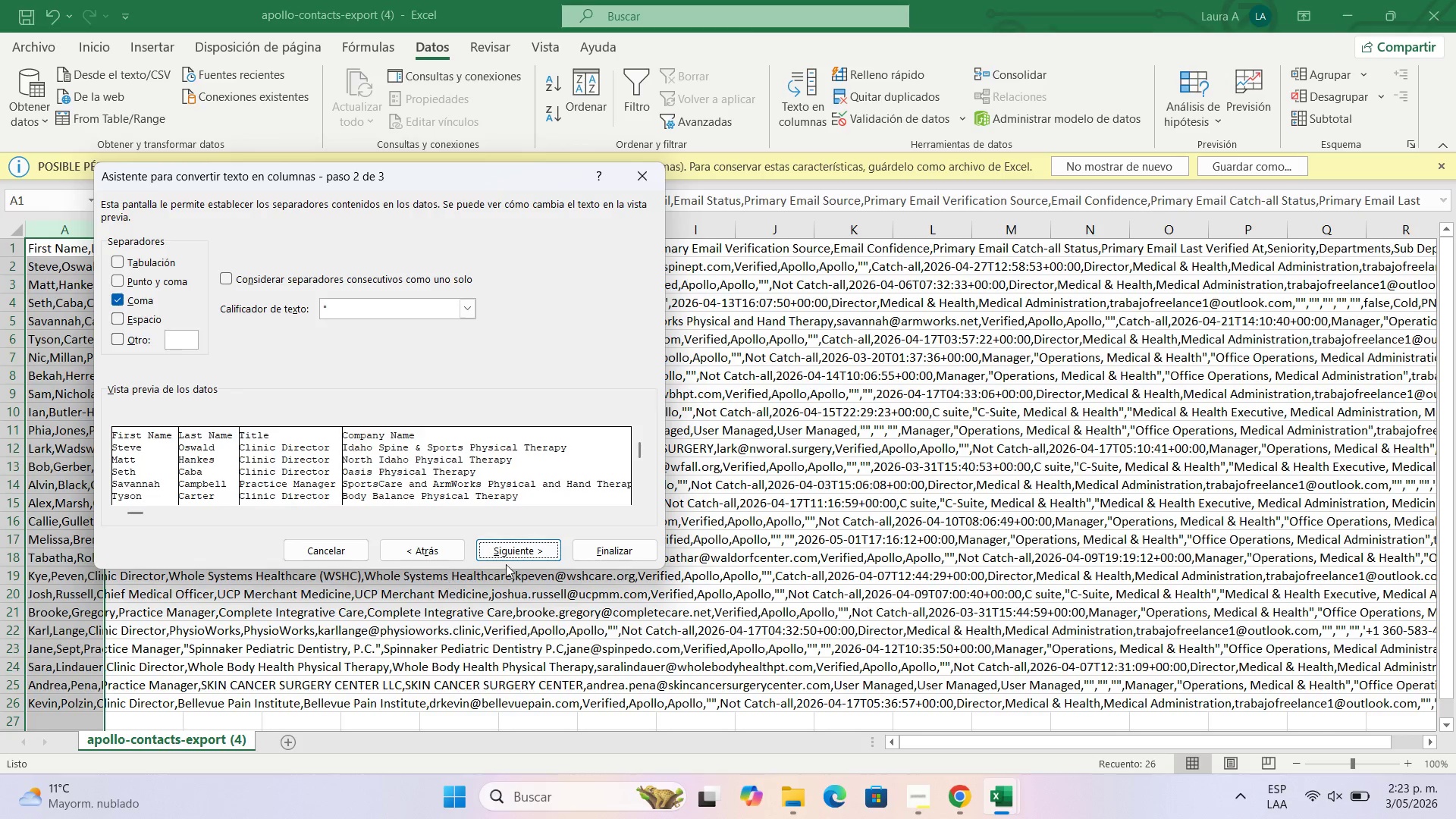 
left_click([607, 548])
 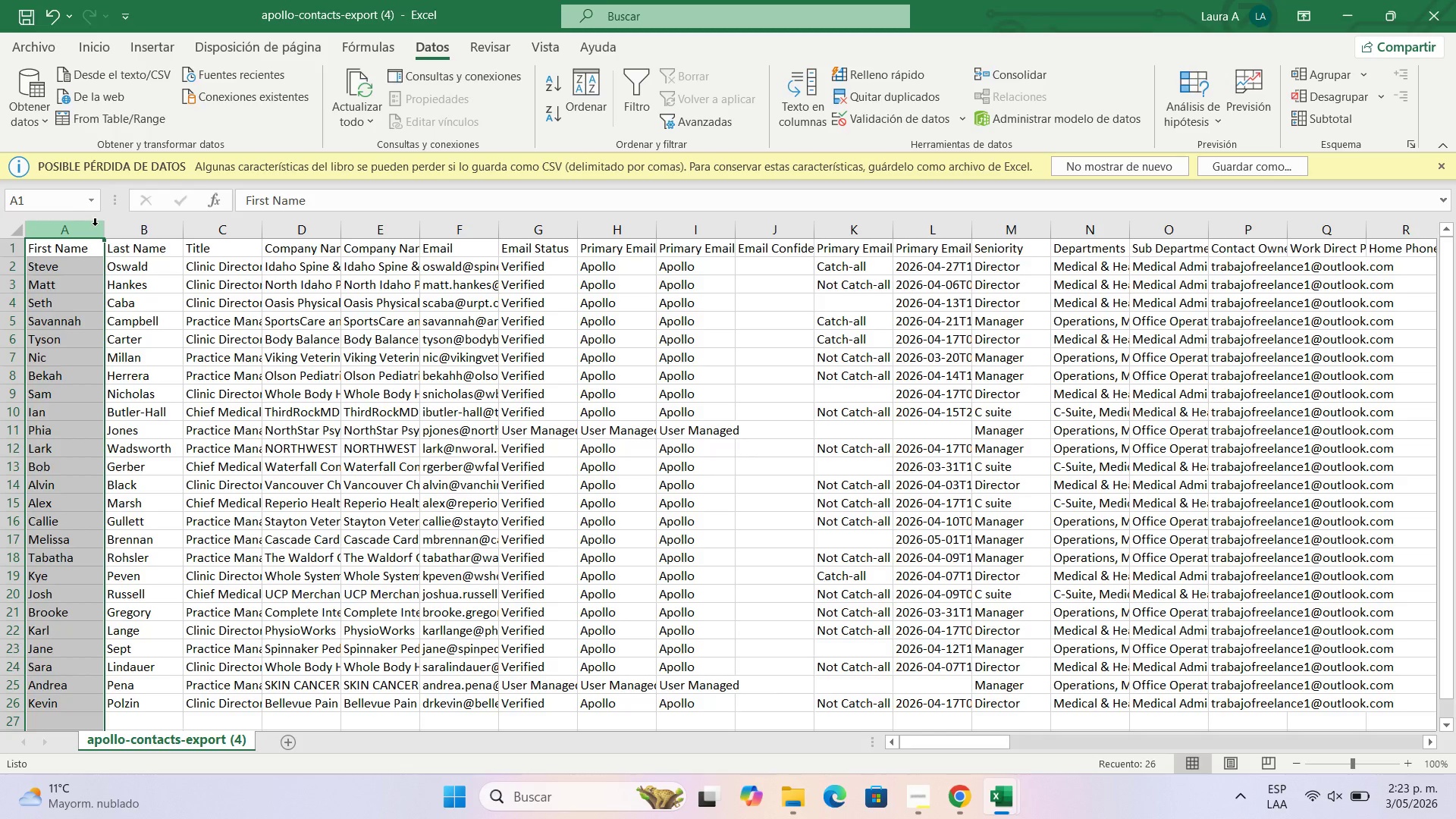 
double_click([102, 230])
 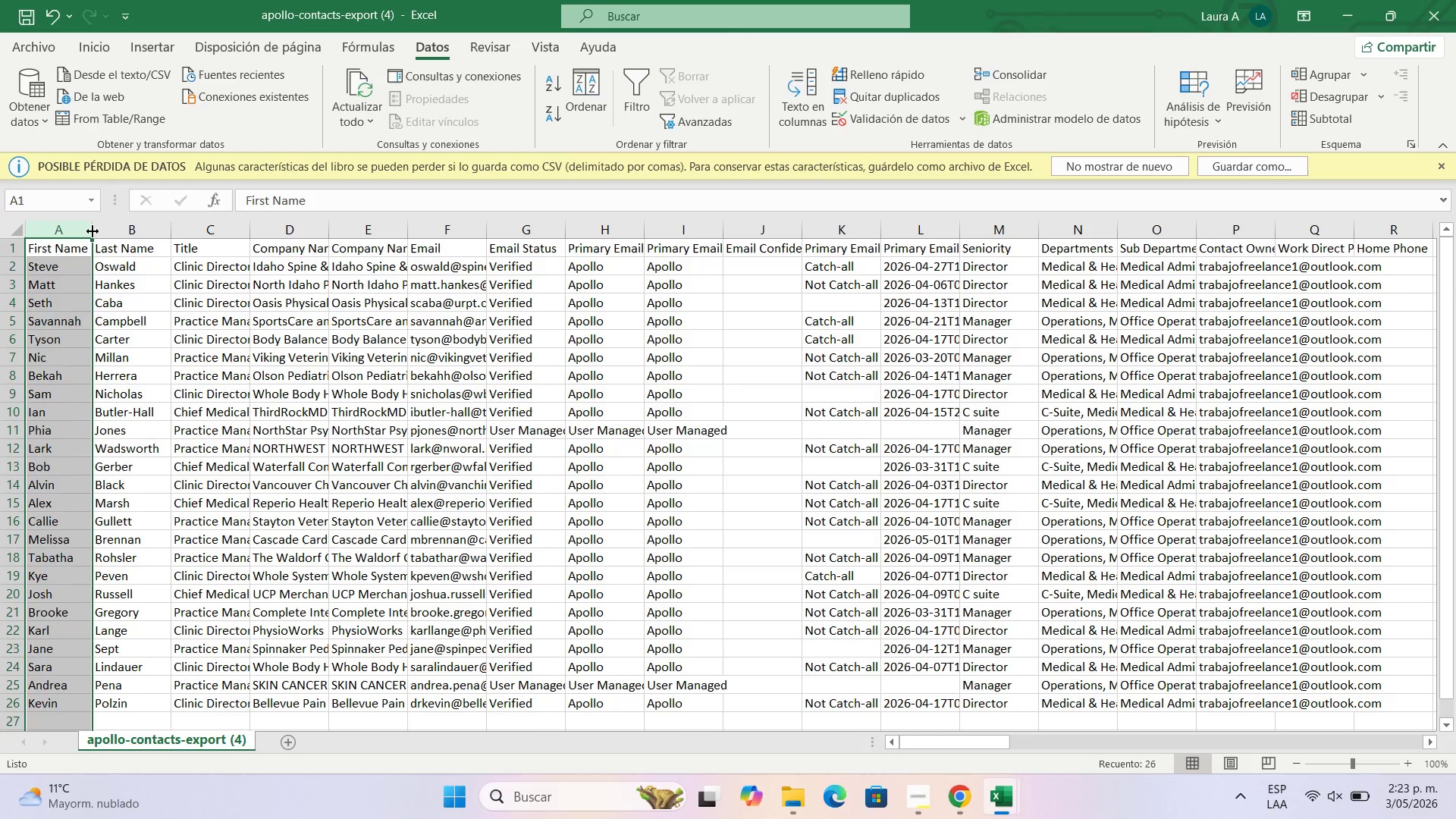 
left_click_drag(start_coordinate=[93, 231], to_coordinate=[136, 234])
 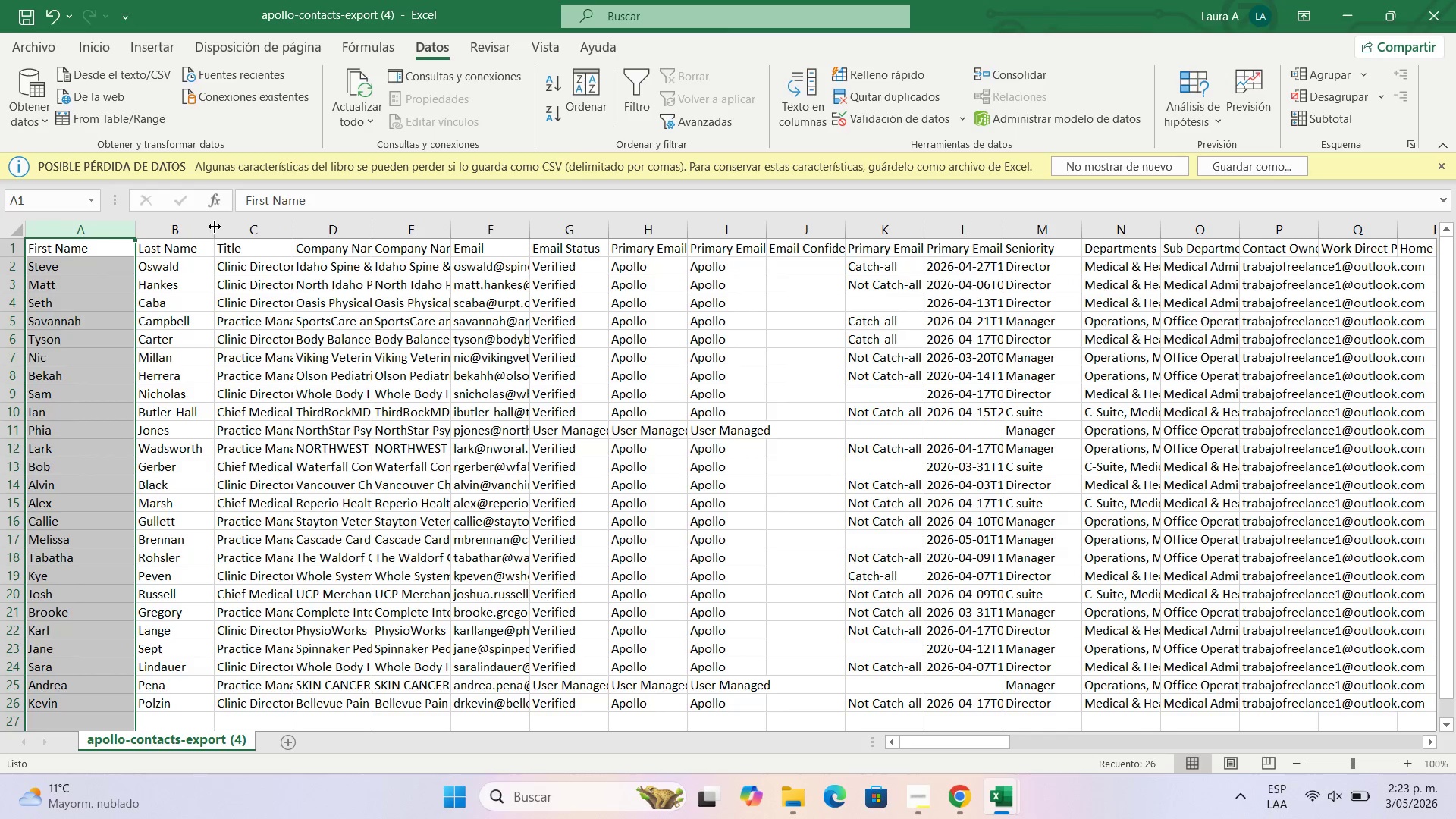 
left_click_drag(start_coordinate=[215, 227], to_coordinate=[296, 227])
 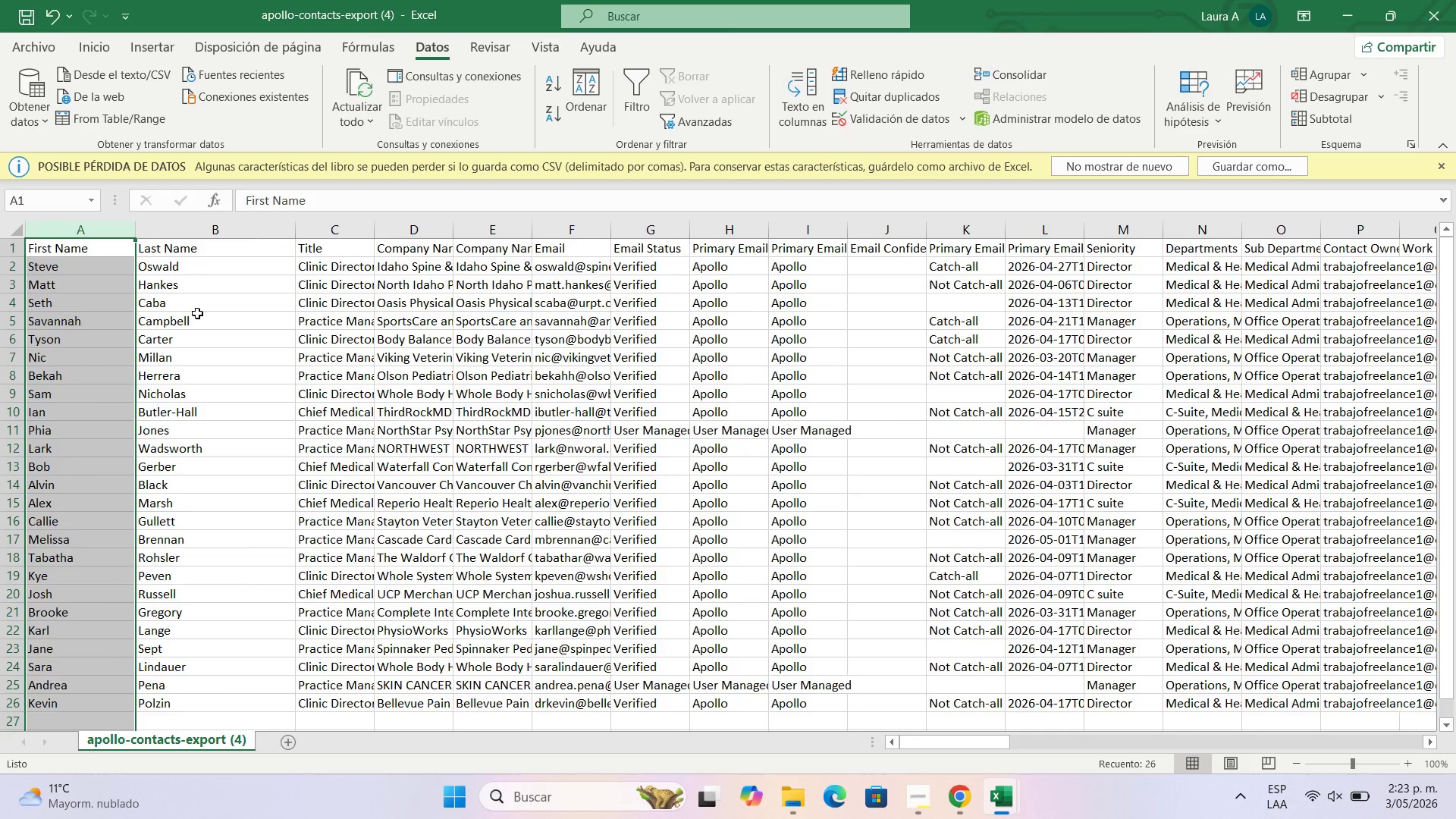 
scroll: coordinate [197, 313], scroll_direction: up, amount: 1.0
 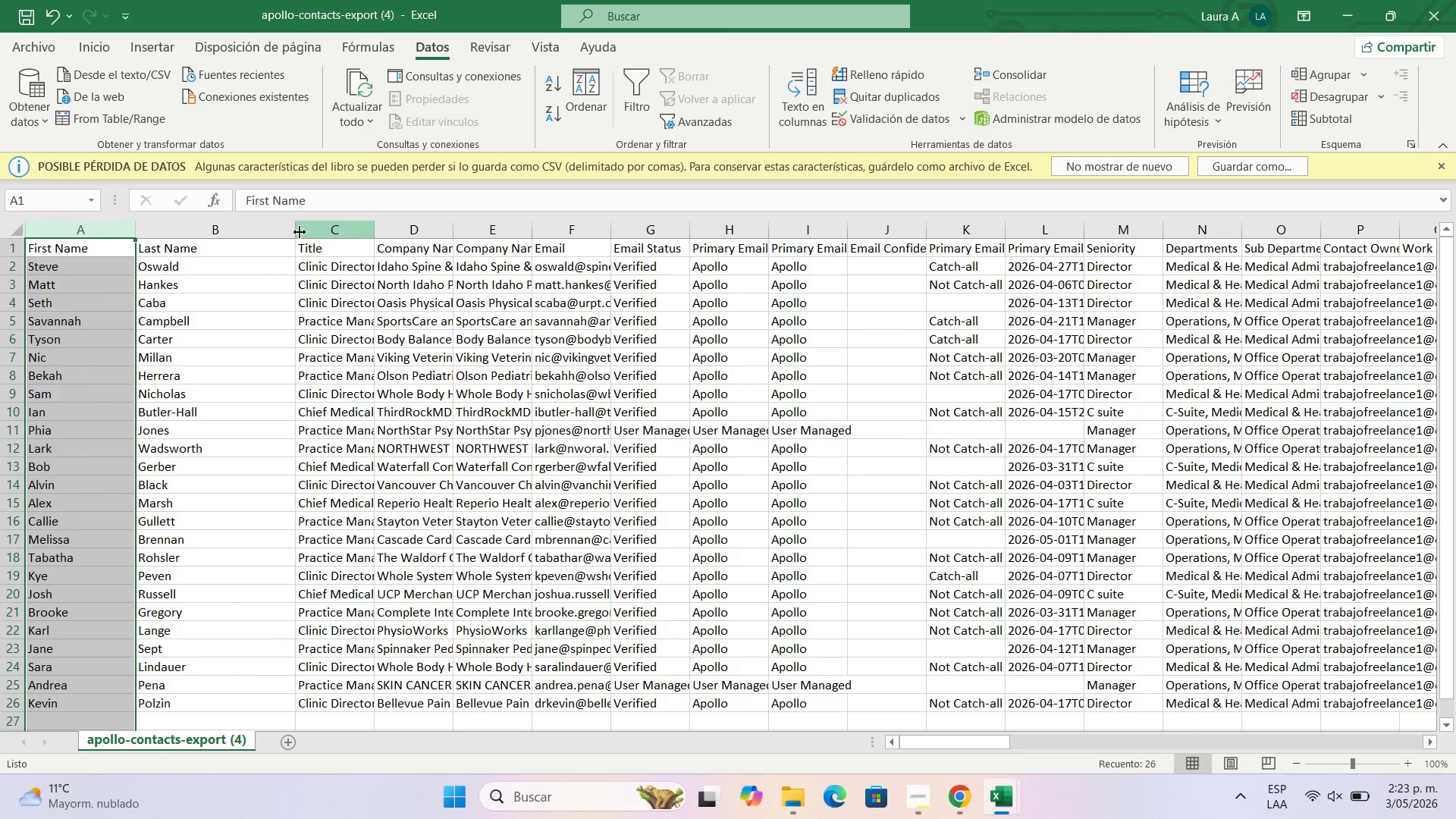 
left_click_drag(start_coordinate=[297, 231], to_coordinate=[243, 233])
 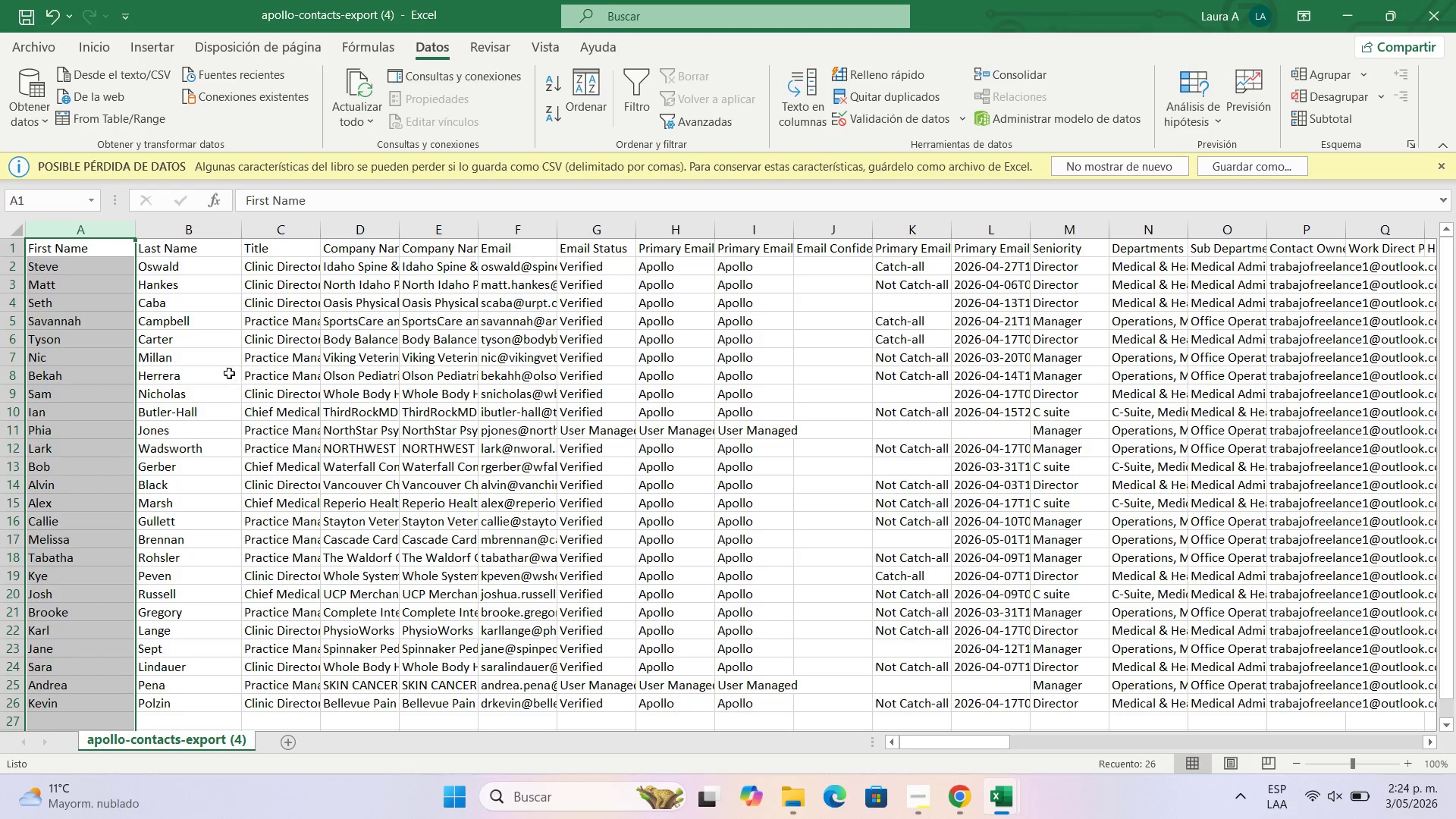 
left_click([225, 373])
 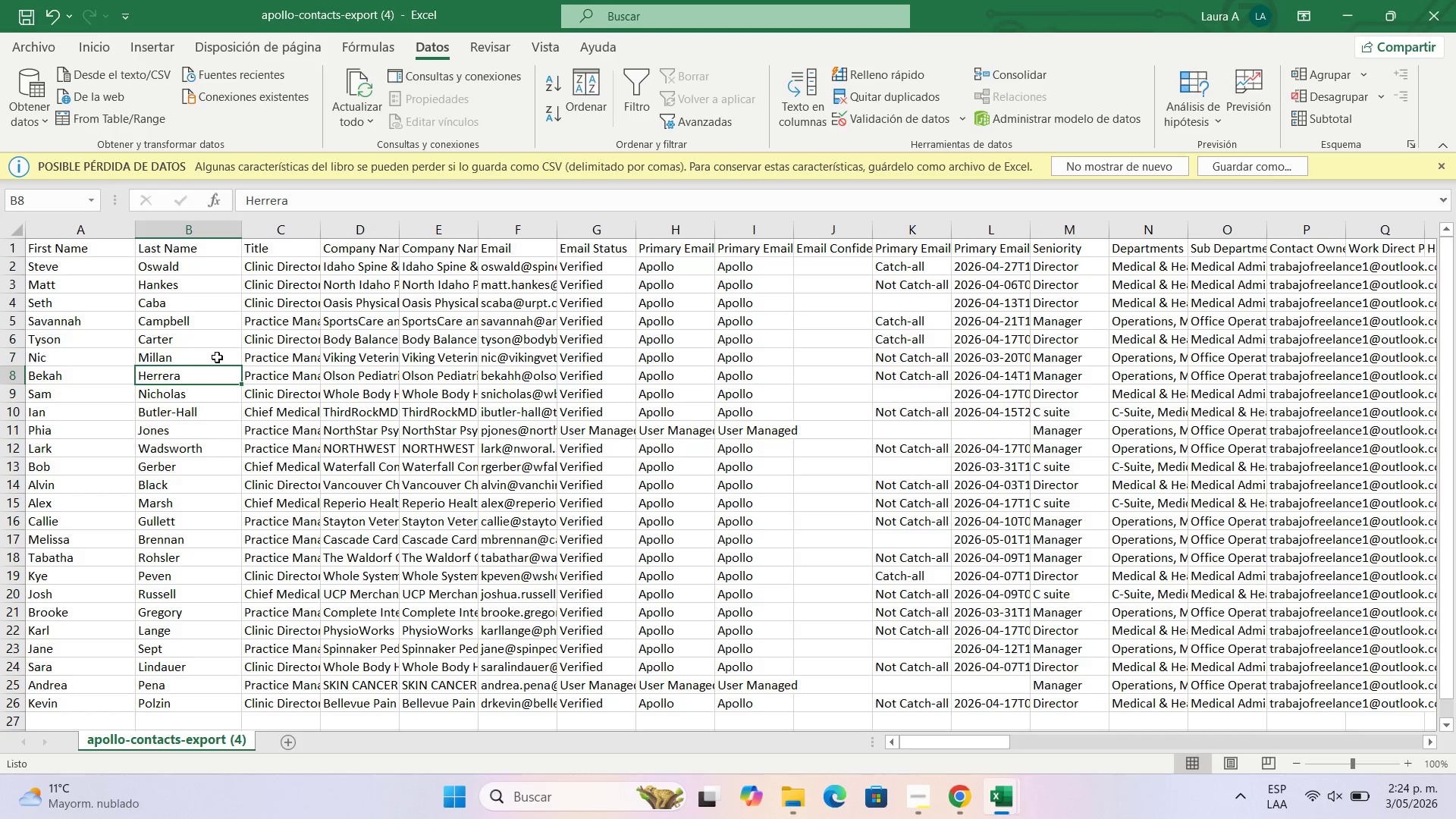 
scroll: coordinate [215, 362], scroll_direction: down, amount: 2.0
 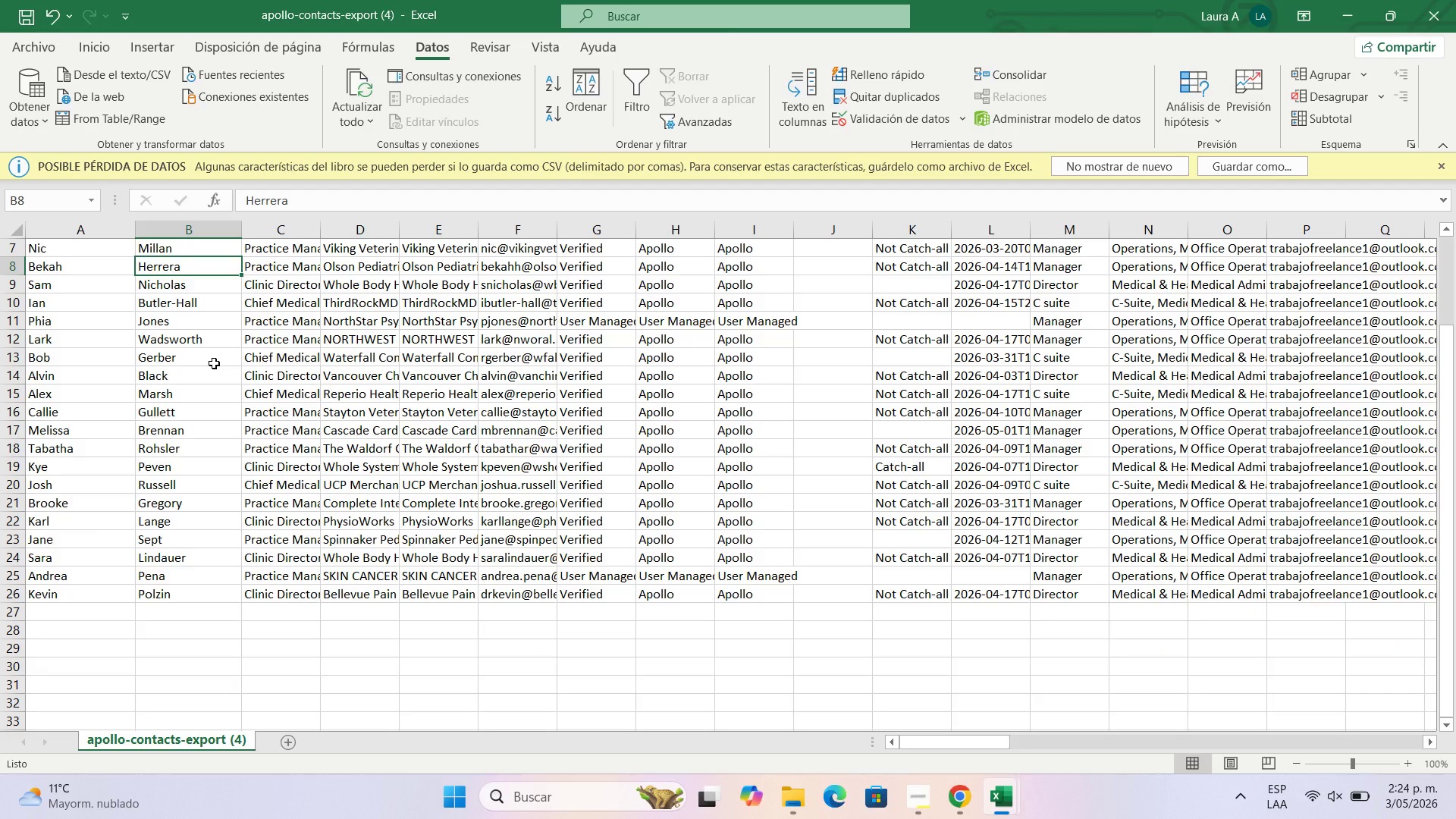 
scroll: coordinate [214, 363], scroll_direction: up, amount: 3.0
 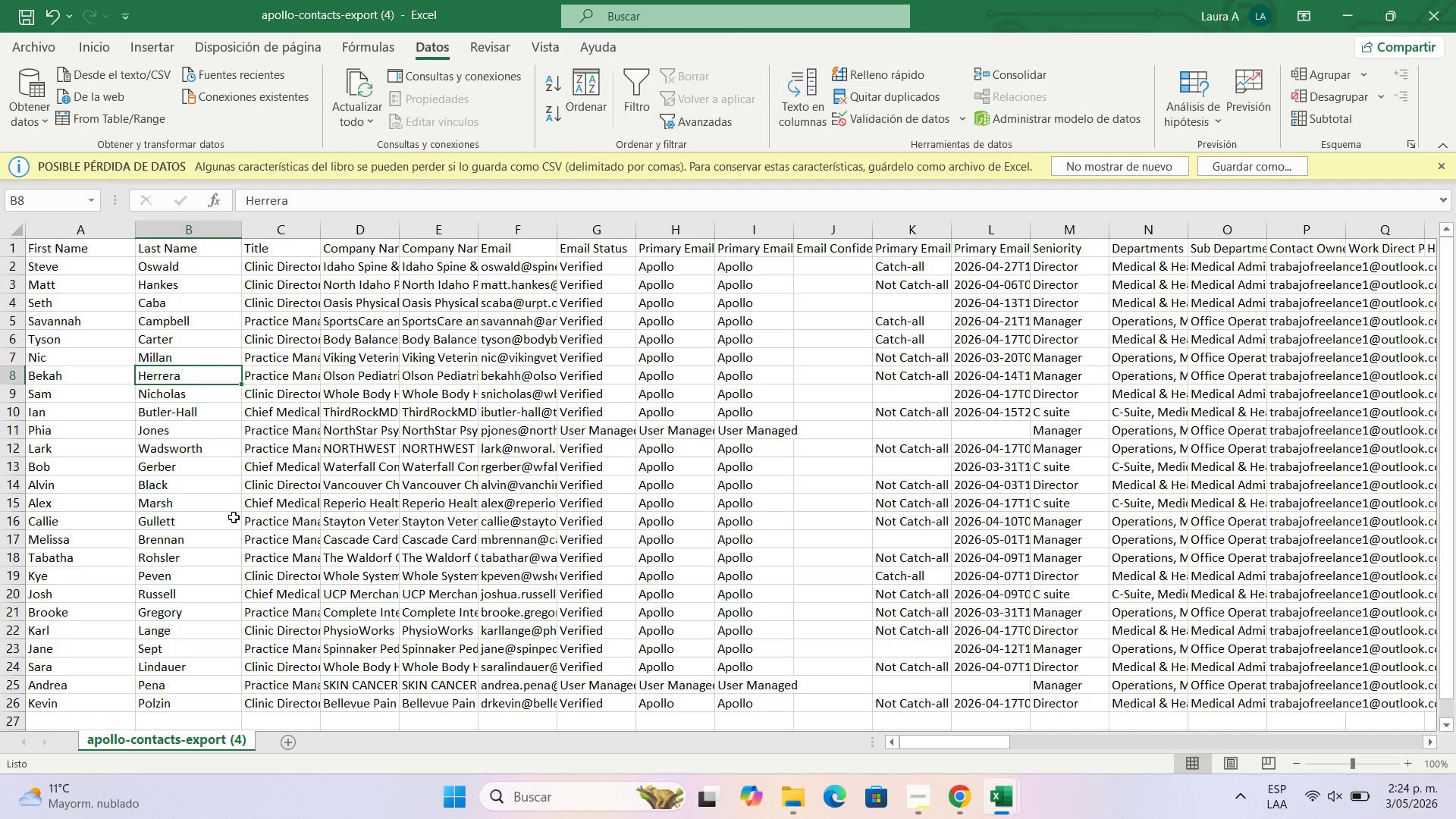 
scroll: coordinate [200, 497], scroll_direction: down, amount: 2.0
 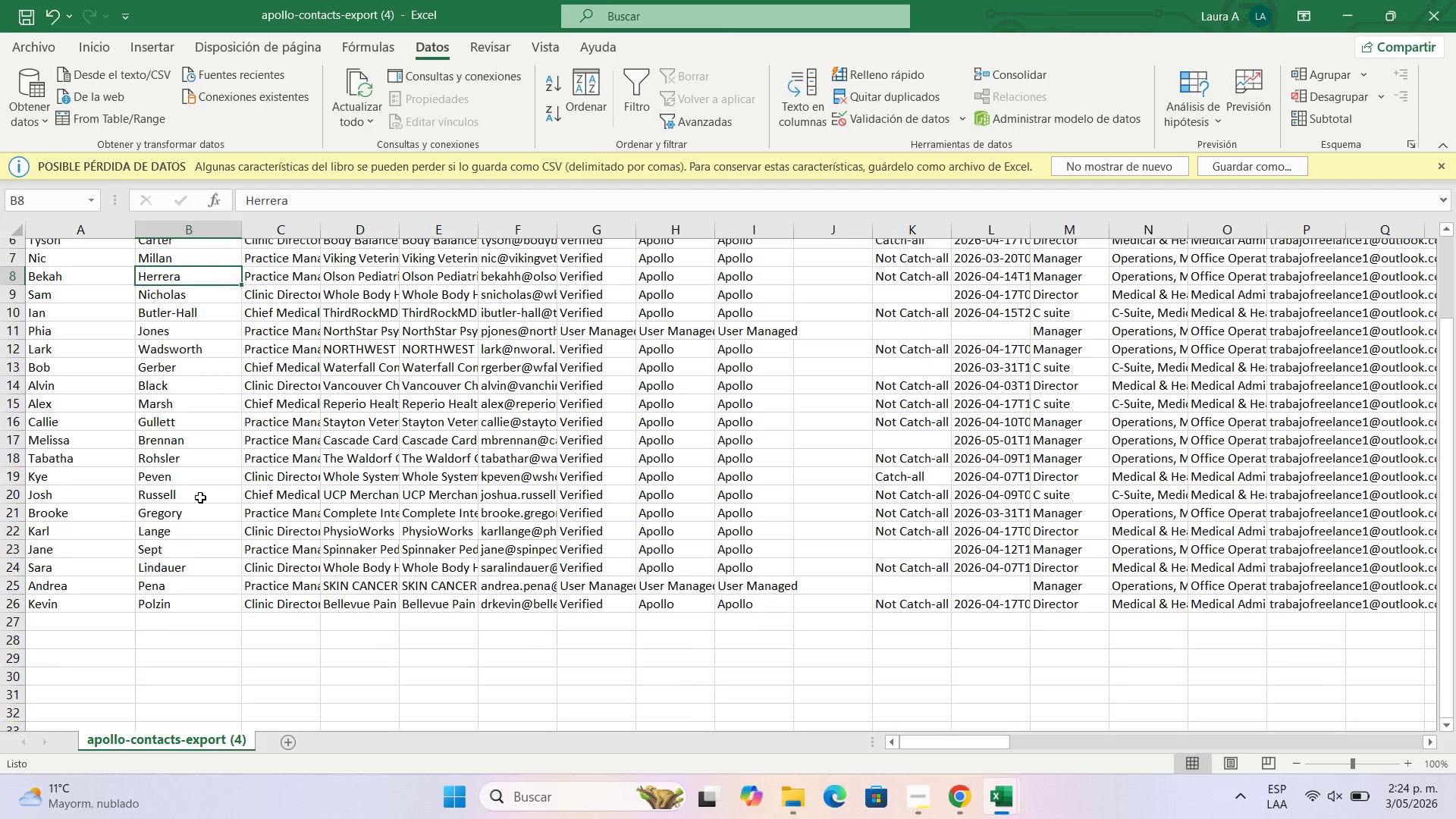 
scroll: coordinate [200, 497], scroll_direction: up, amount: 2.0
 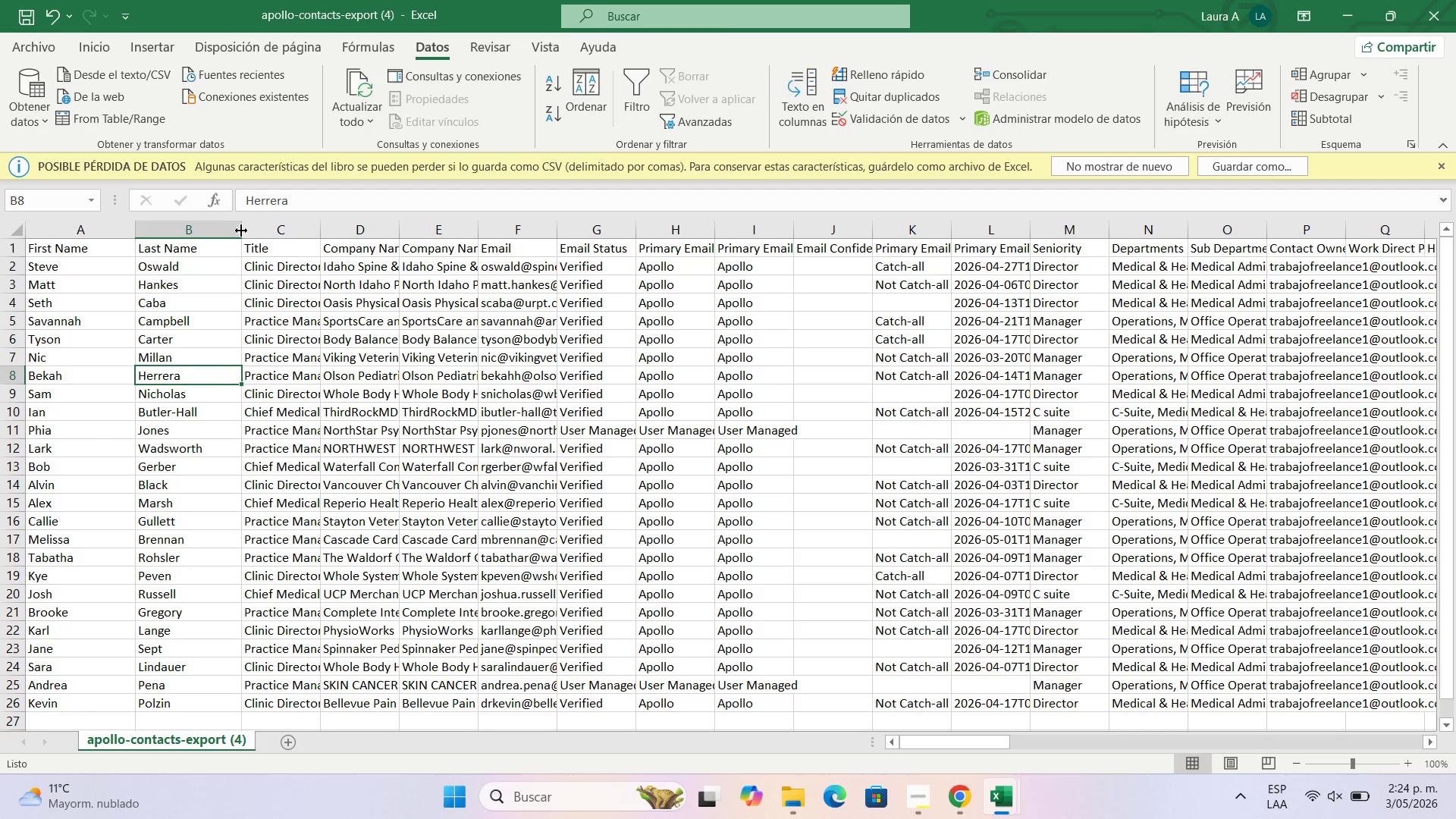 
left_click_drag(start_coordinate=[318, 231], to_coordinate=[402, 234])
 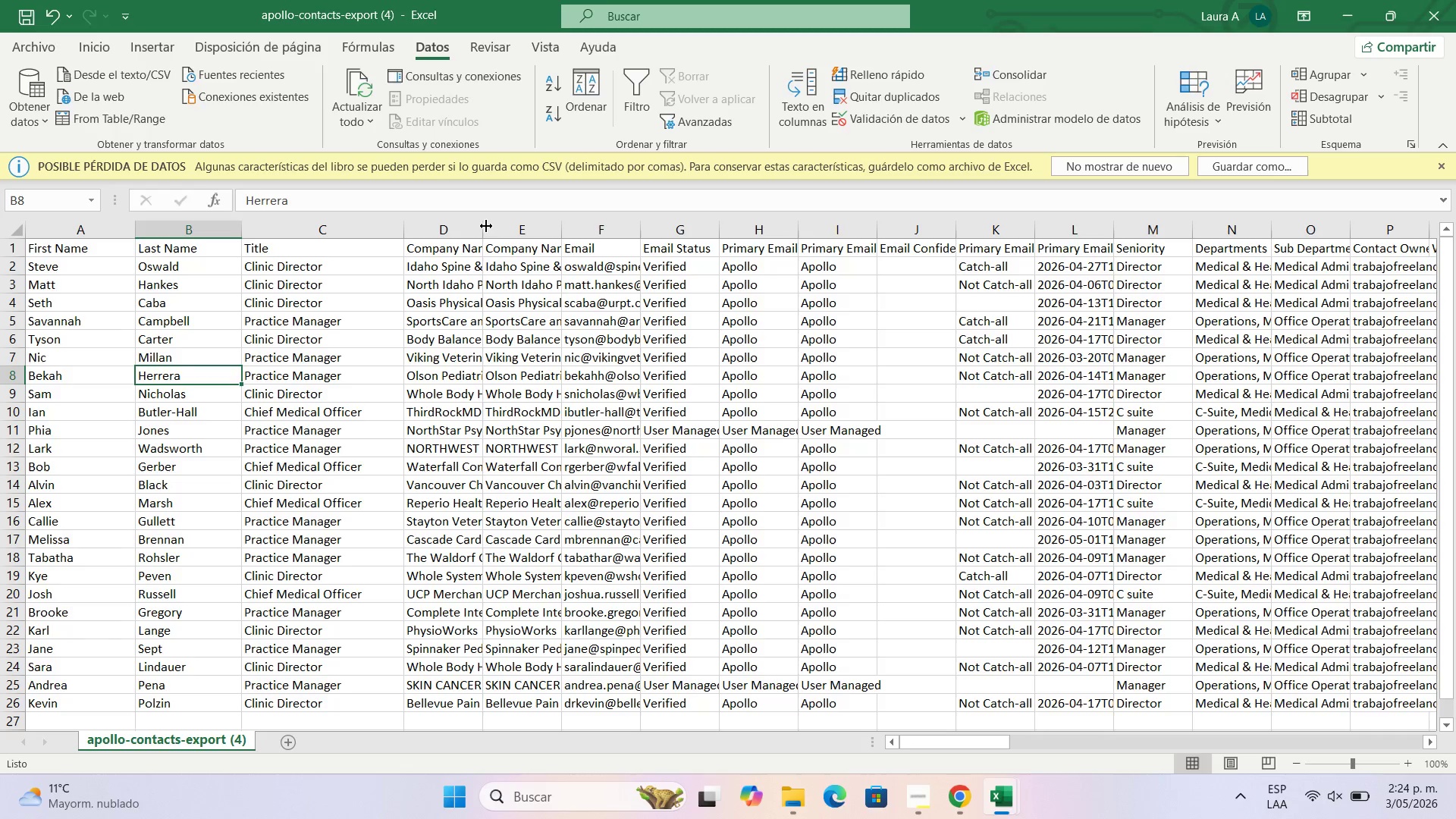 
left_click_drag(start_coordinate=[481, 226], to_coordinate=[598, 221])
 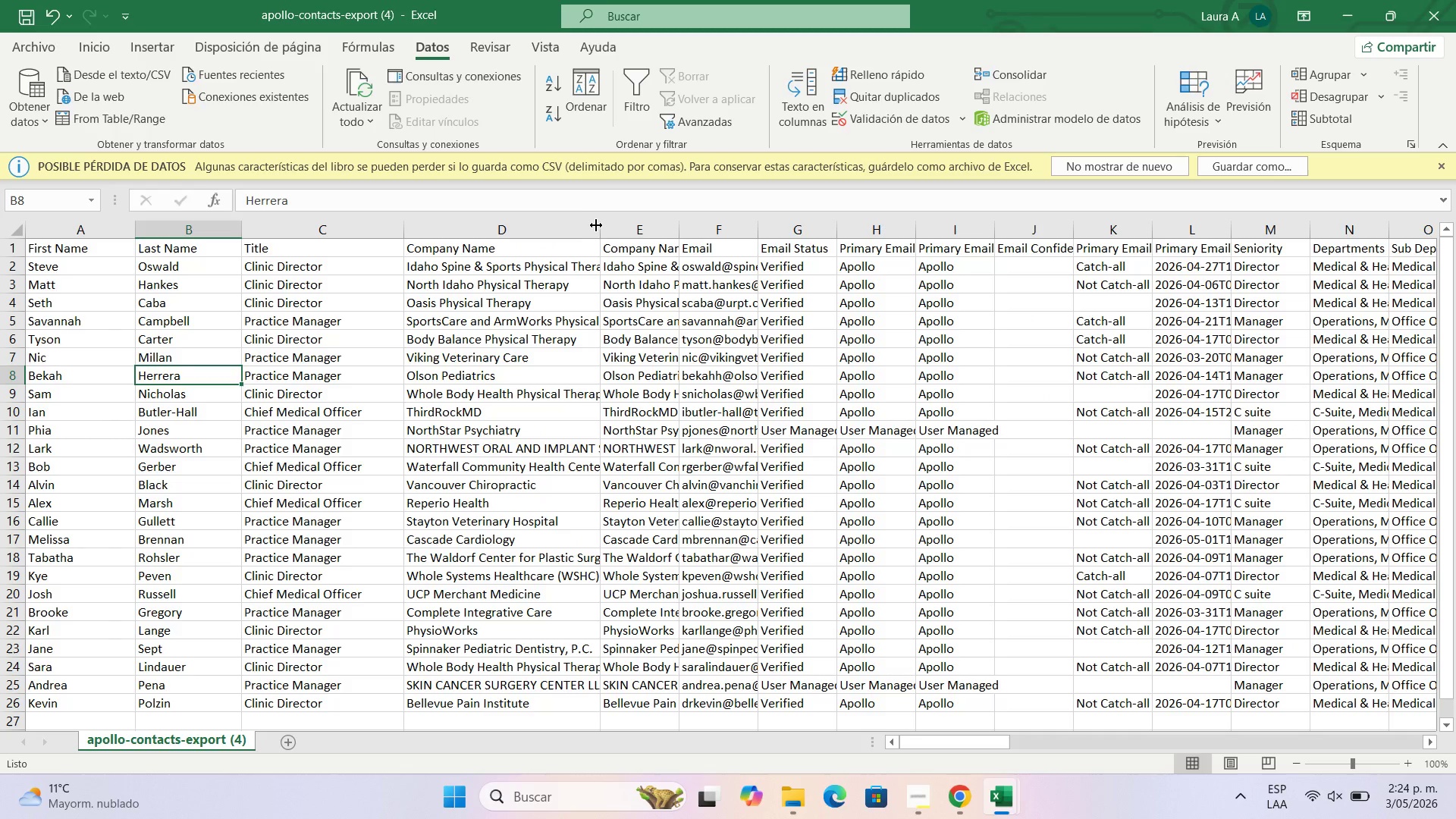 
left_click_drag(start_coordinate=[598, 232], to_coordinate=[620, 230])
 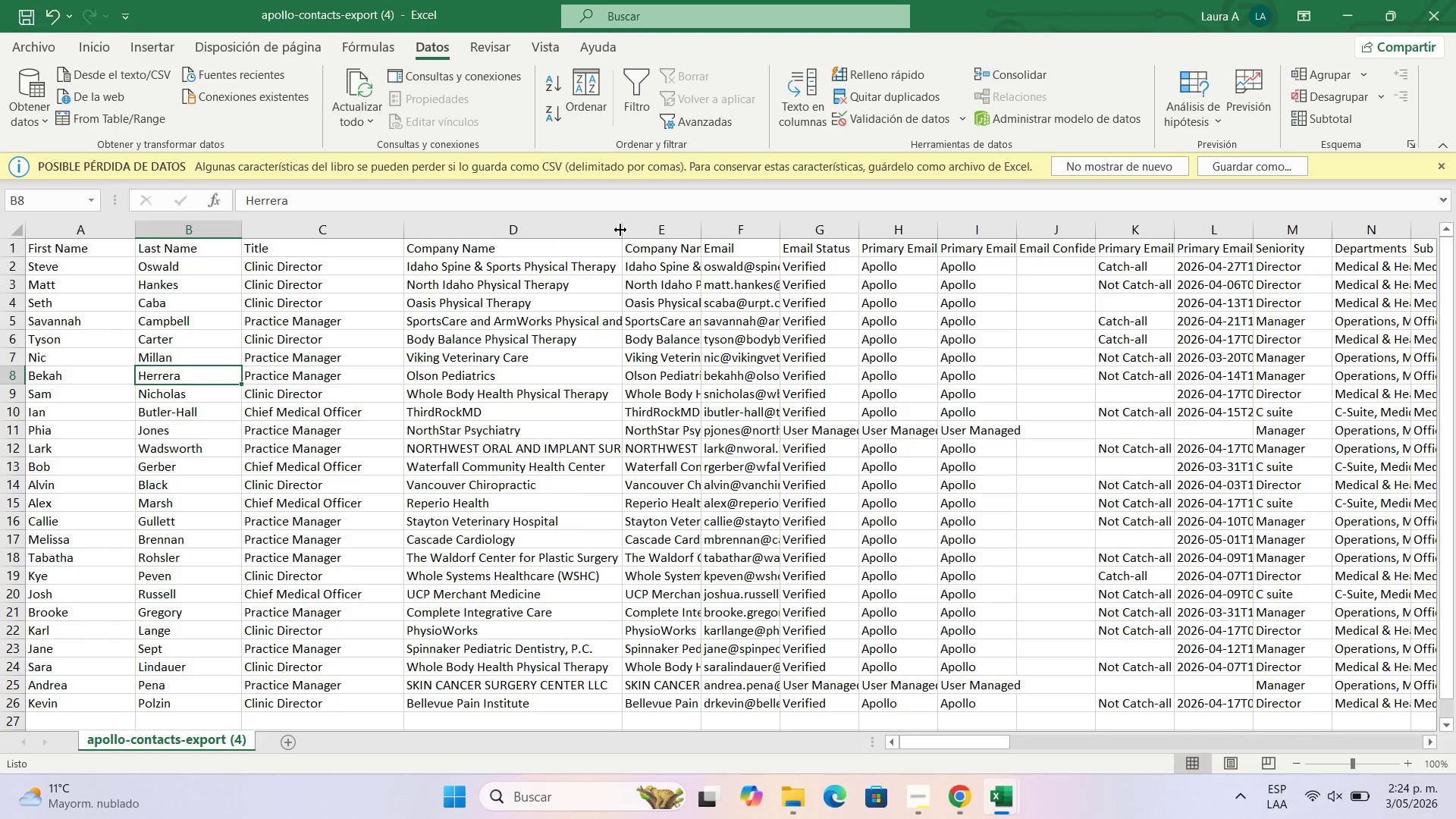 
left_click_drag(start_coordinate=[620, 229], to_coordinate=[656, 220])
 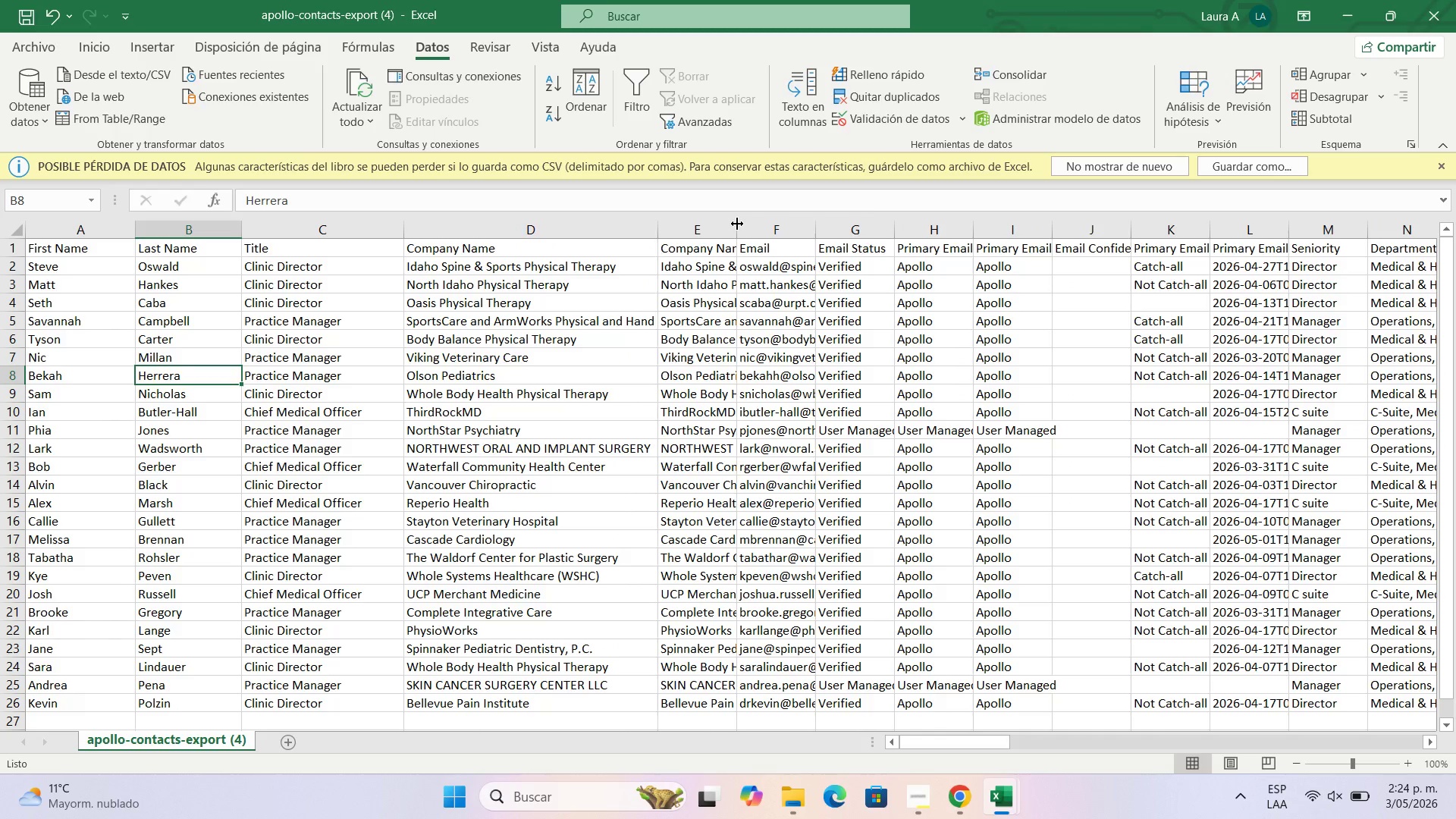 
left_click_drag(start_coordinate=[737, 224], to_coordinate=[937, 224])
 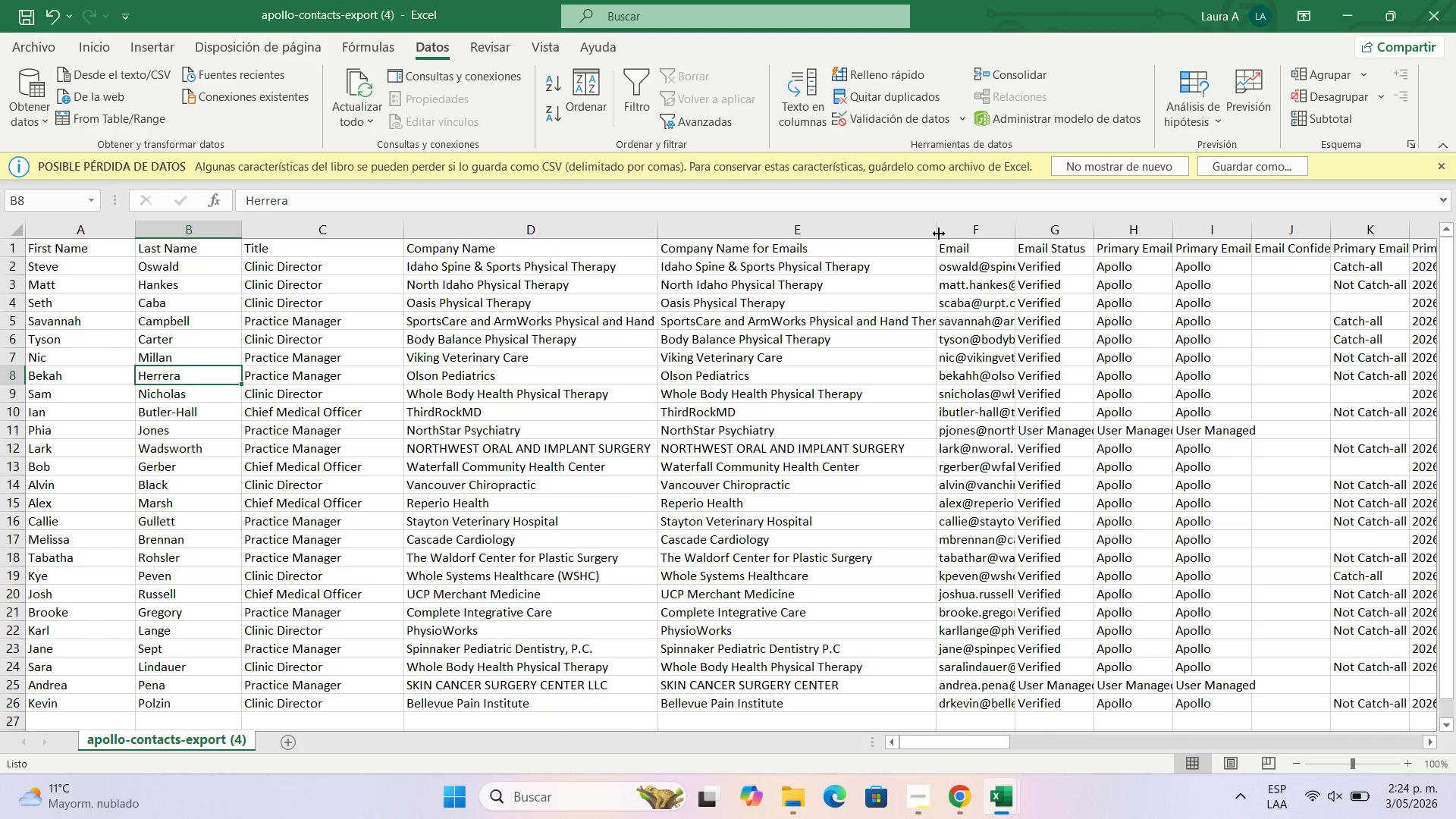 
left_click_drag(start_coordinate=[936, 231], to_coordinate=[1018, 236])
 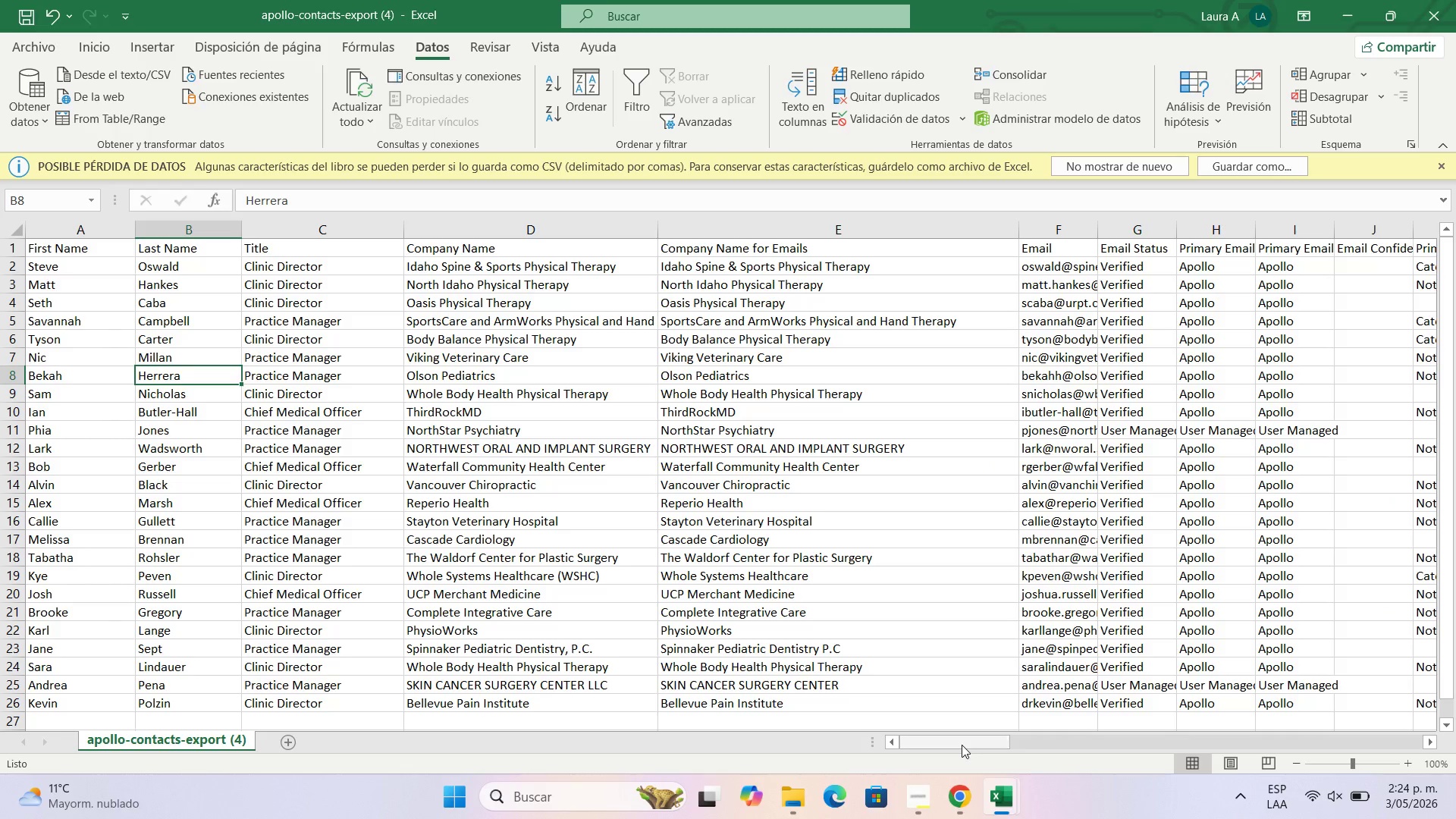 
left_click_drag(start_coordinate=[962, 745], to_coordinate=[977, 748])
 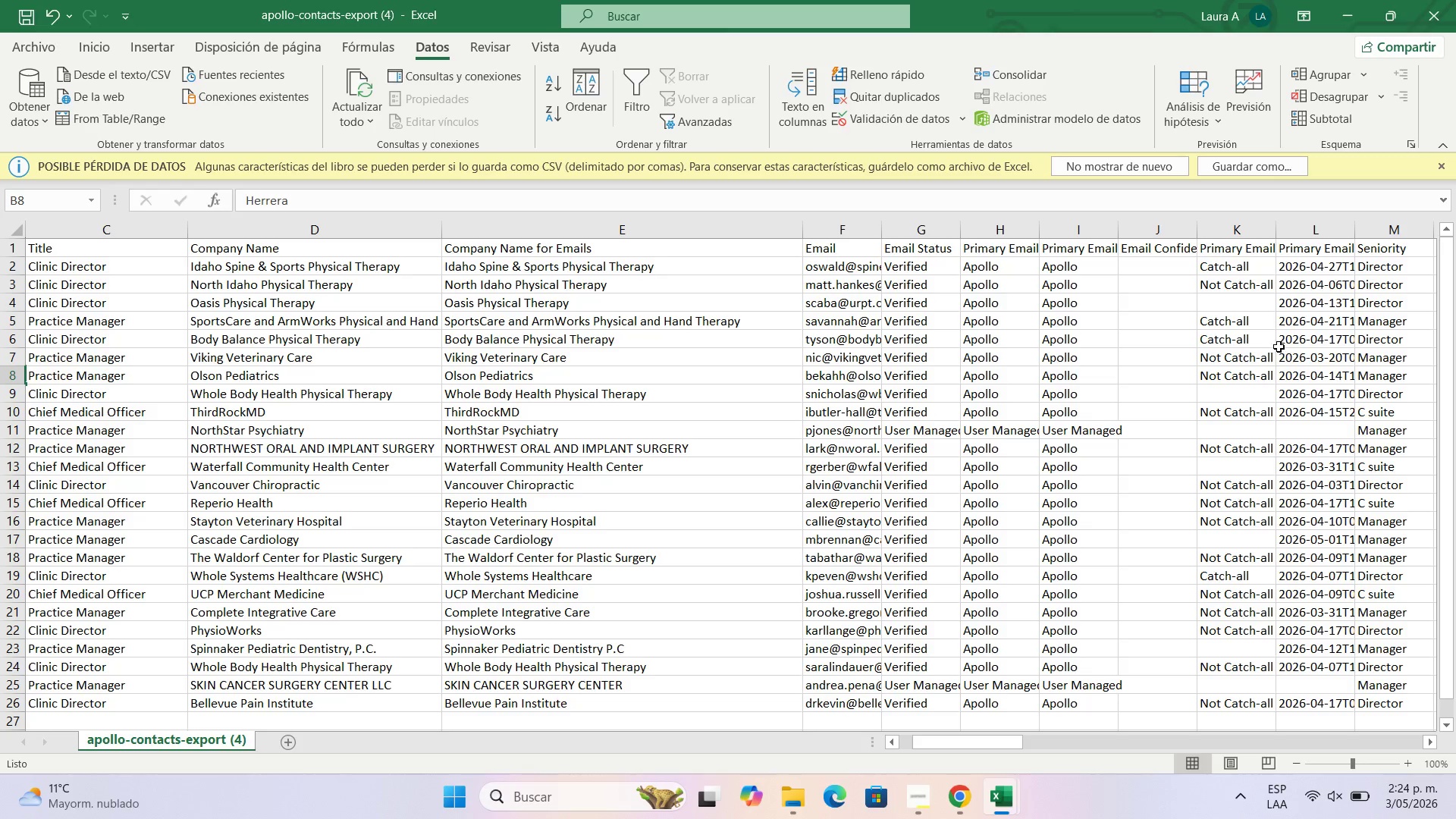 
wait(30.72)
 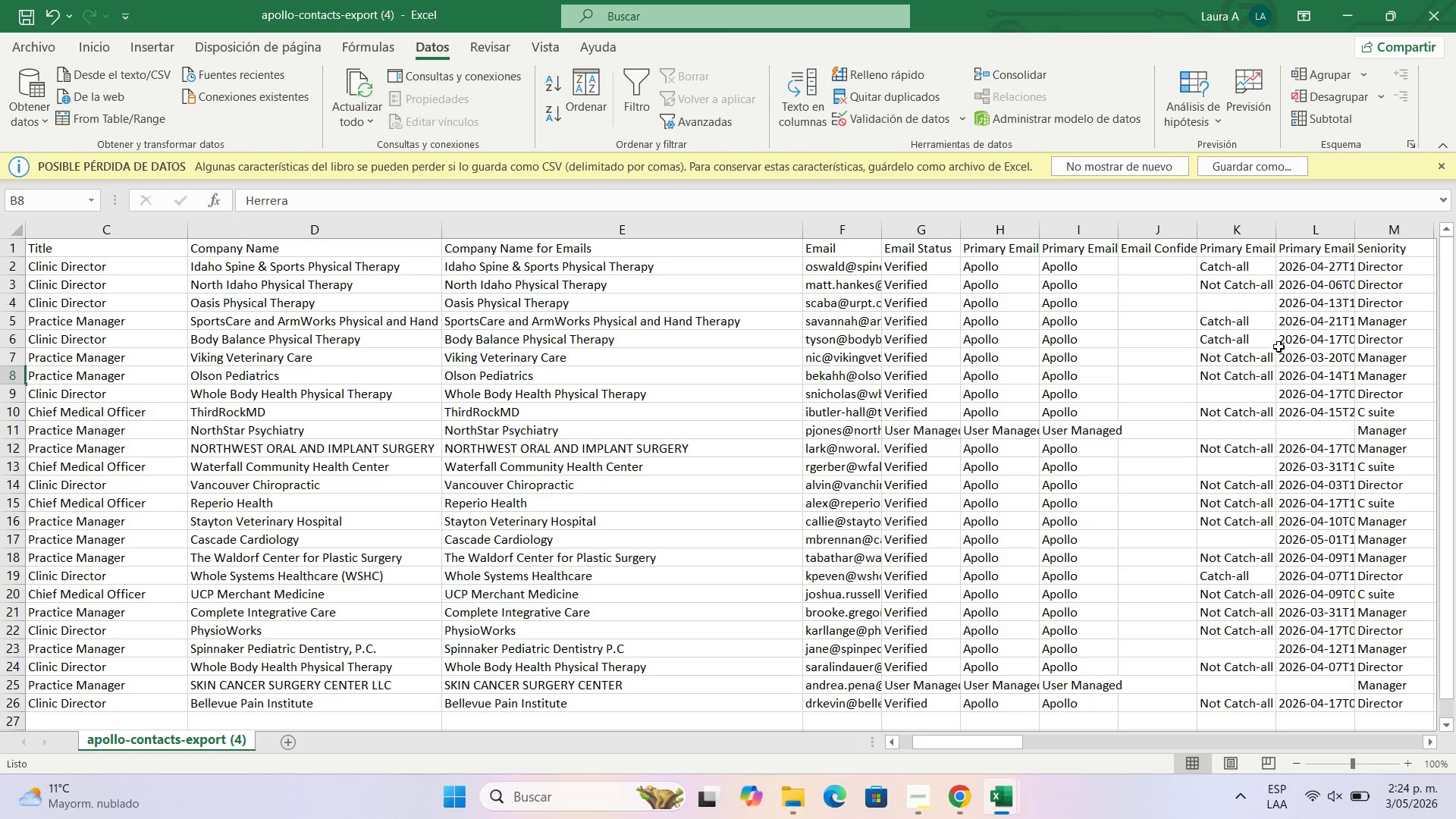 
left_click_drag(start_coordinate=[883, 231], to_coordinate=[980, 227])
 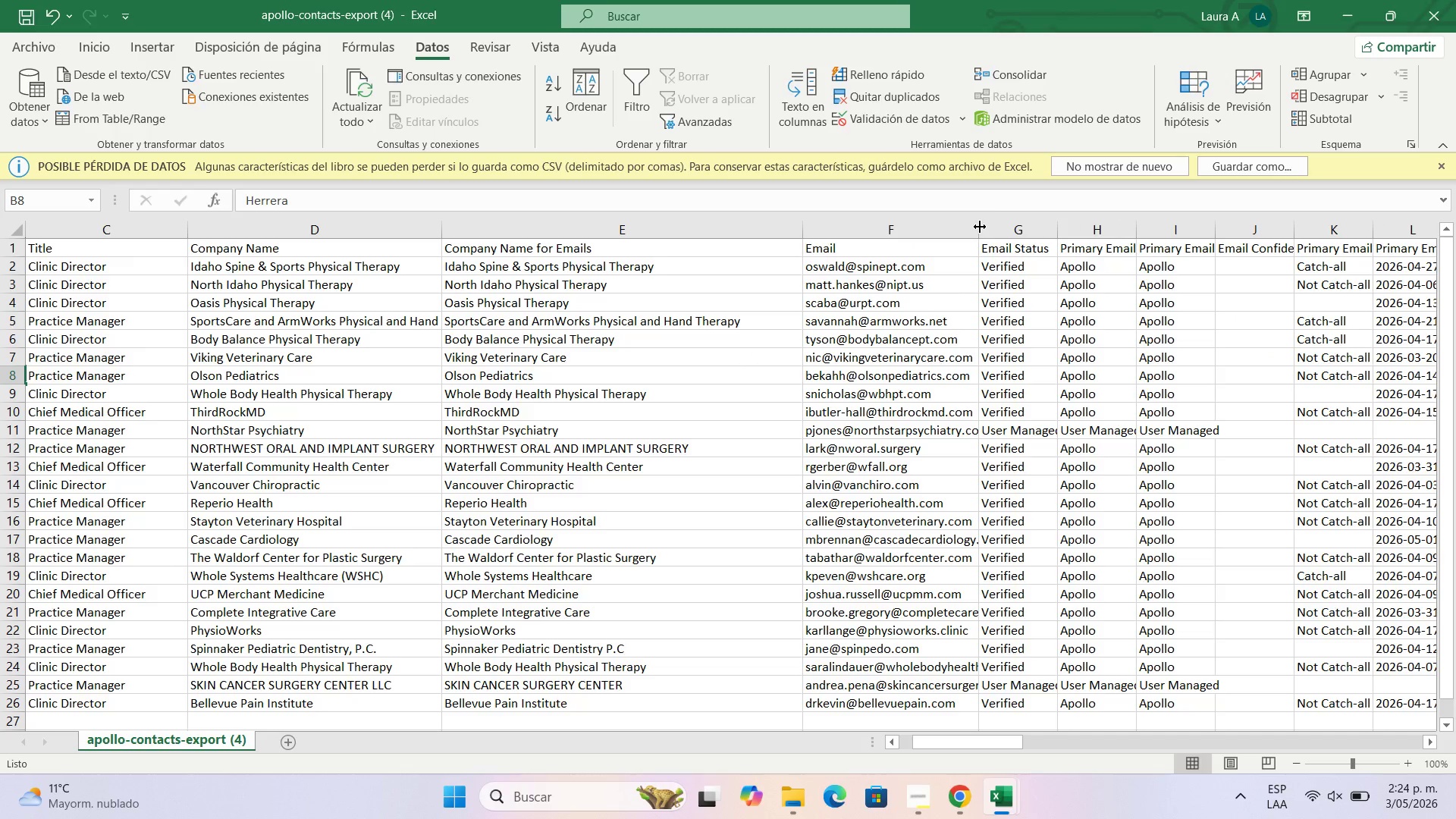 
left_click_drag(start_coordinate=[983, 227], to_coordinate=[1053, 225])
 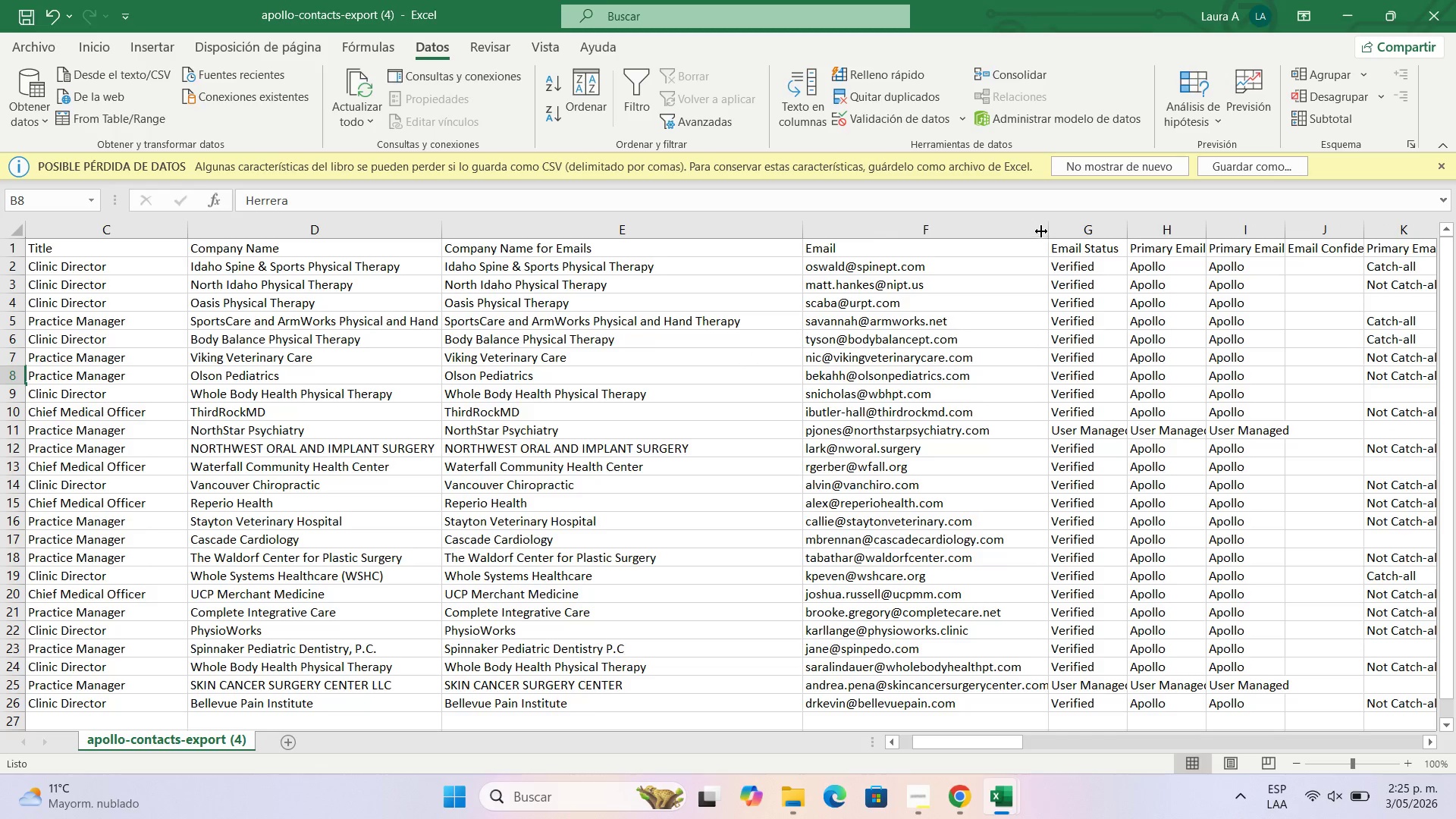 
left_click_drag(start_coordinate=[1050, 229], to_coordinate=[1072, 229])
 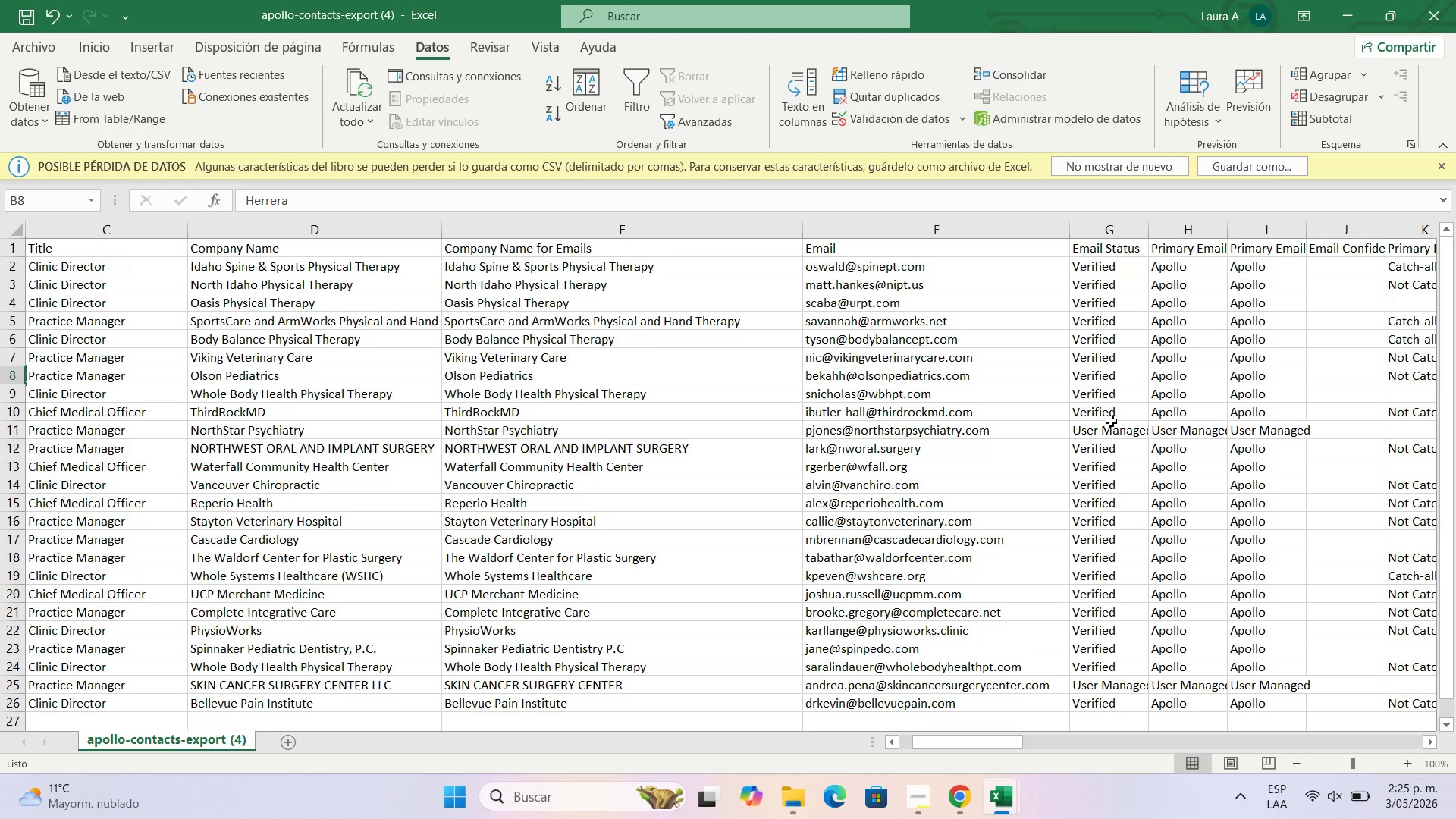 
left_click([1111, 432])
 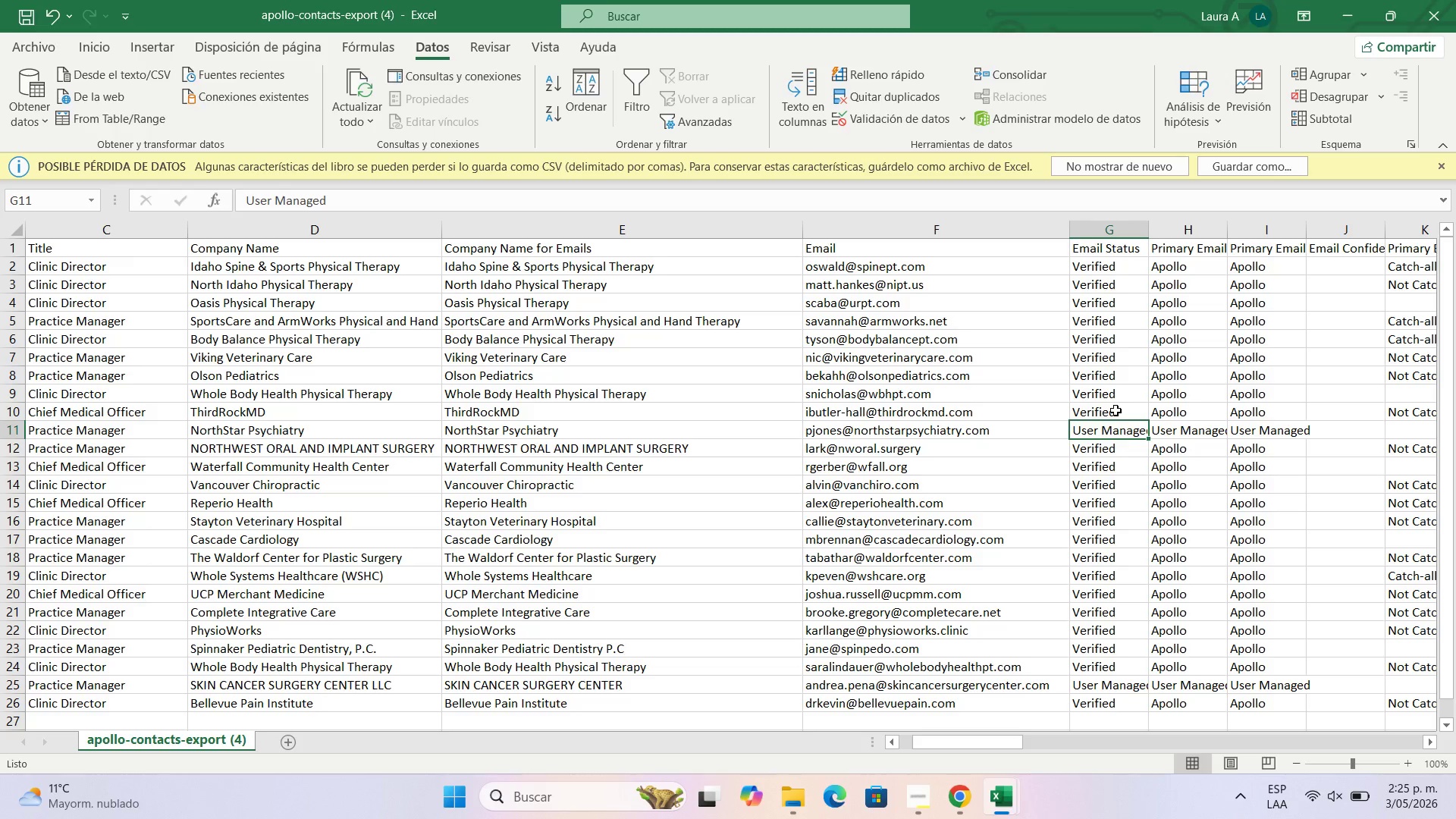 
left_click([1116, 410])
 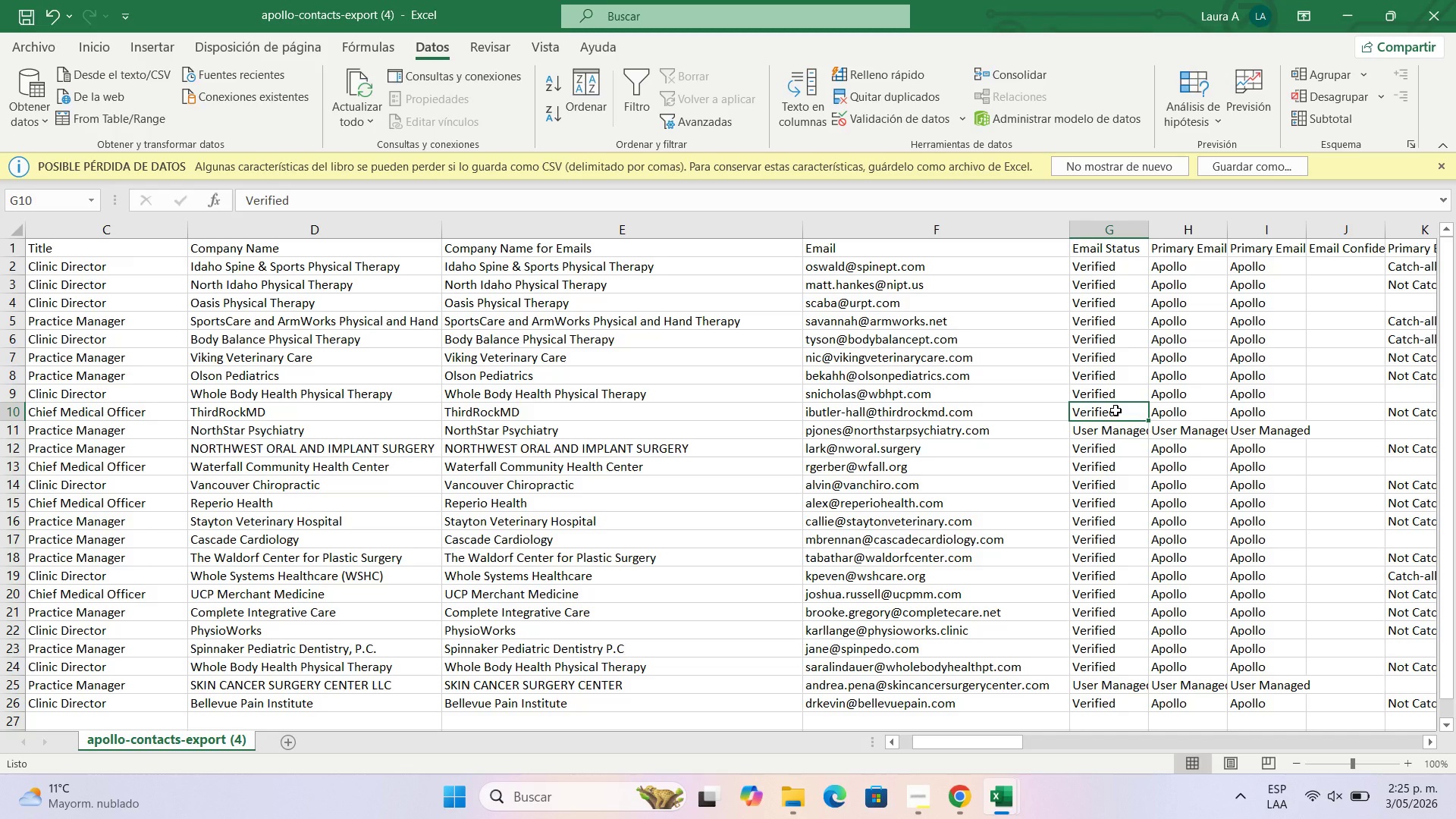 
key(Control+C)
 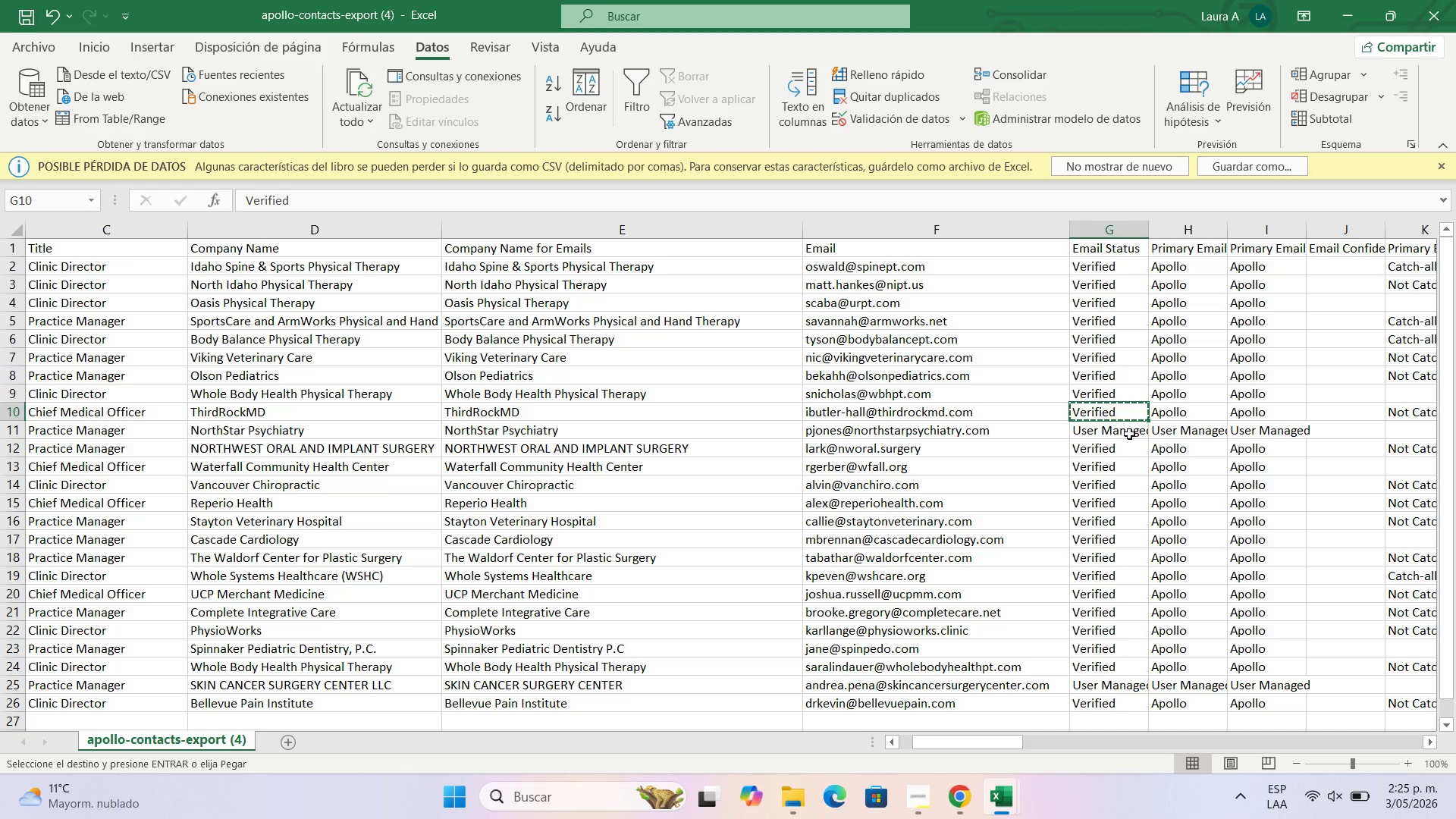 
key(Control+V)
 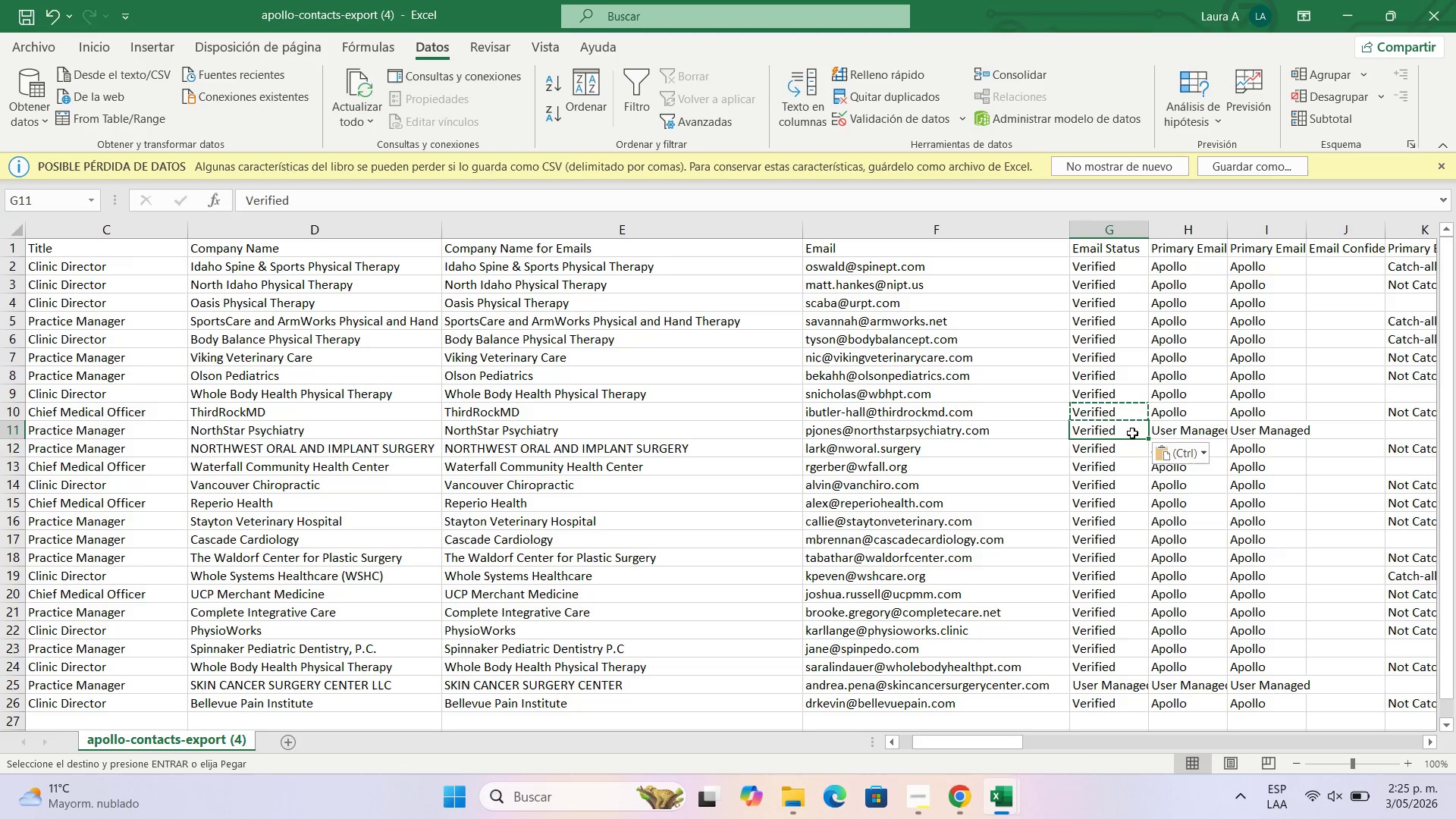 
left_click_drag(start_coordinate=[1132, 433], to_coordinate=[1147, 623])
 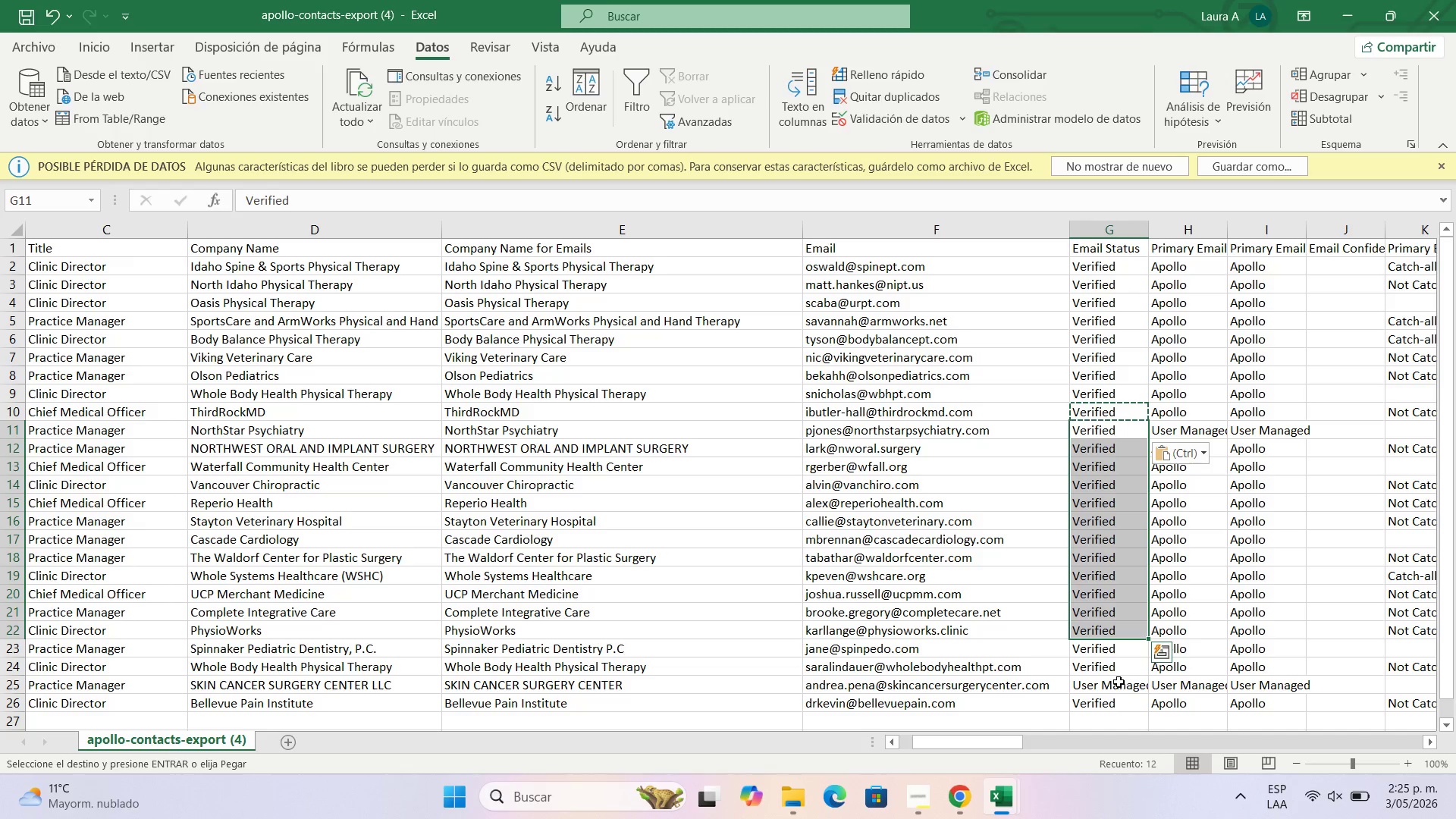 
left_click([1119, 682])
 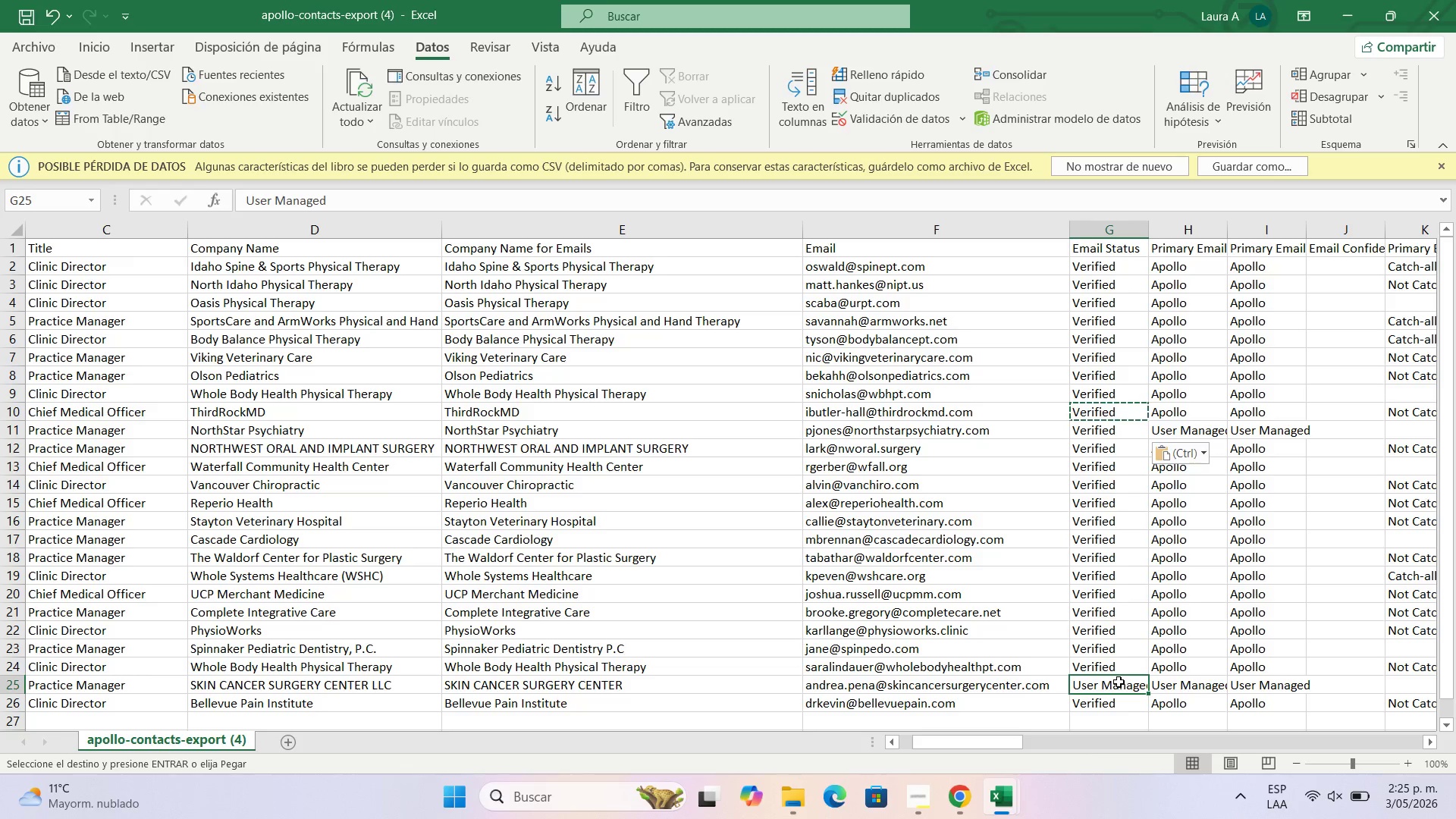 
key(Control+V)
 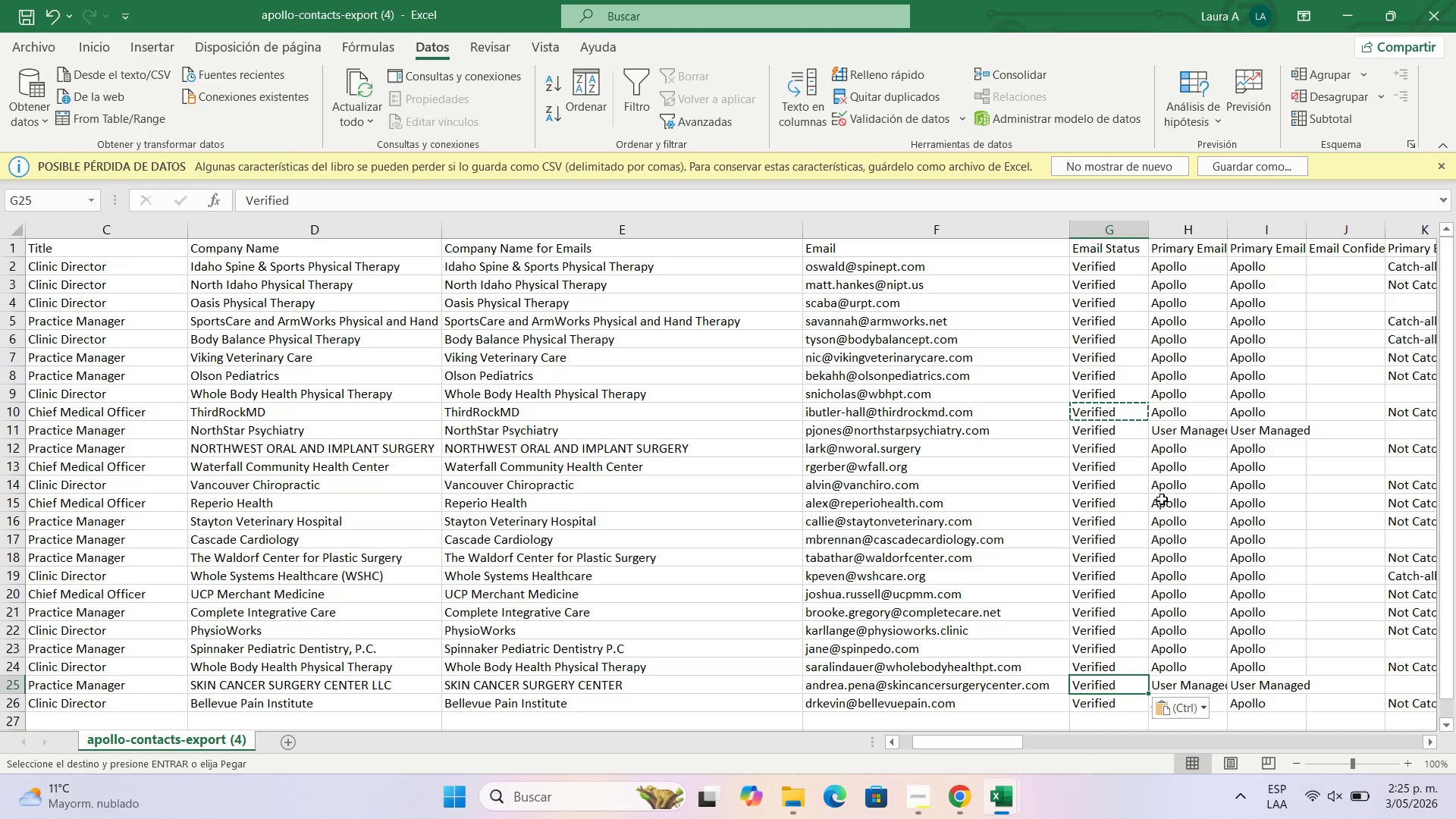 
left_click([1134, 500])
 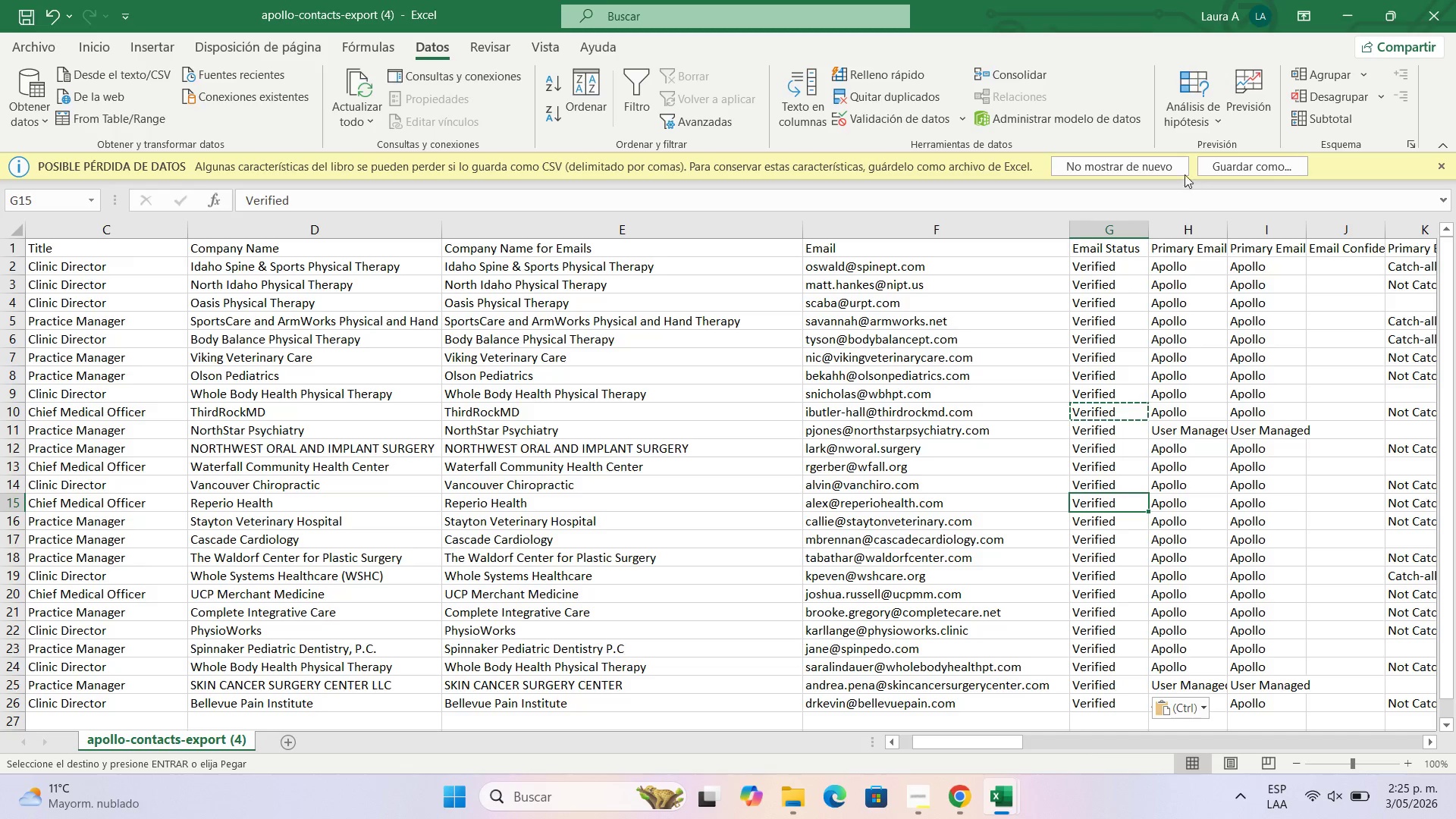 
right_click([1191, 231])
 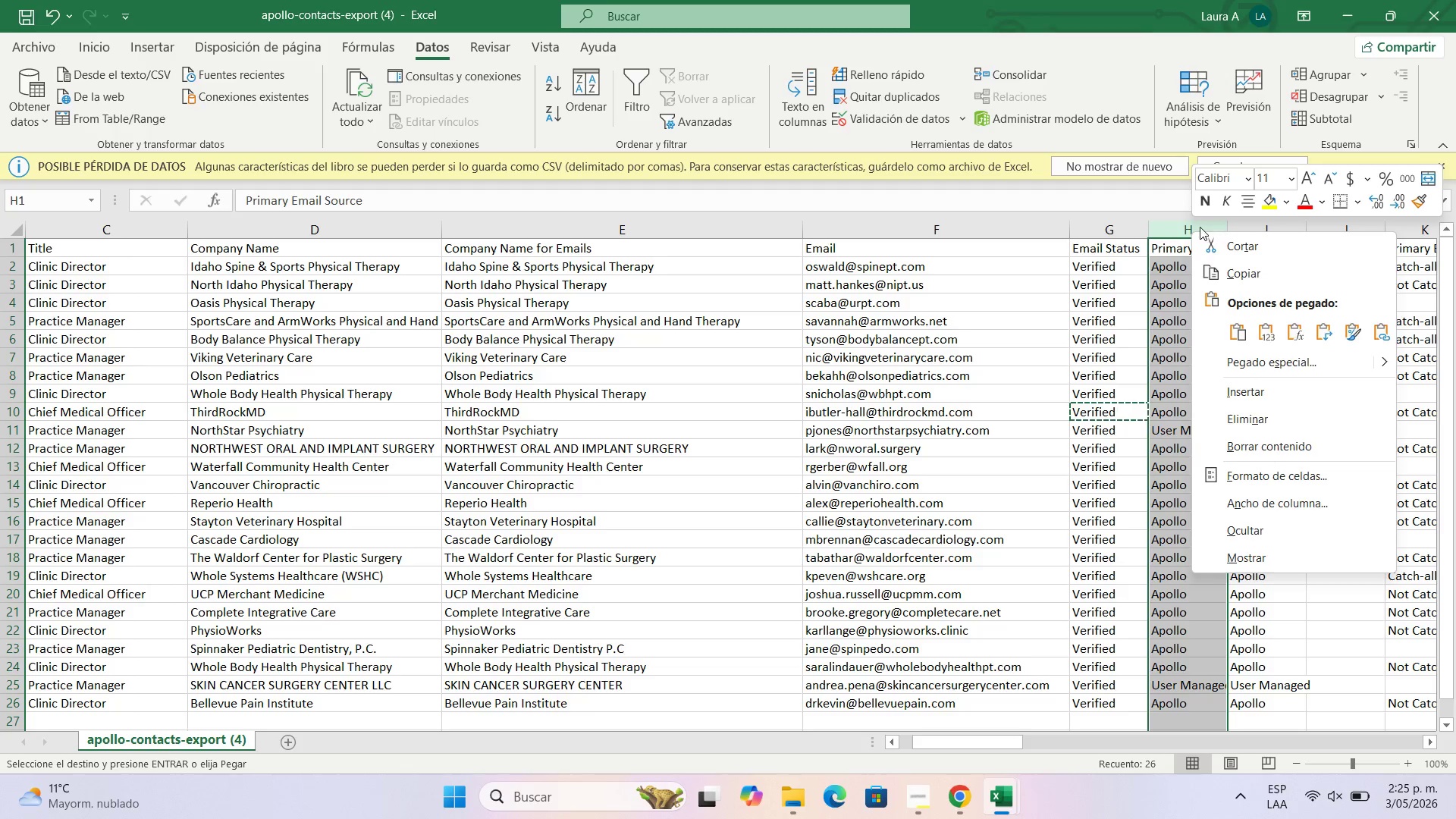 
left_click([1196, 227])
 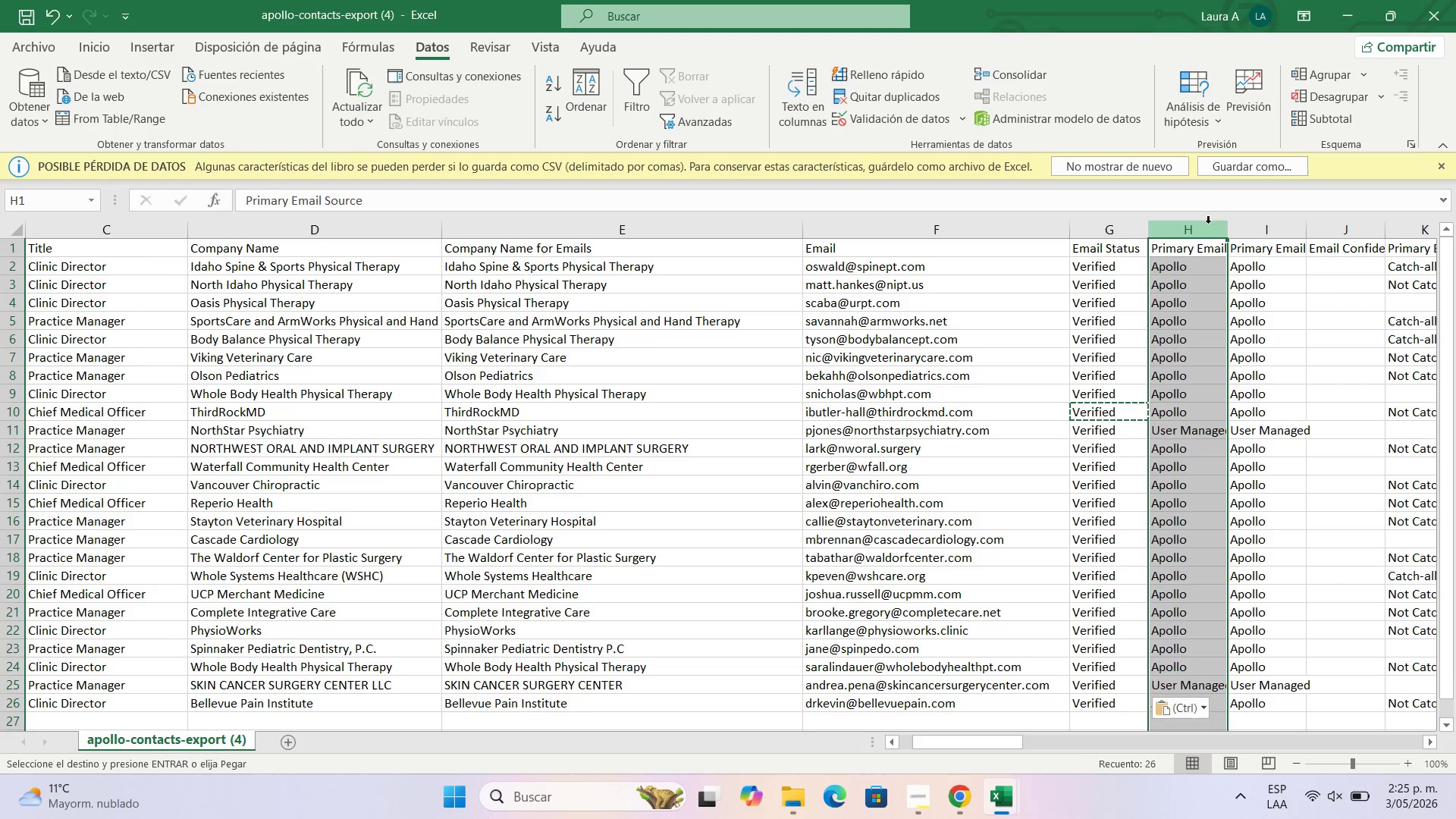 
left_click_drag(start_coordinate=[1208, 223], to_coordinate=[1296, 229])
 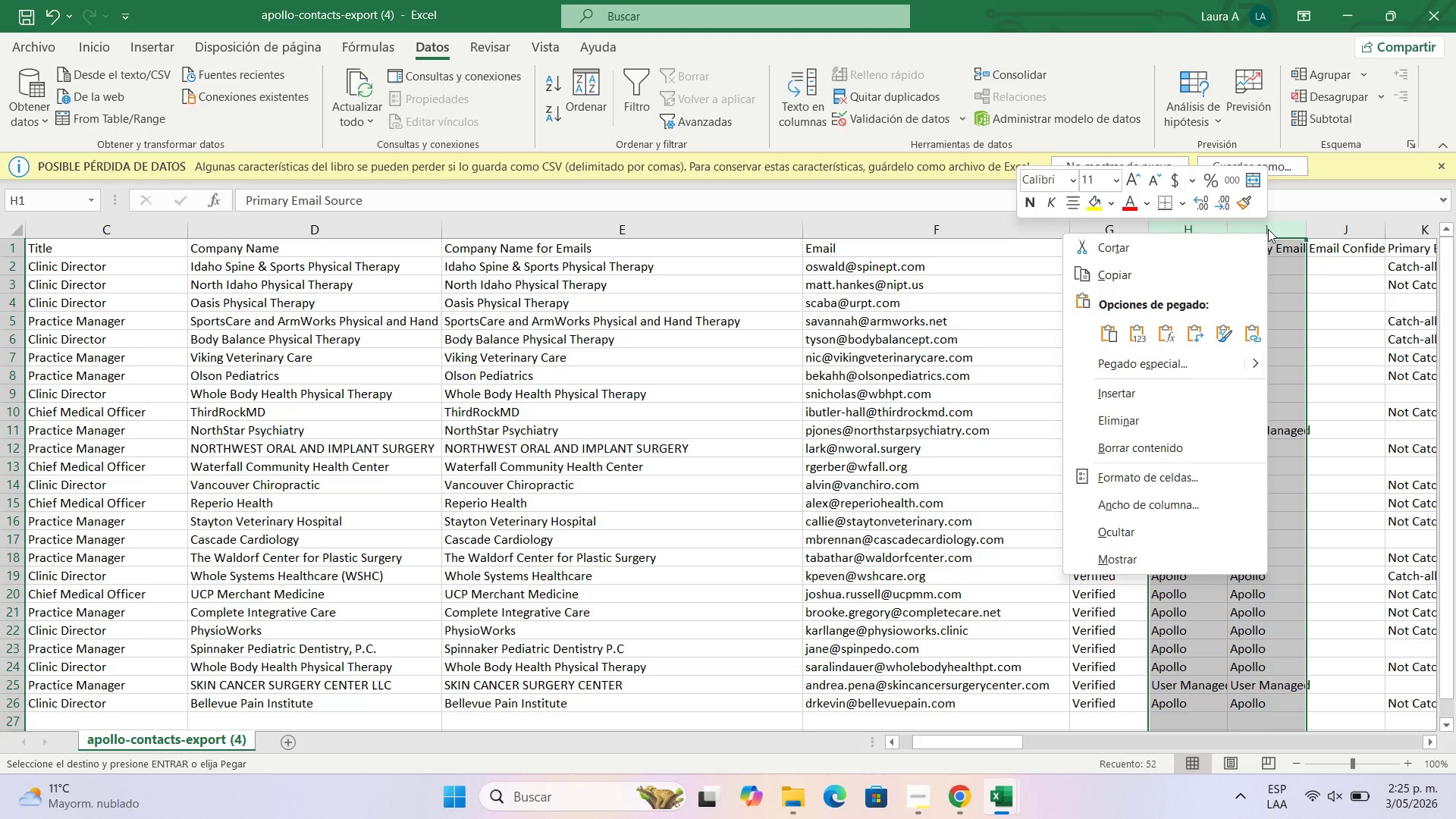 
left_click([1285, 214])
 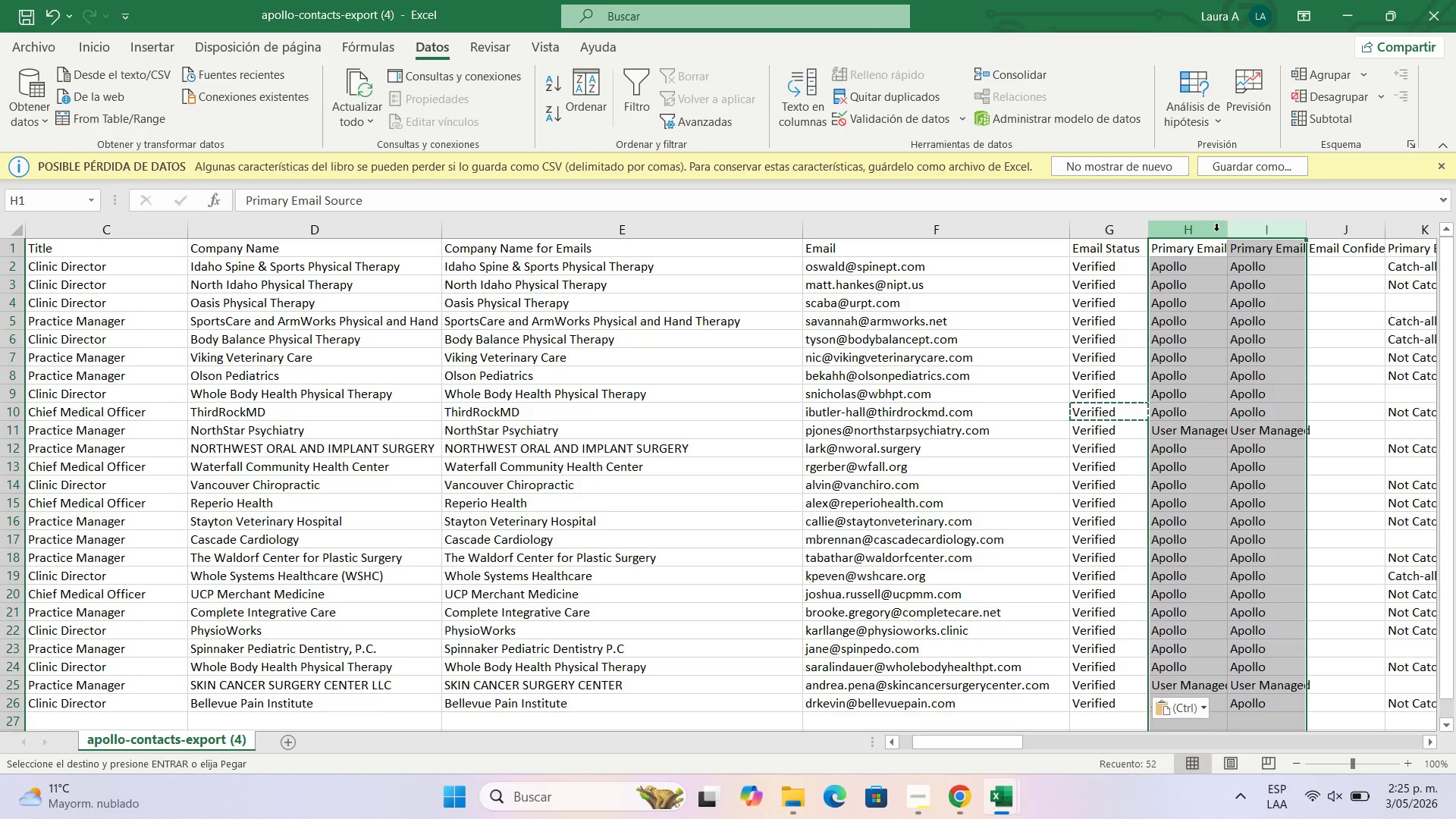 
left_click([1216, 231])
 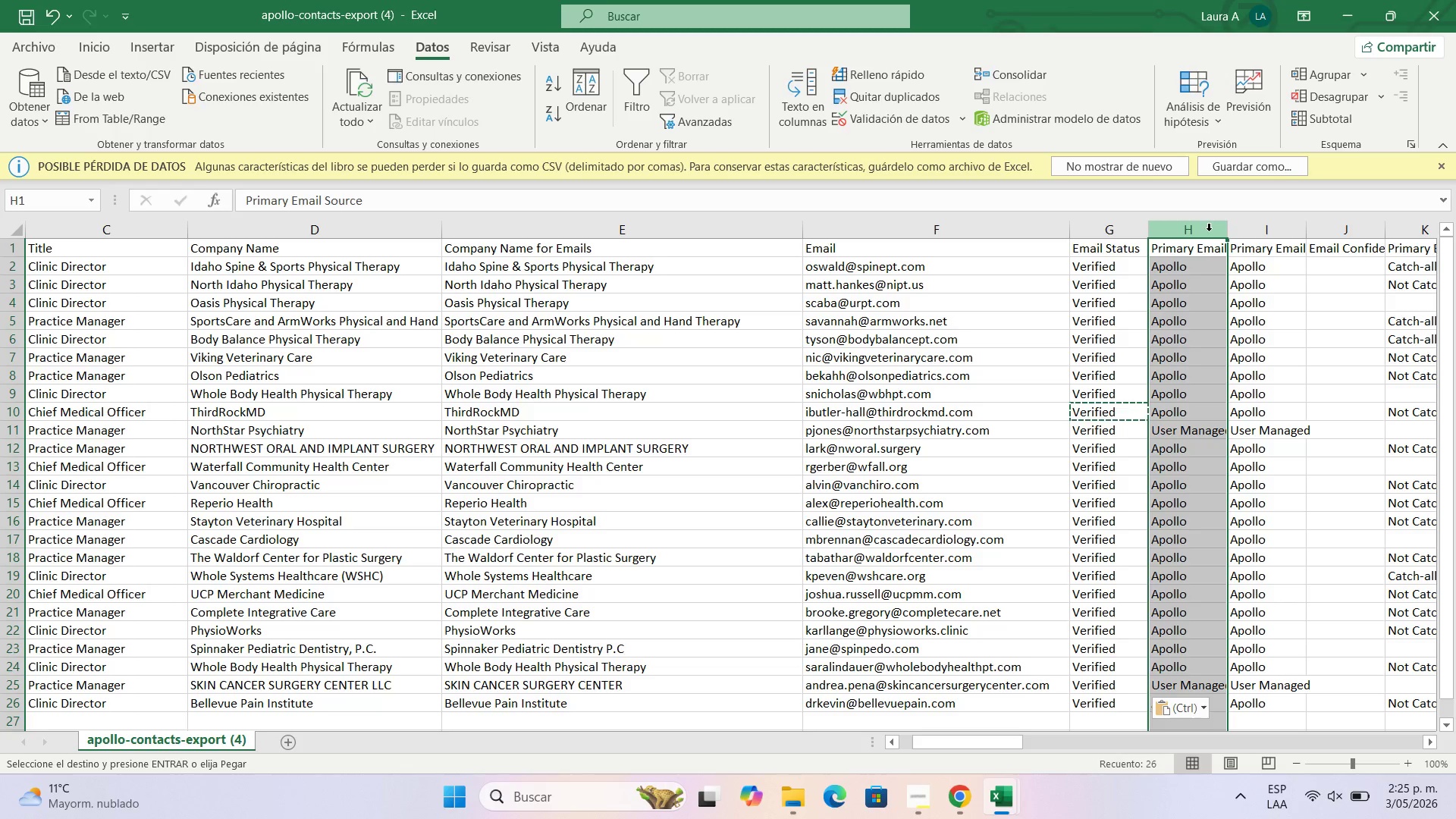 
left_click_drag(start_coordinate=[1209, 231], to_coordinate=[1338, 231])
 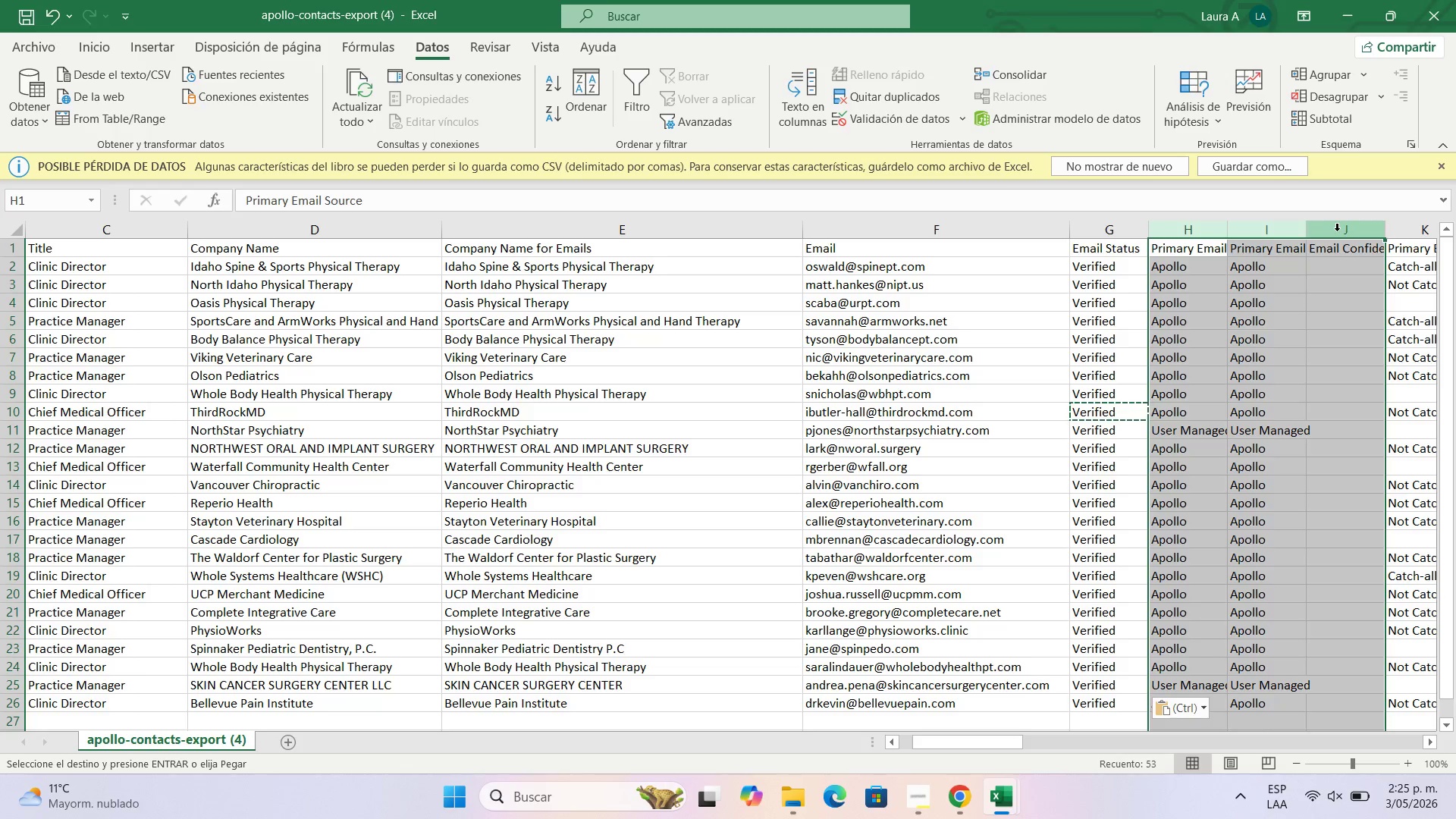 
right_click([1337, 231])
 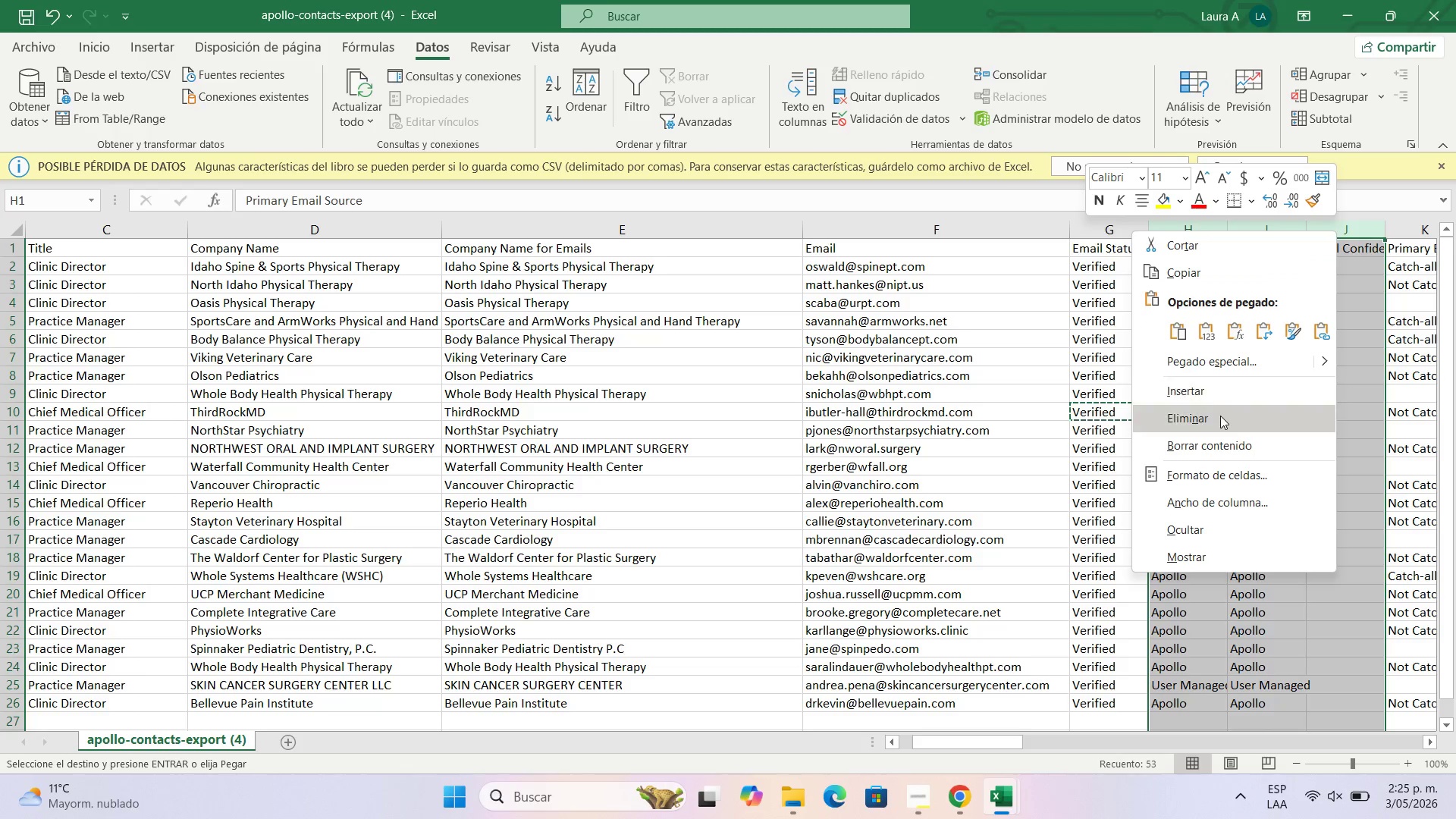 
left_click([1220, 416])
 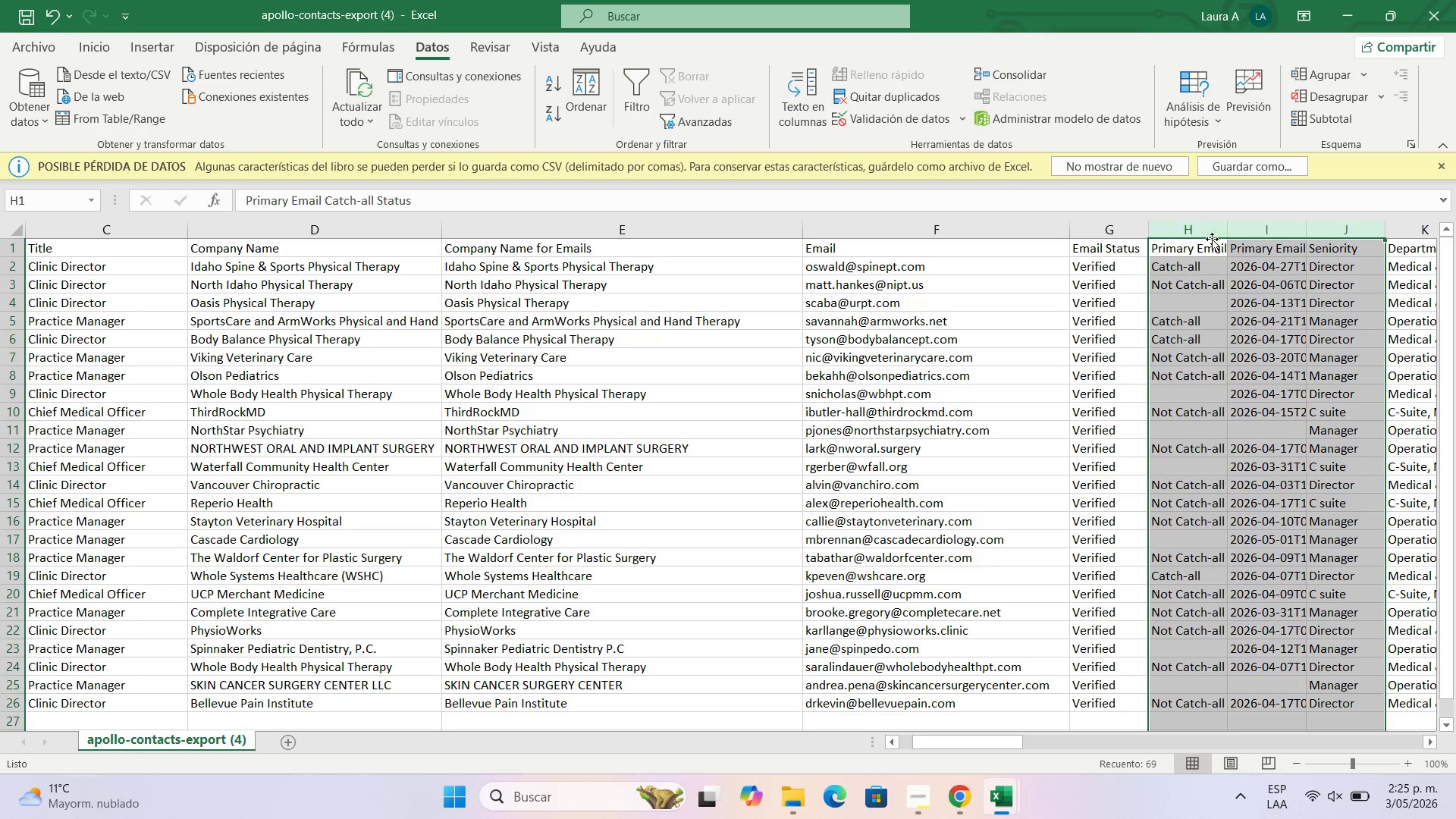 
right_click([1203, 235])
 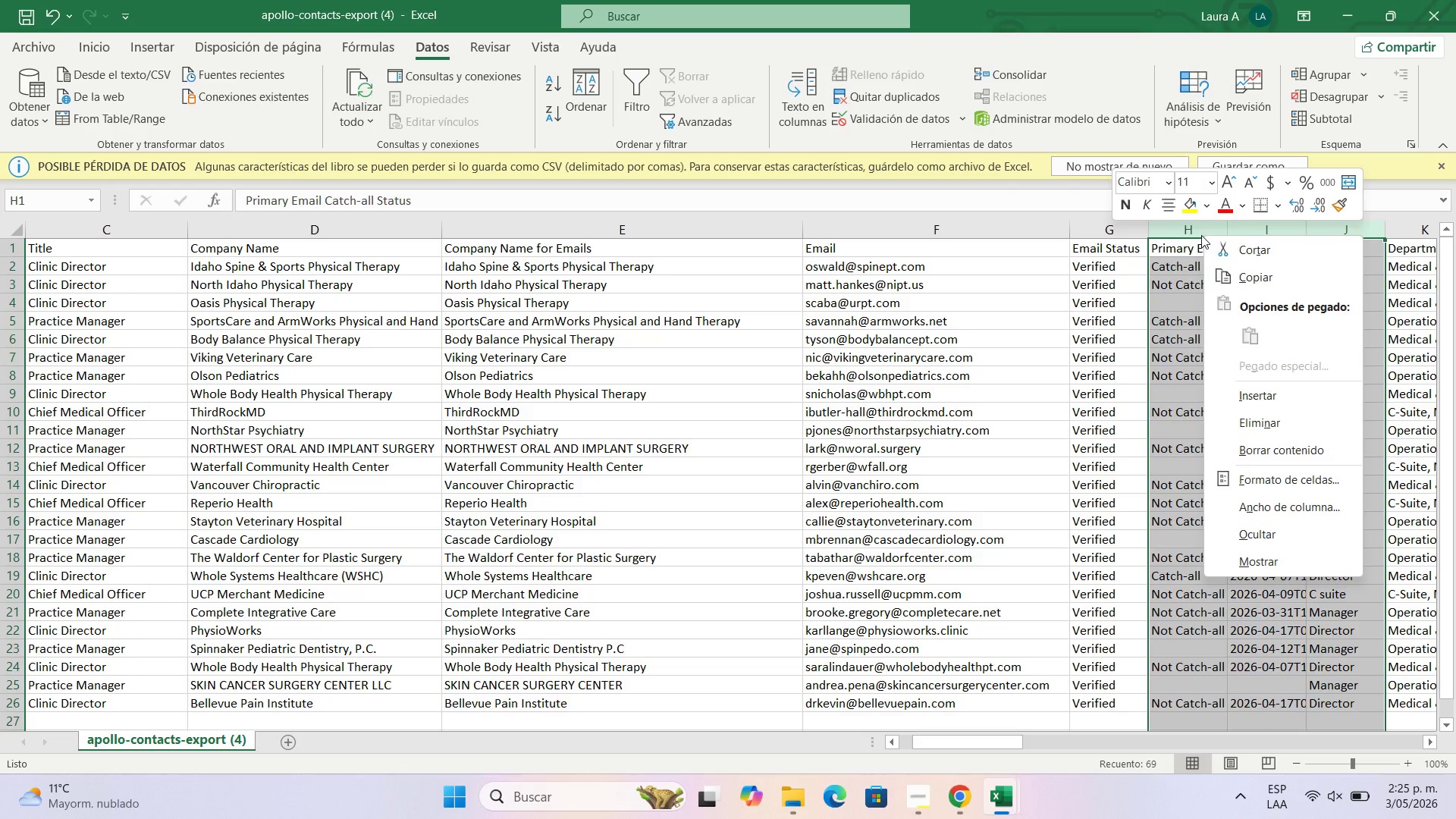 
left_click([1201, 235])
 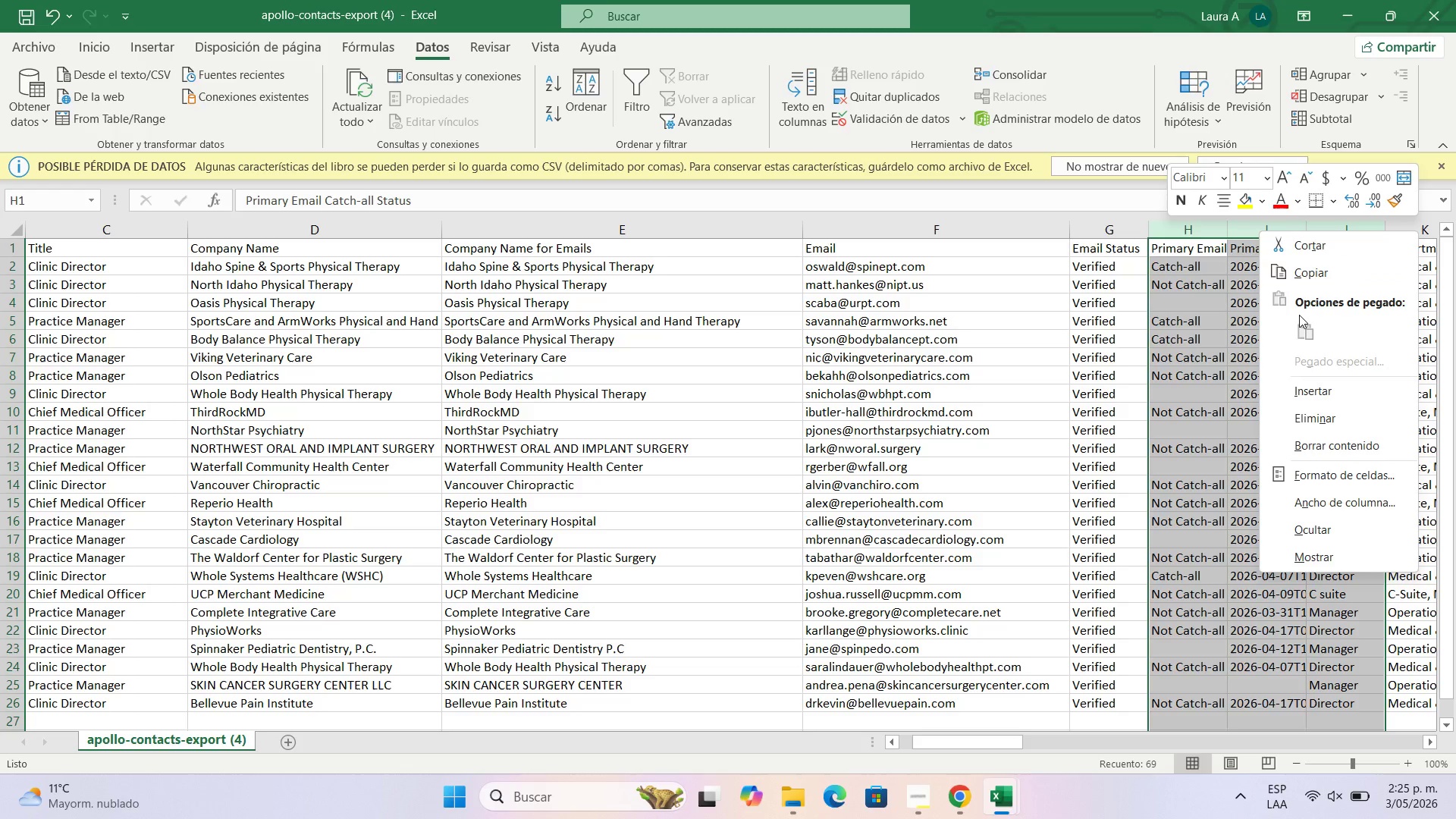 
left_click([1219, 250])
 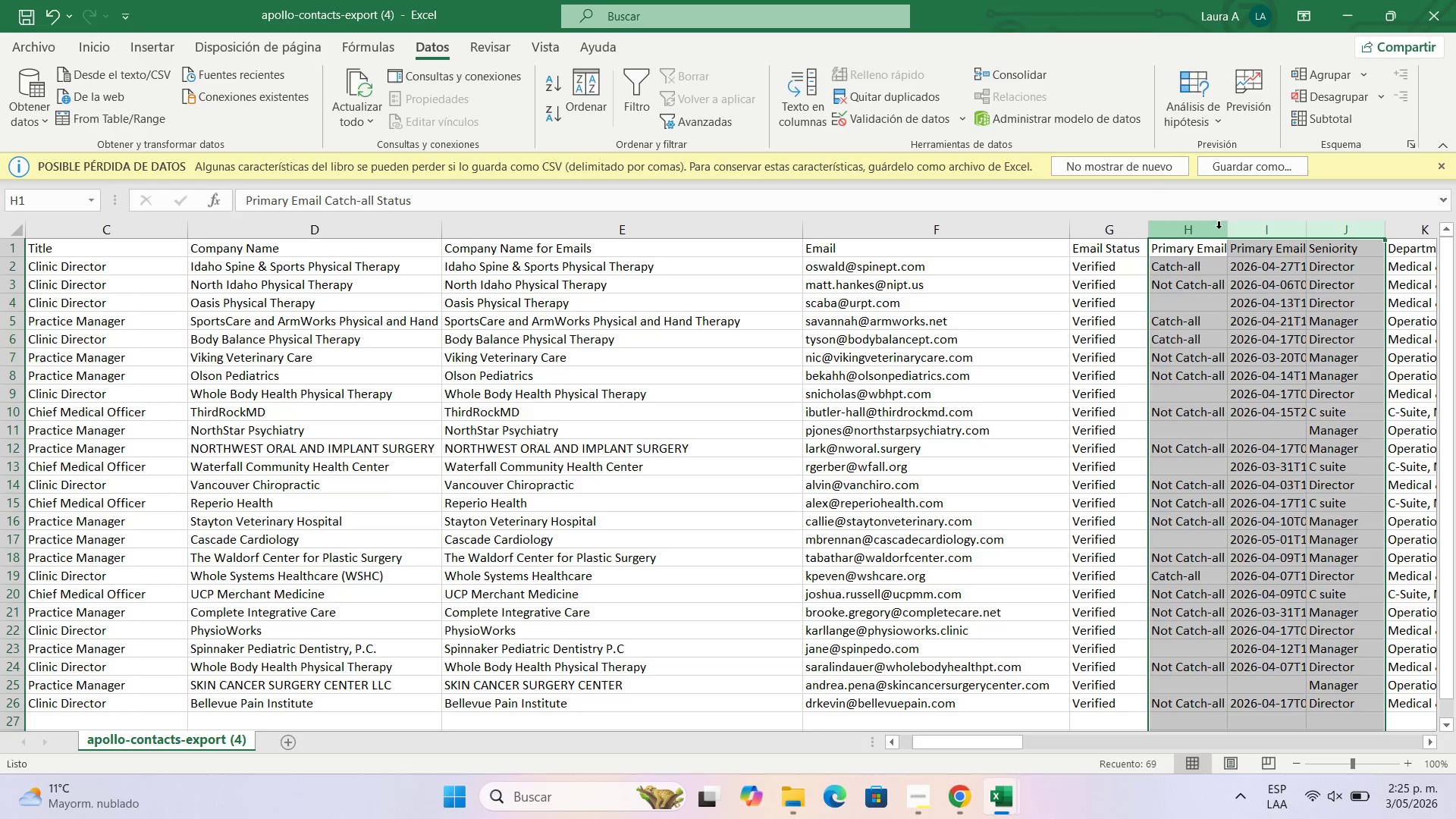 
left_click([1219, 228])
 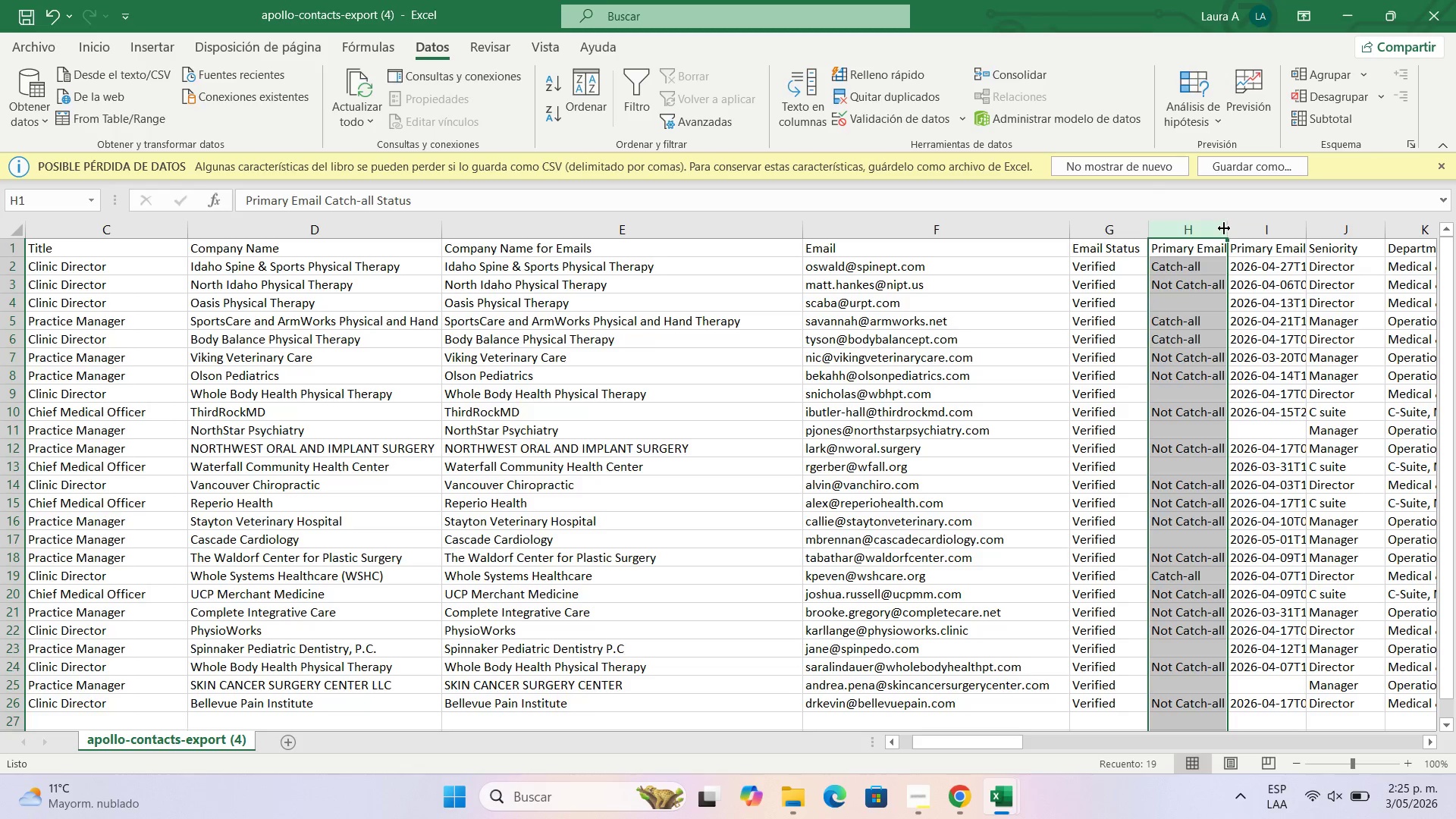 
left_click_drag(start_coordinate=[1219, 228], to_coordinate=[1231, 224])
 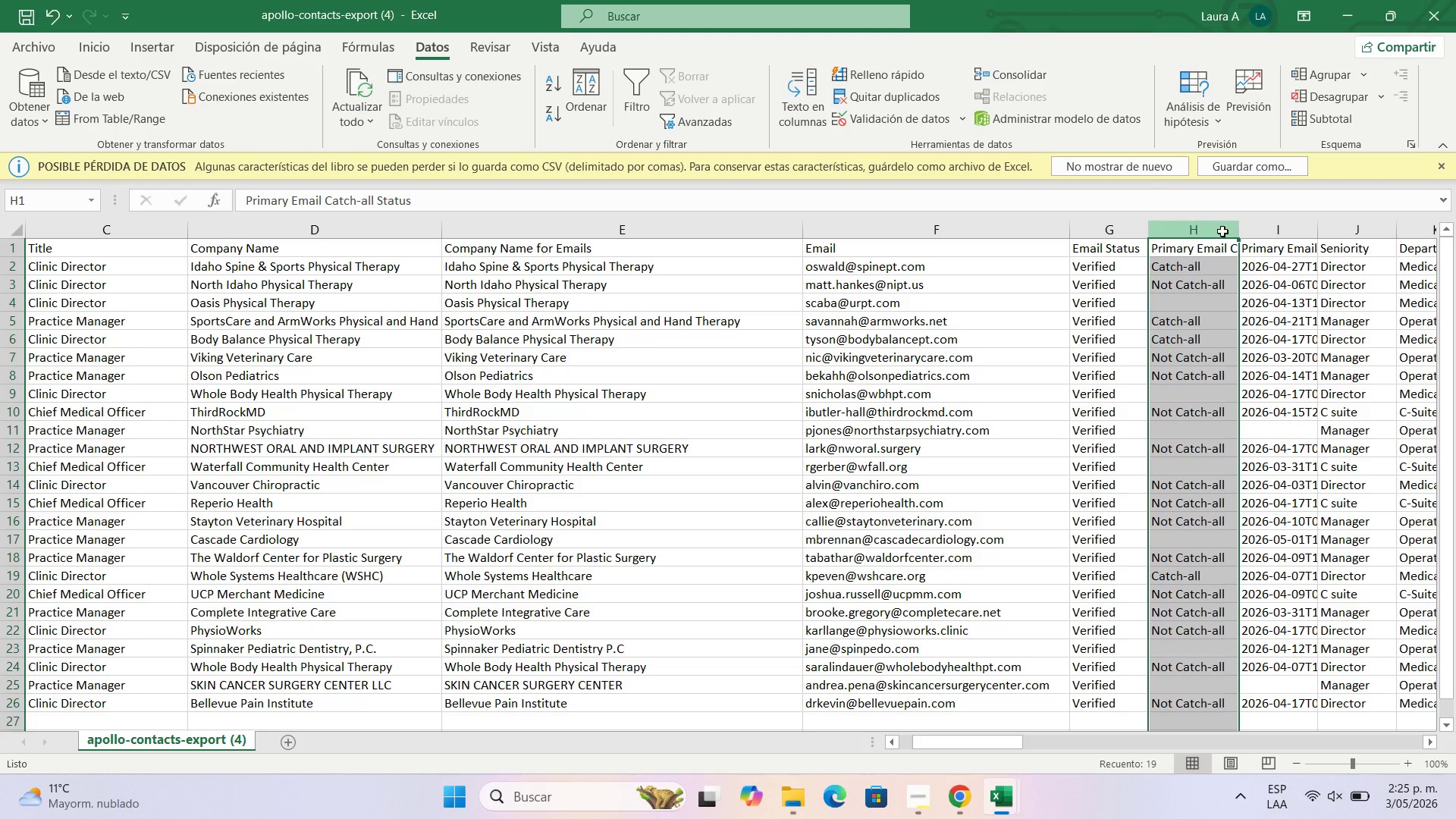 
left_click_drag(start_coordinate=[1222, 231], to_coordinate=[1265, 231])
 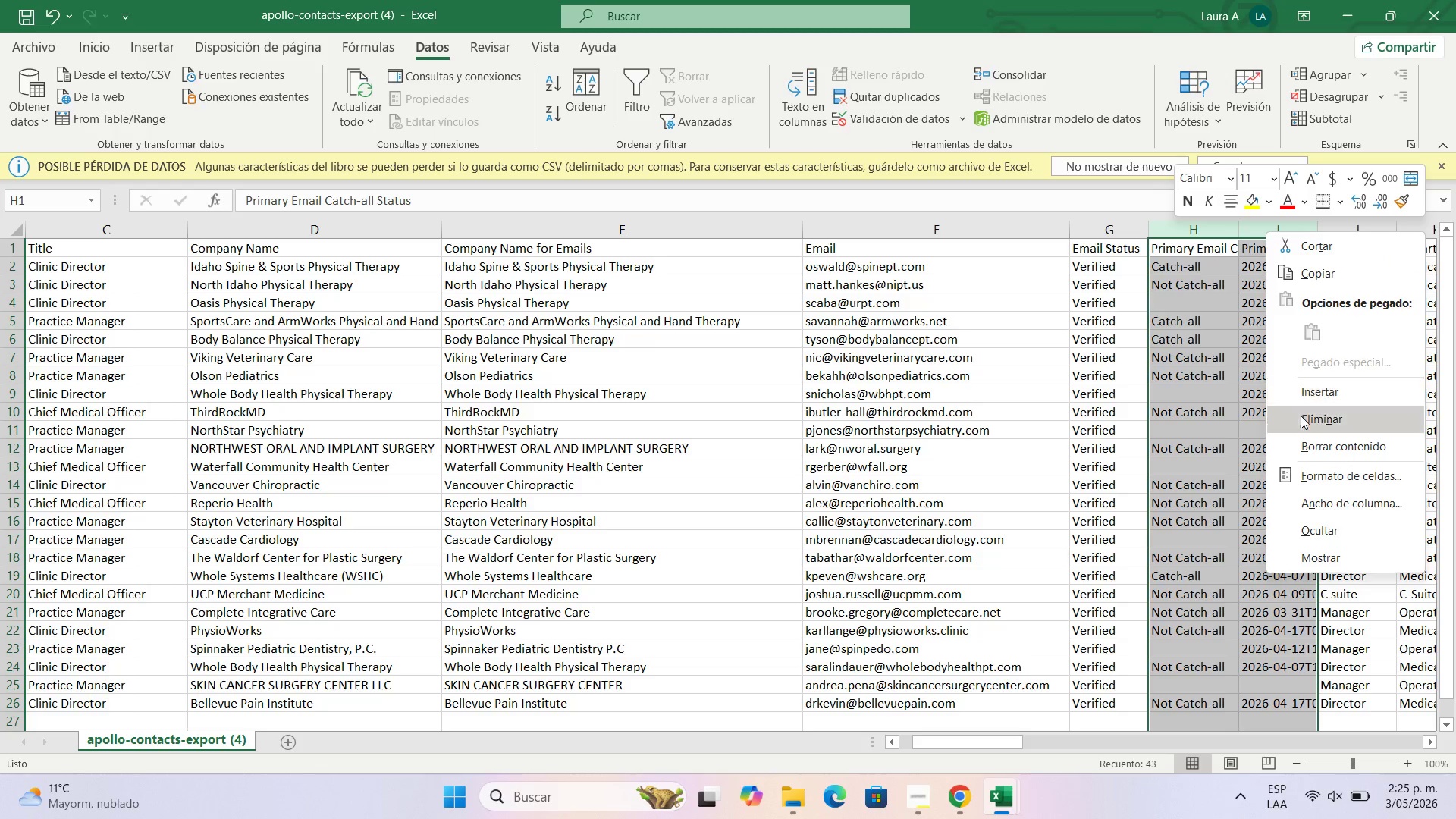 
left_click([1301, 416])
 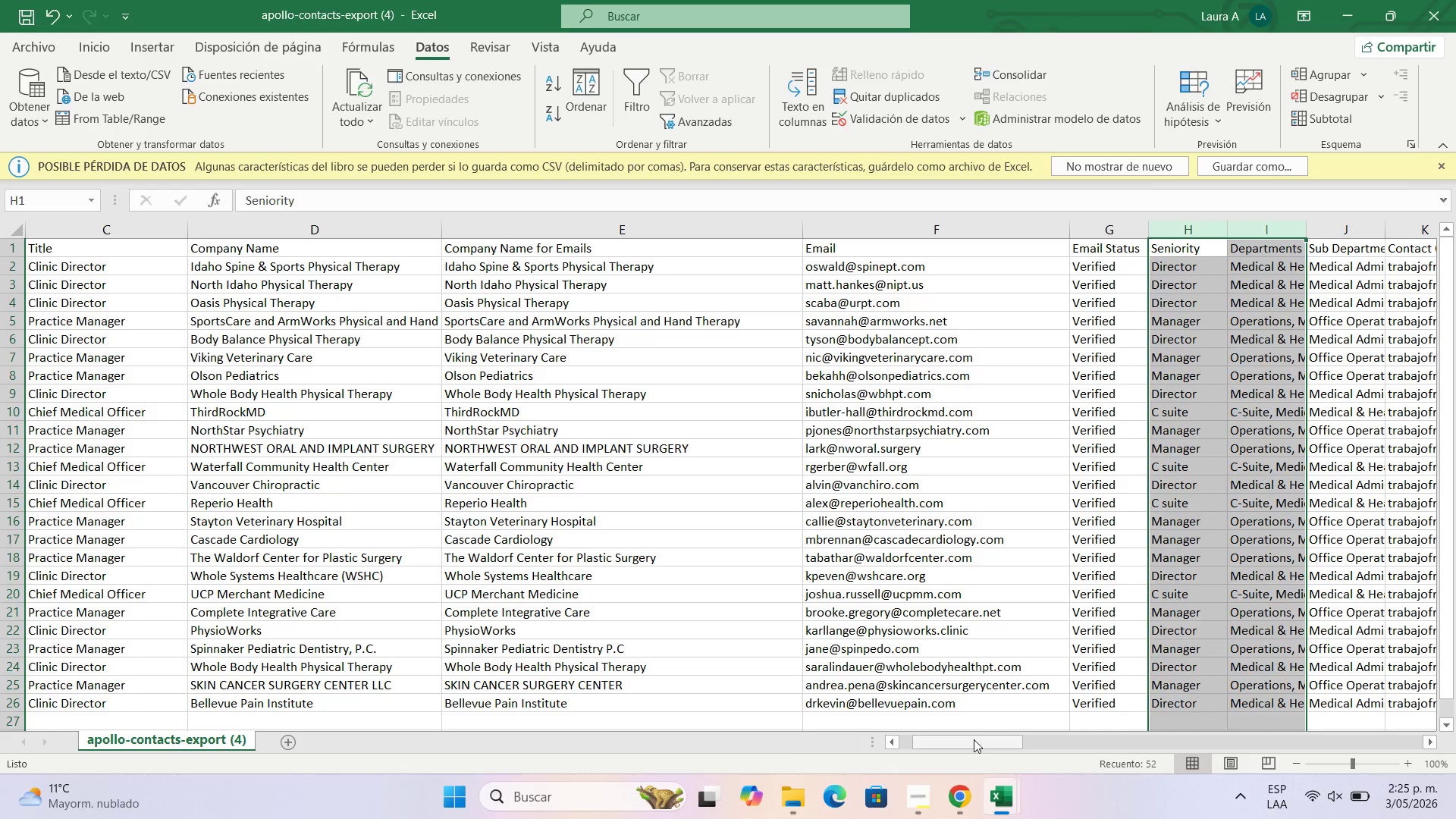 
left_click_drag(start_coordinate=[975, 745], to_coordinate=[1455, 675])
 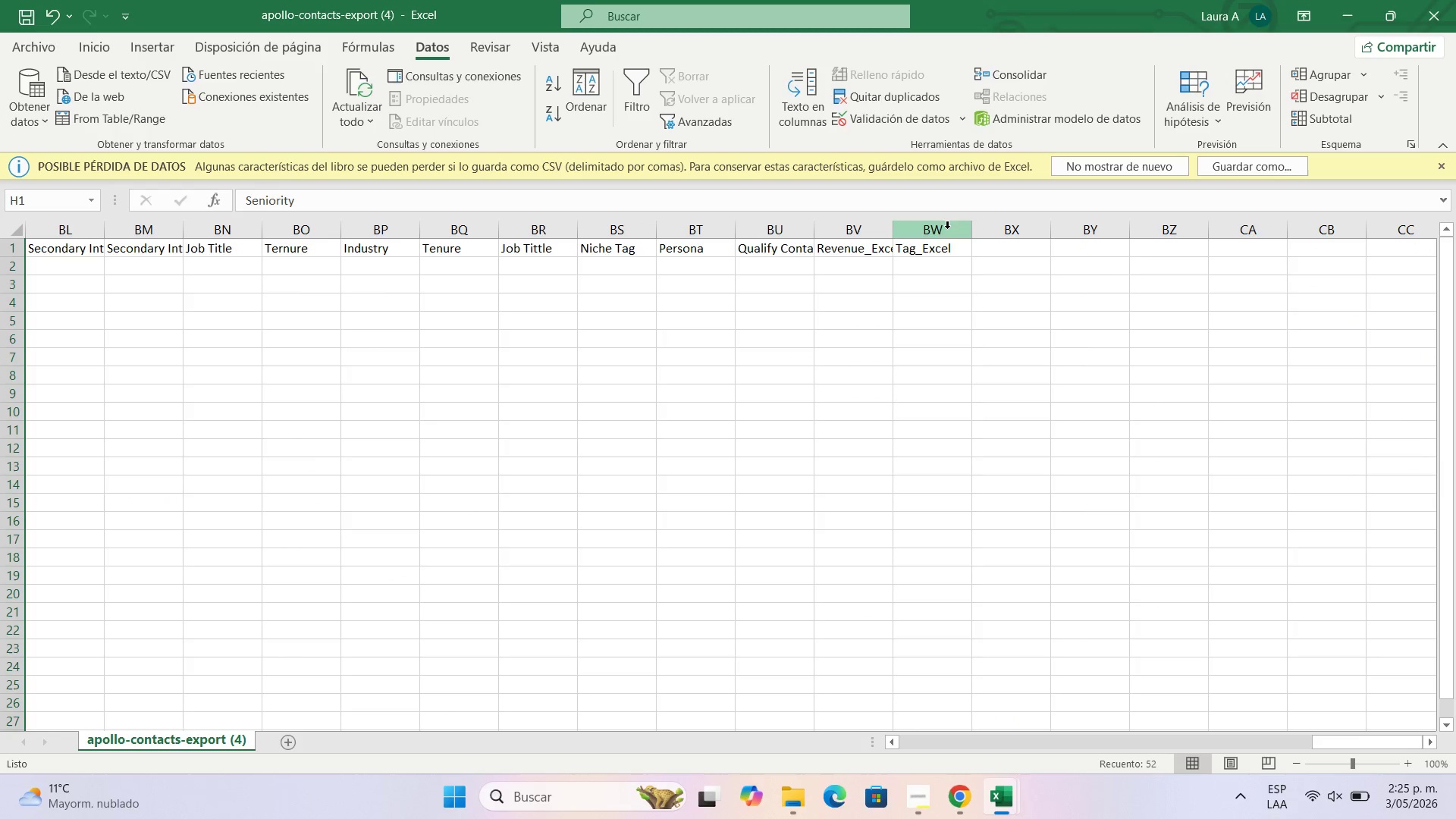 
left_click_drag(start_coordinate=[947, 228], to_coordinate=[488, 327])
 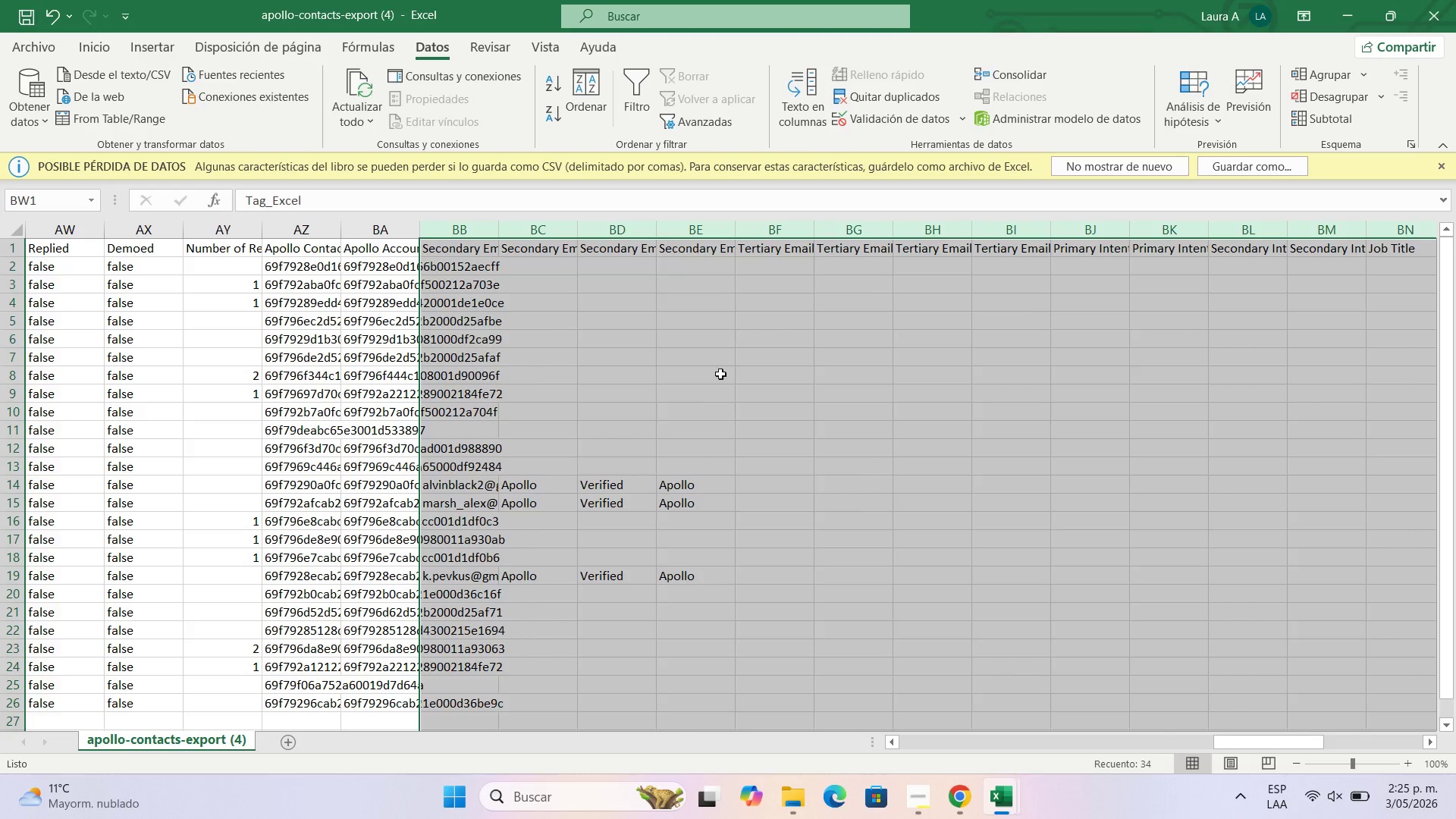 
right_click([705, 283])
 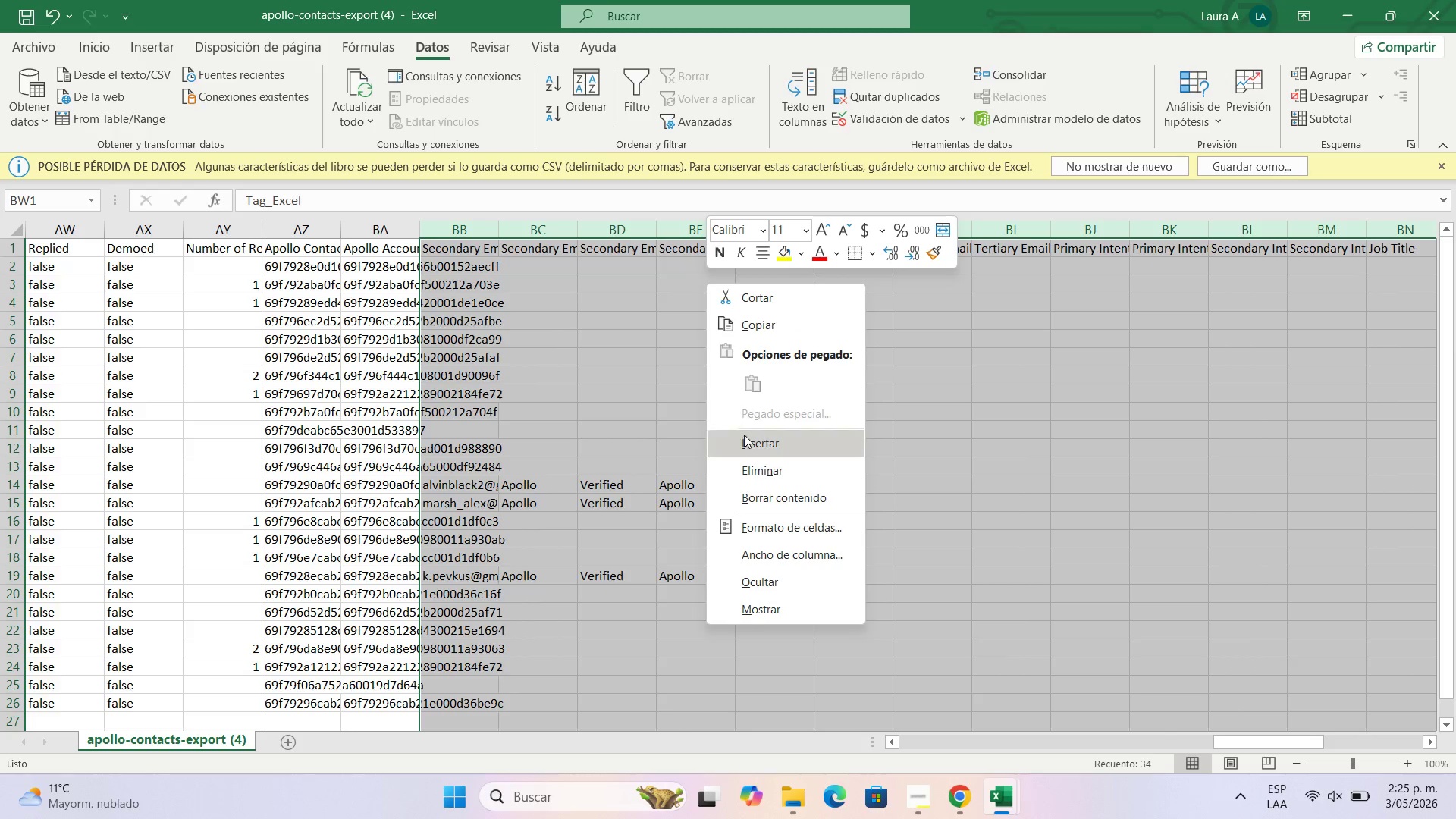 
left_click([767, 473])
 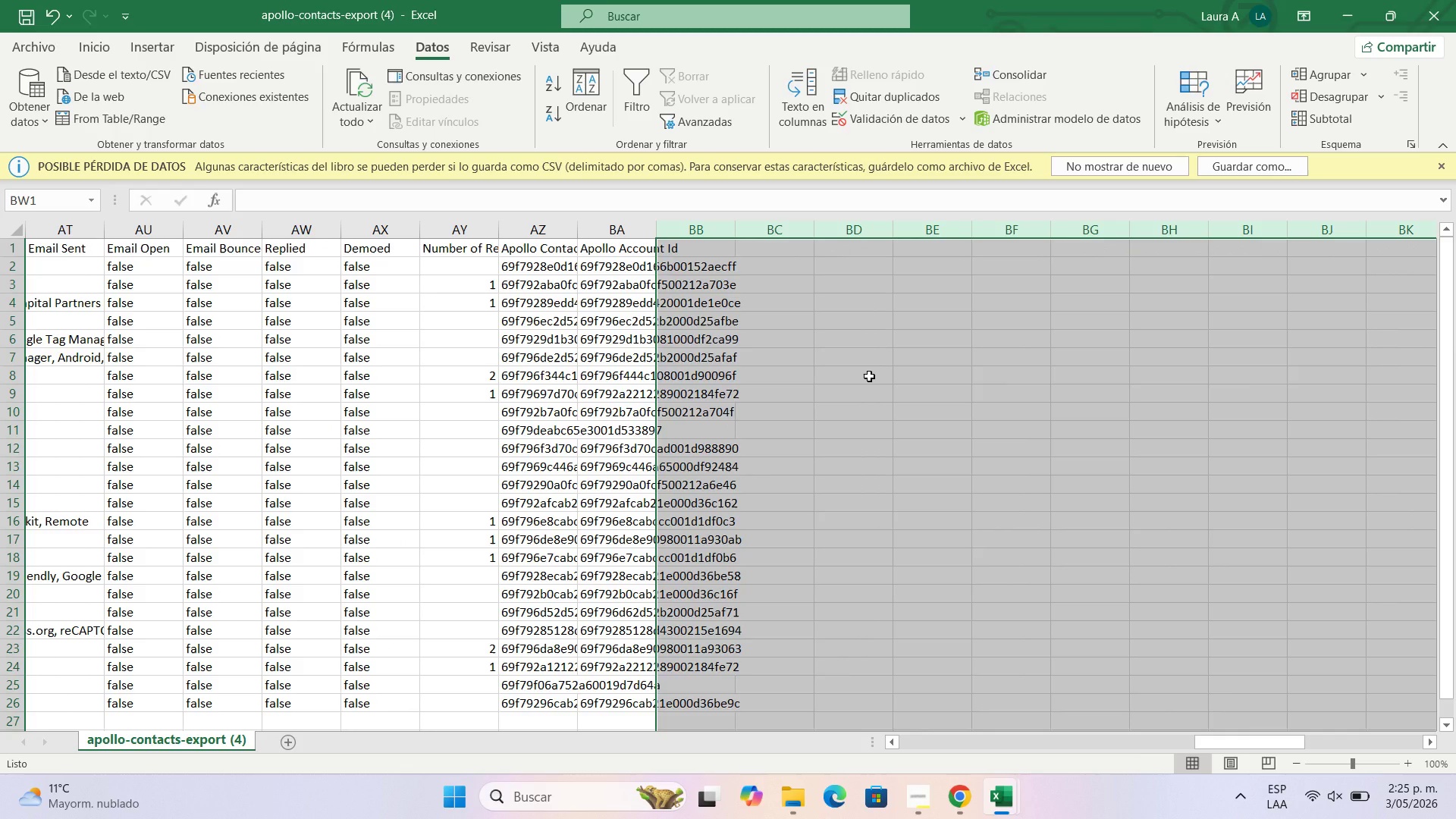 
left_click([869, 376])
 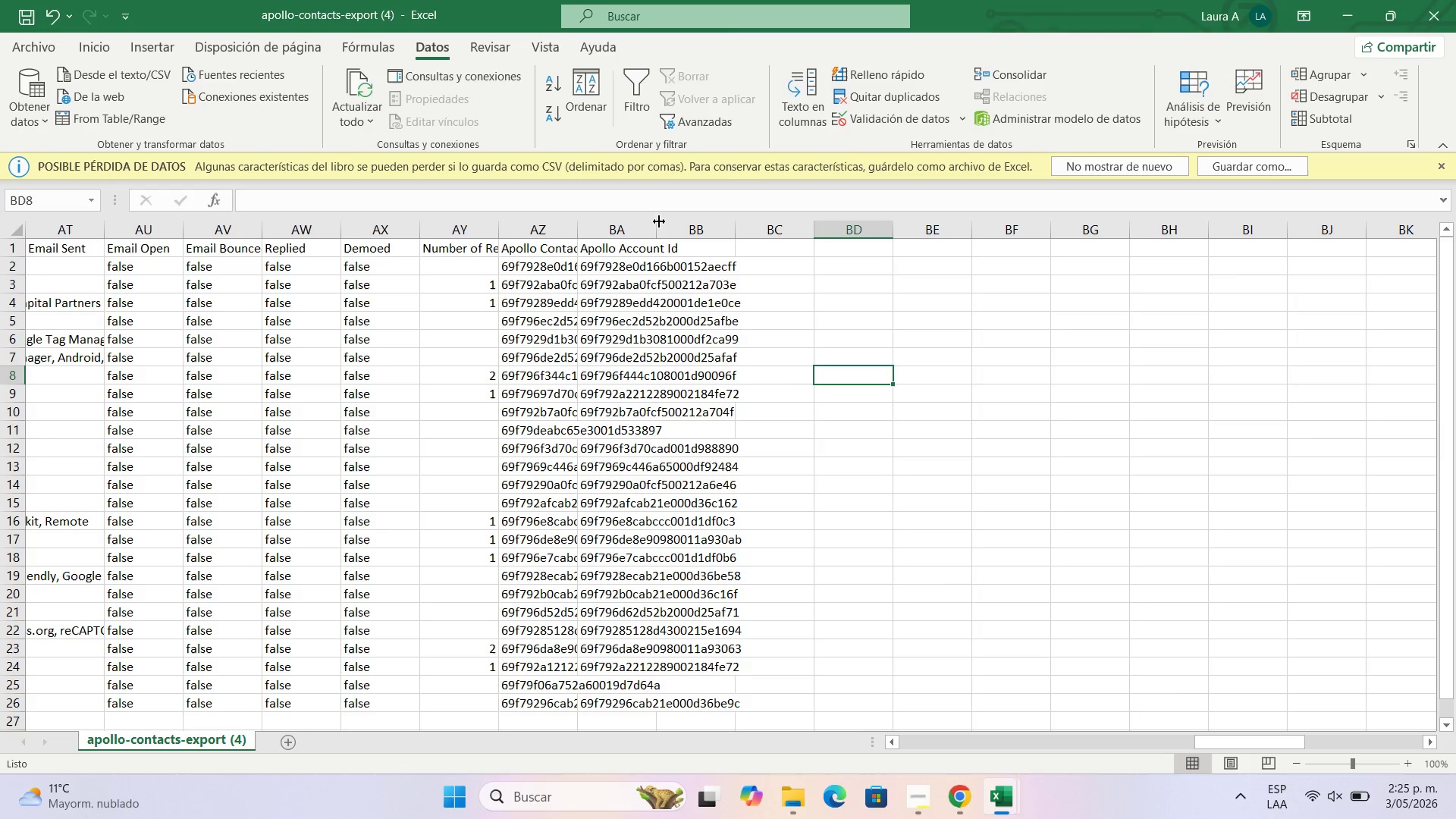 
left_click_drag(start_coordinate=[657, 224], to_coordinate=[828, 245])
 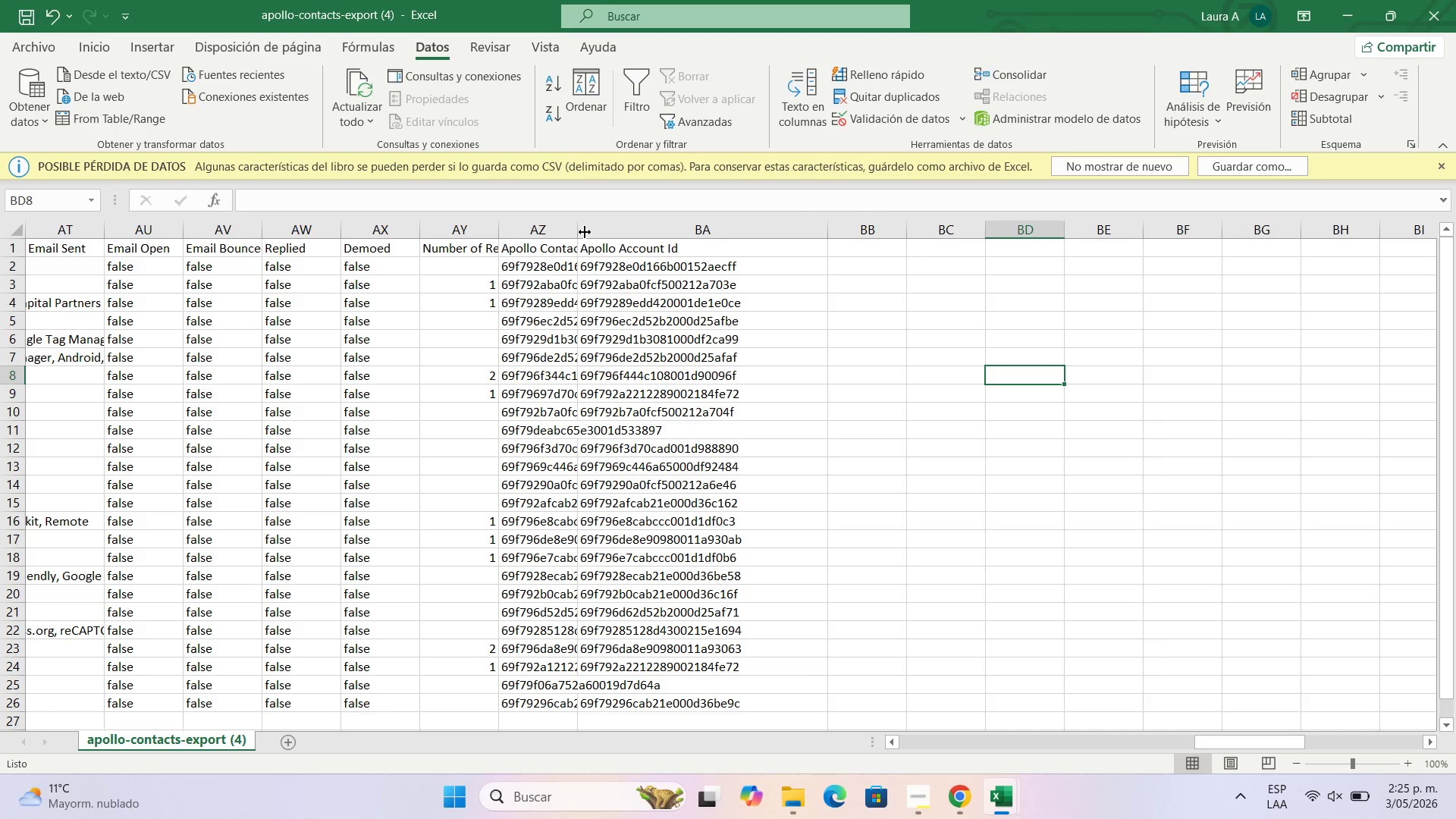 
left_click_drag(start_coordinate=[577, 232], to_coordinate=[771, 243])
 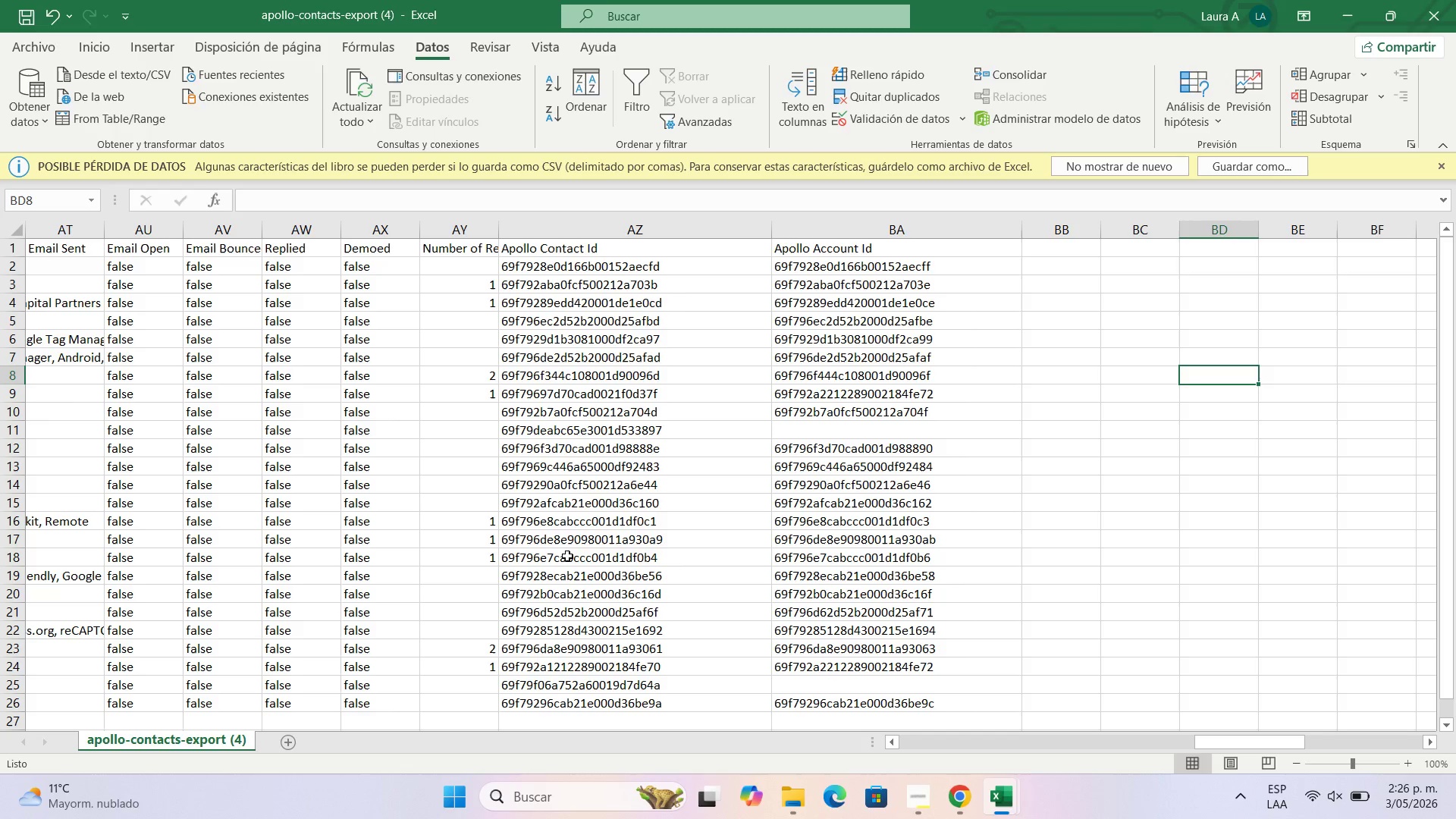 
wait(18.2)
 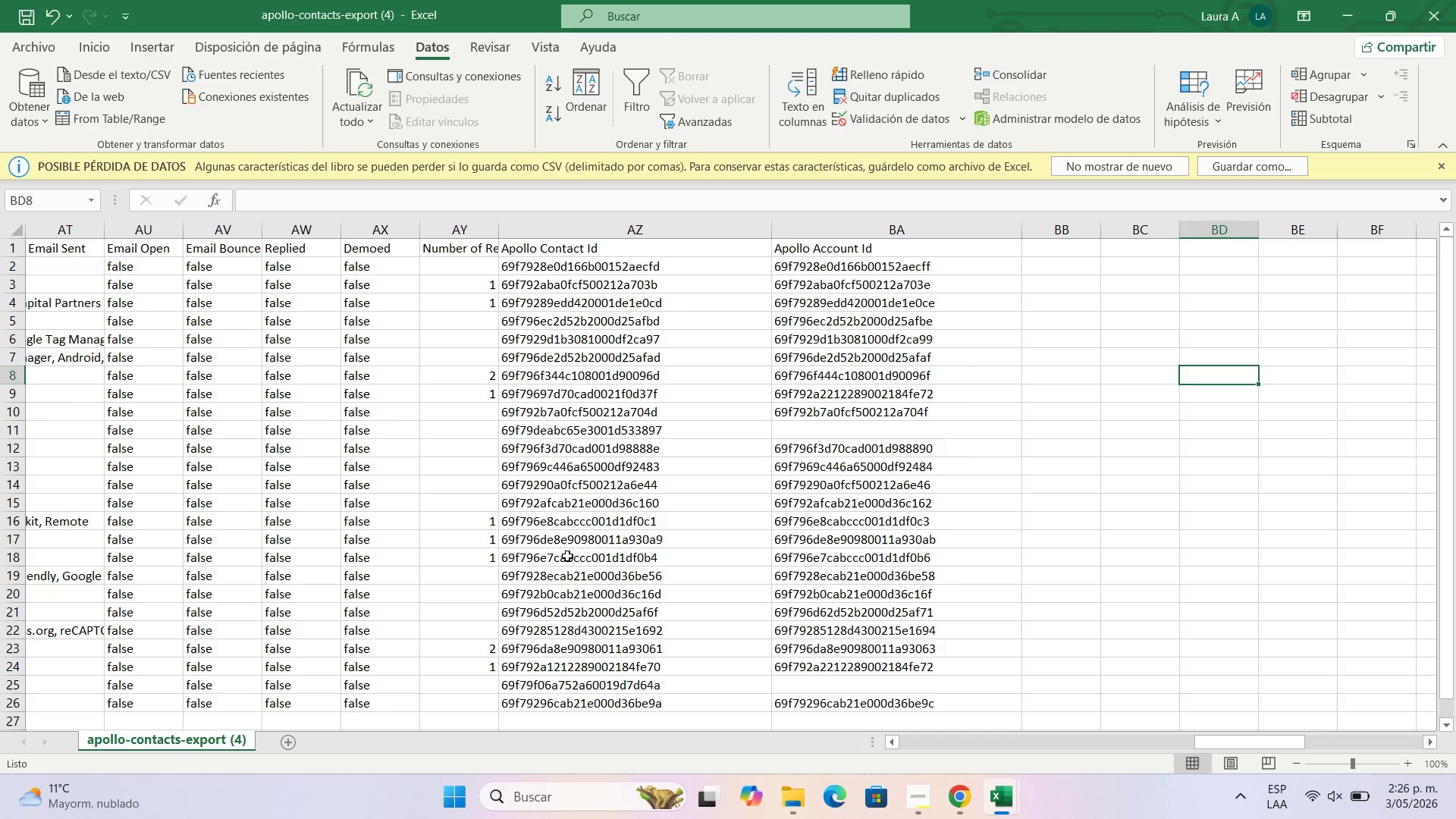 
right_click([492, 229])
 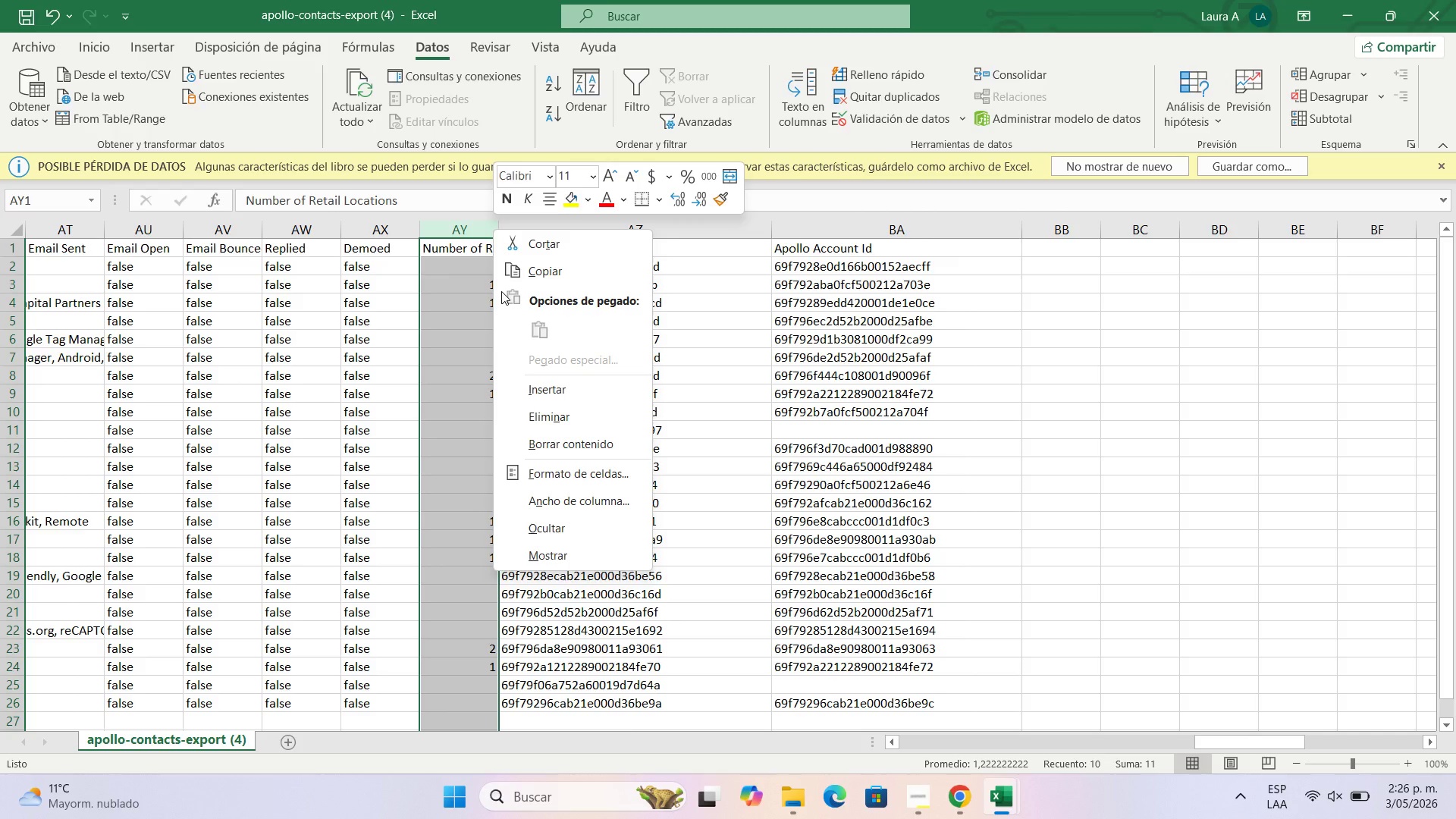 
wait(6.8)
 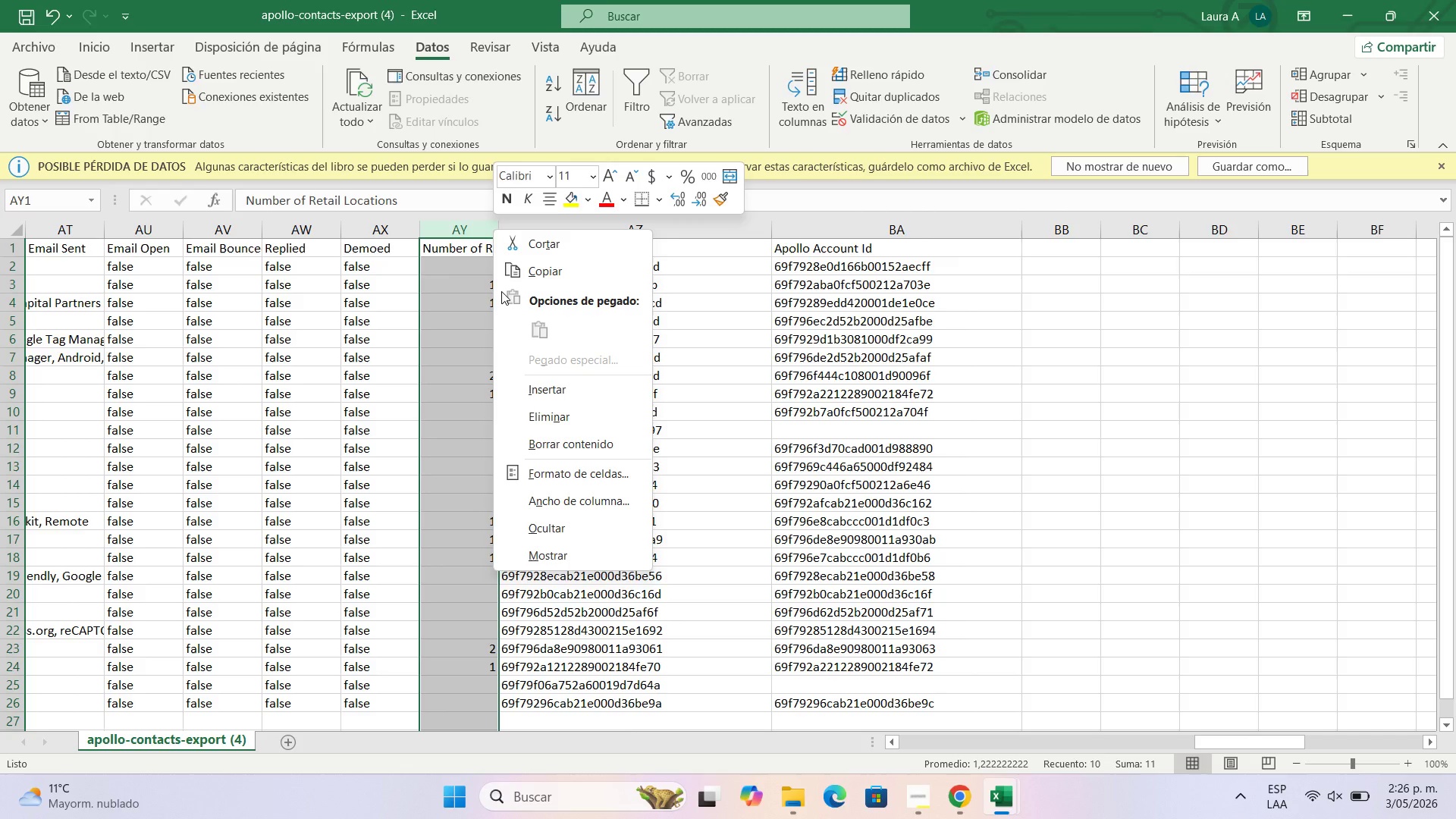 
left_click([586, 413])
 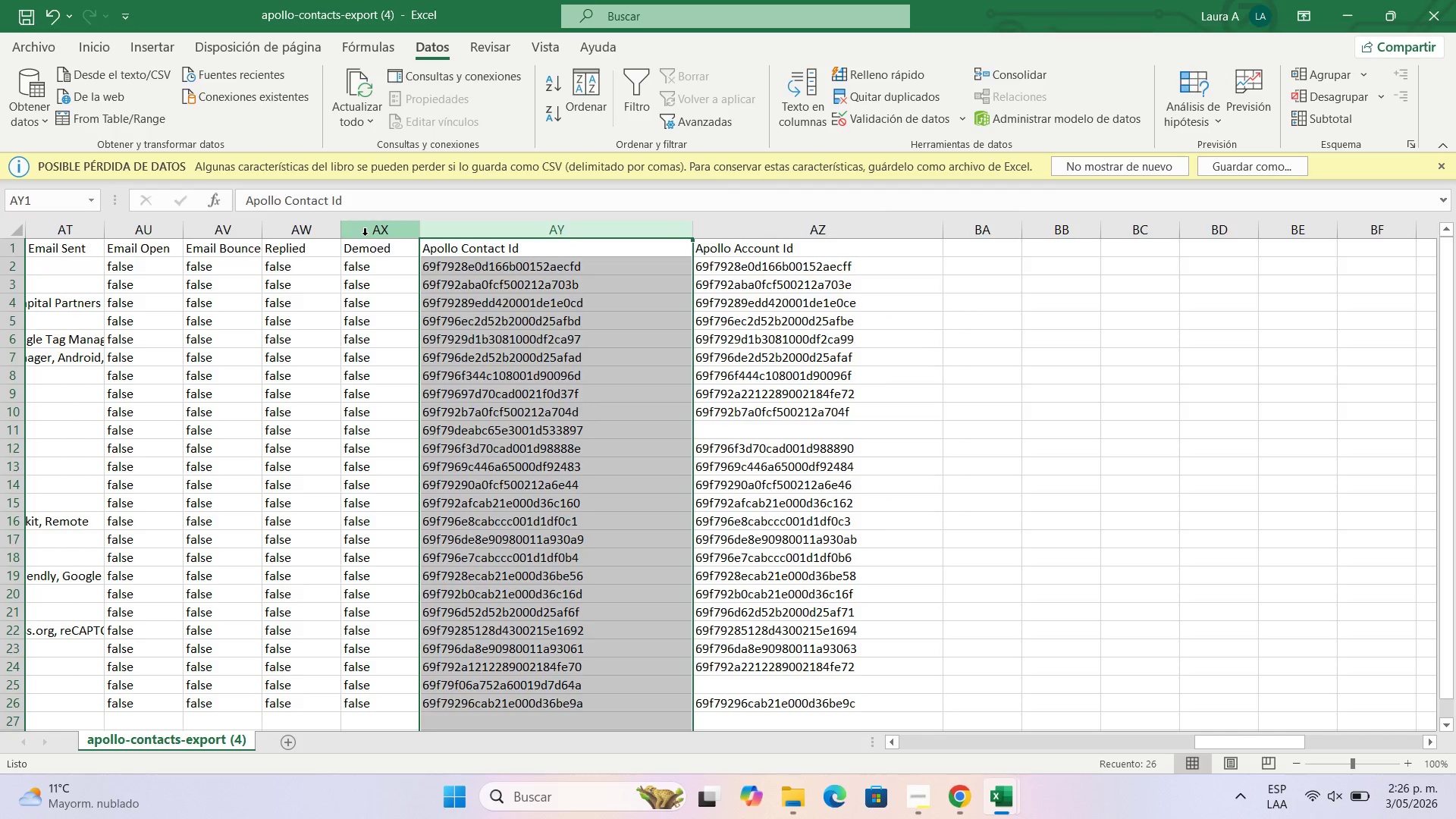 
left_click_drag(start_coordinate=[369, 228], to_coordinate=[183, 228])
 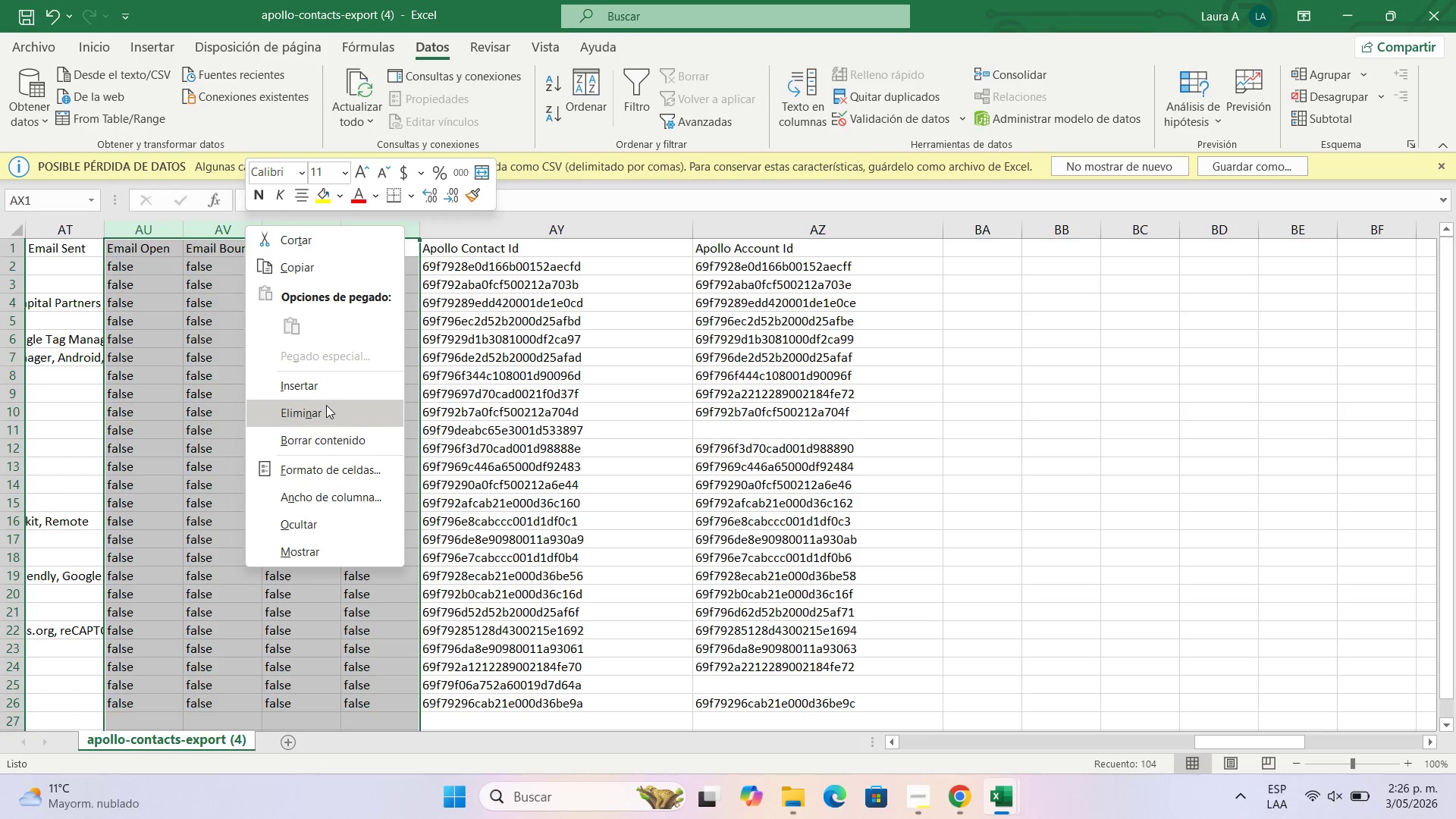 
left_click([326, 405])
 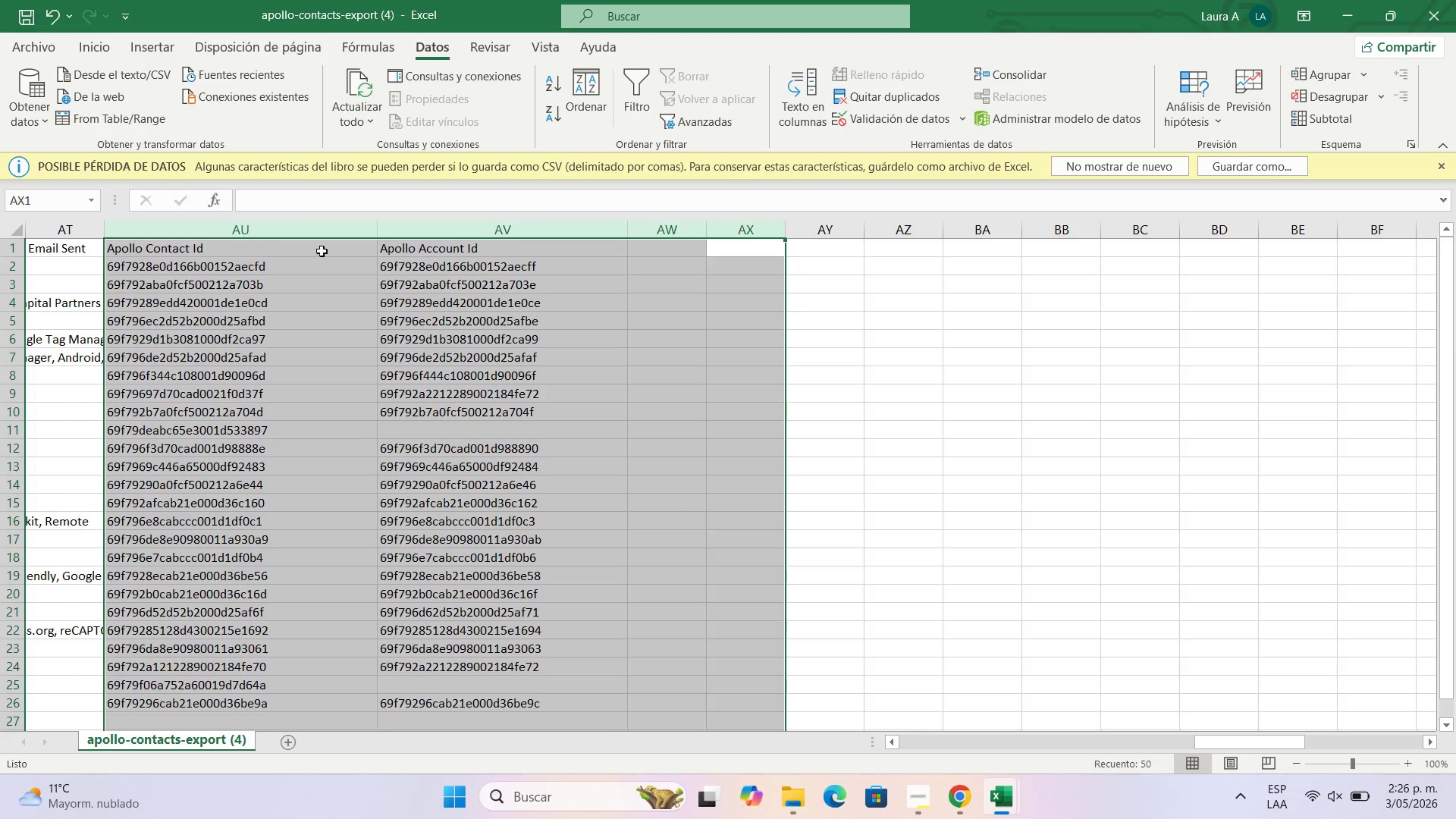 
left_click([799, 369])
 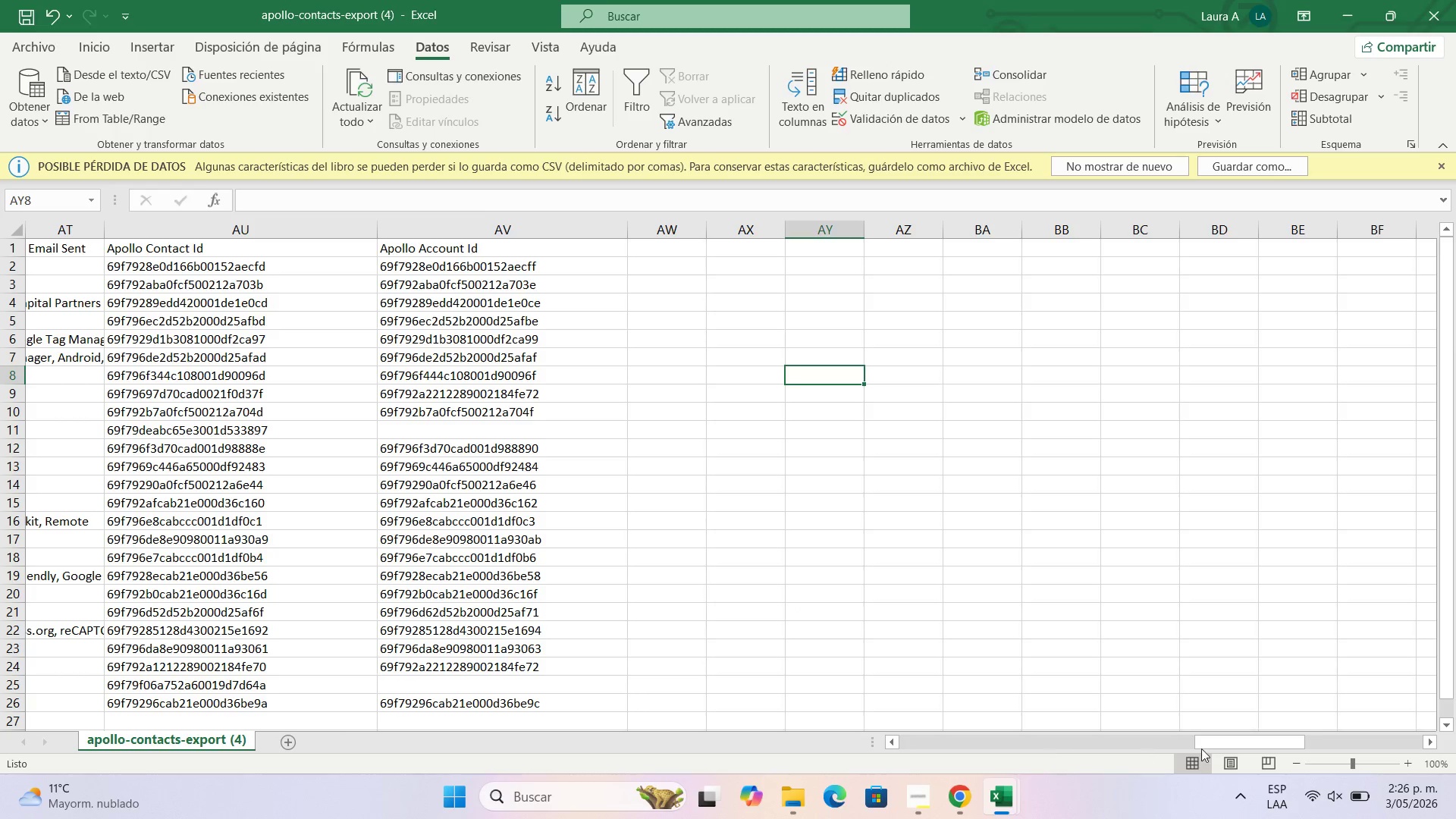 
left_click_drag(start_coordinate=[1241, 743], to_coordinate=[1181, 717])
 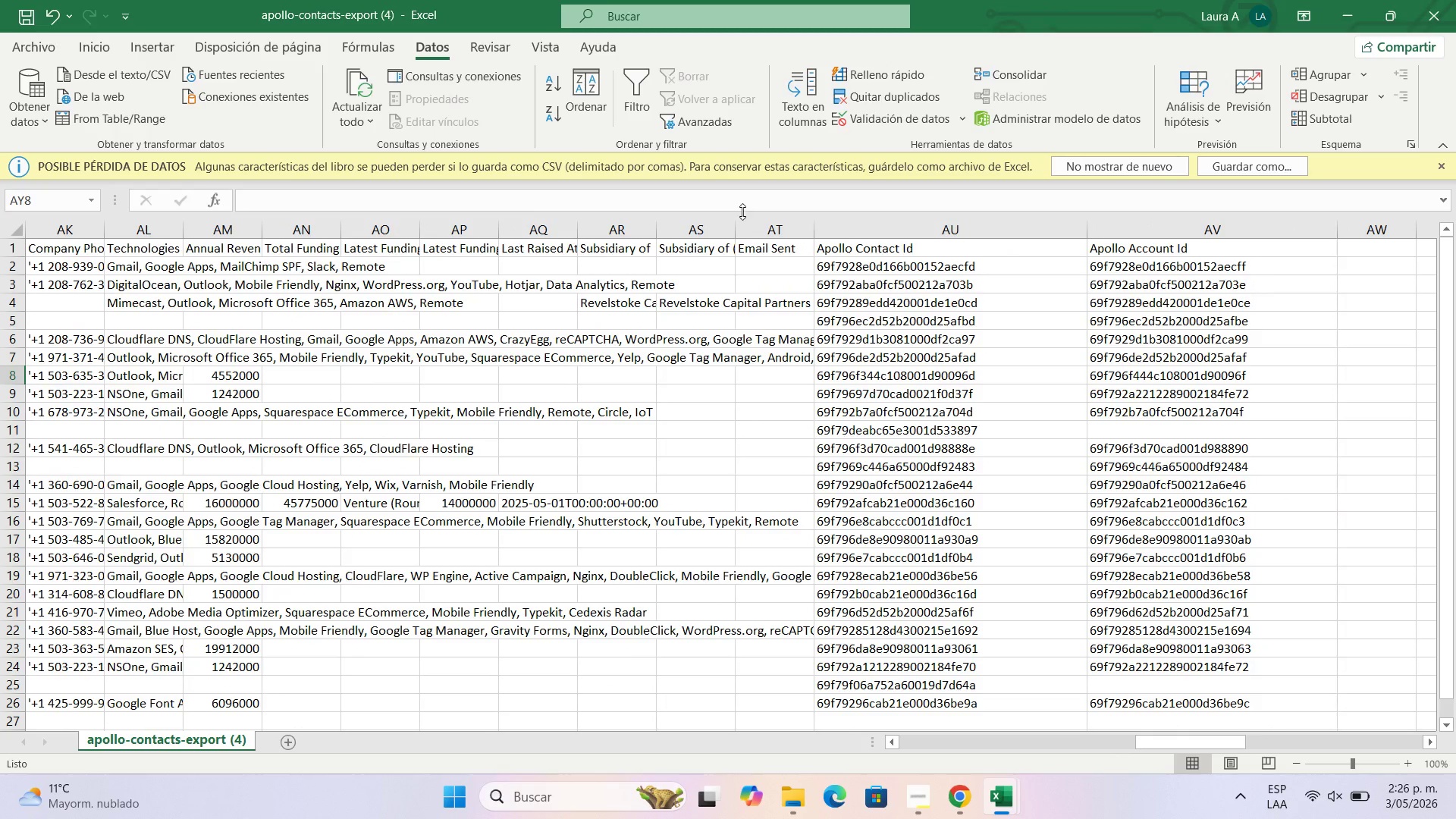 
left_click_drag(start_coordinate=[770, 233], to_coordinate=[34, 272])
 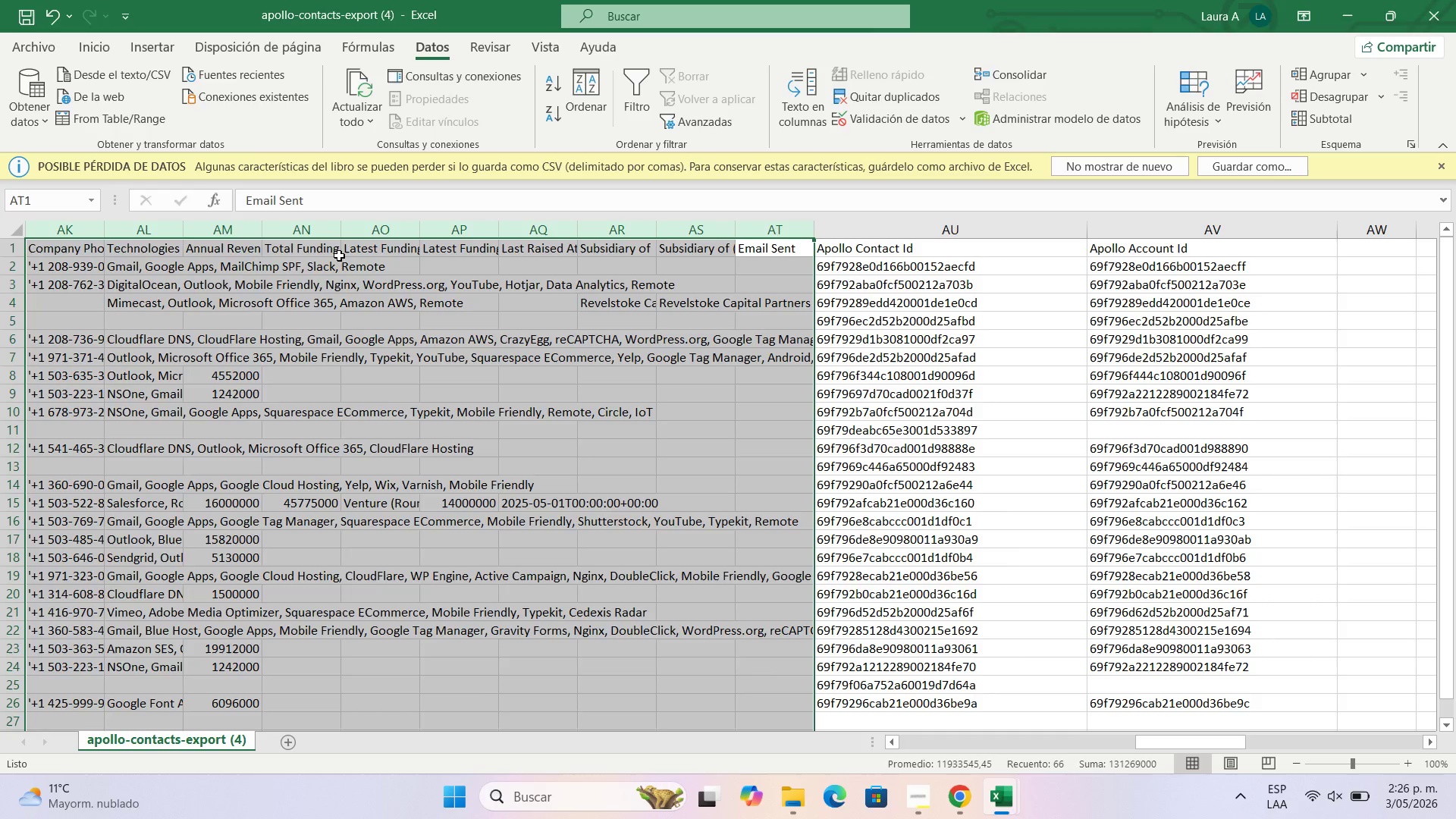 
right_click([339, 256])
 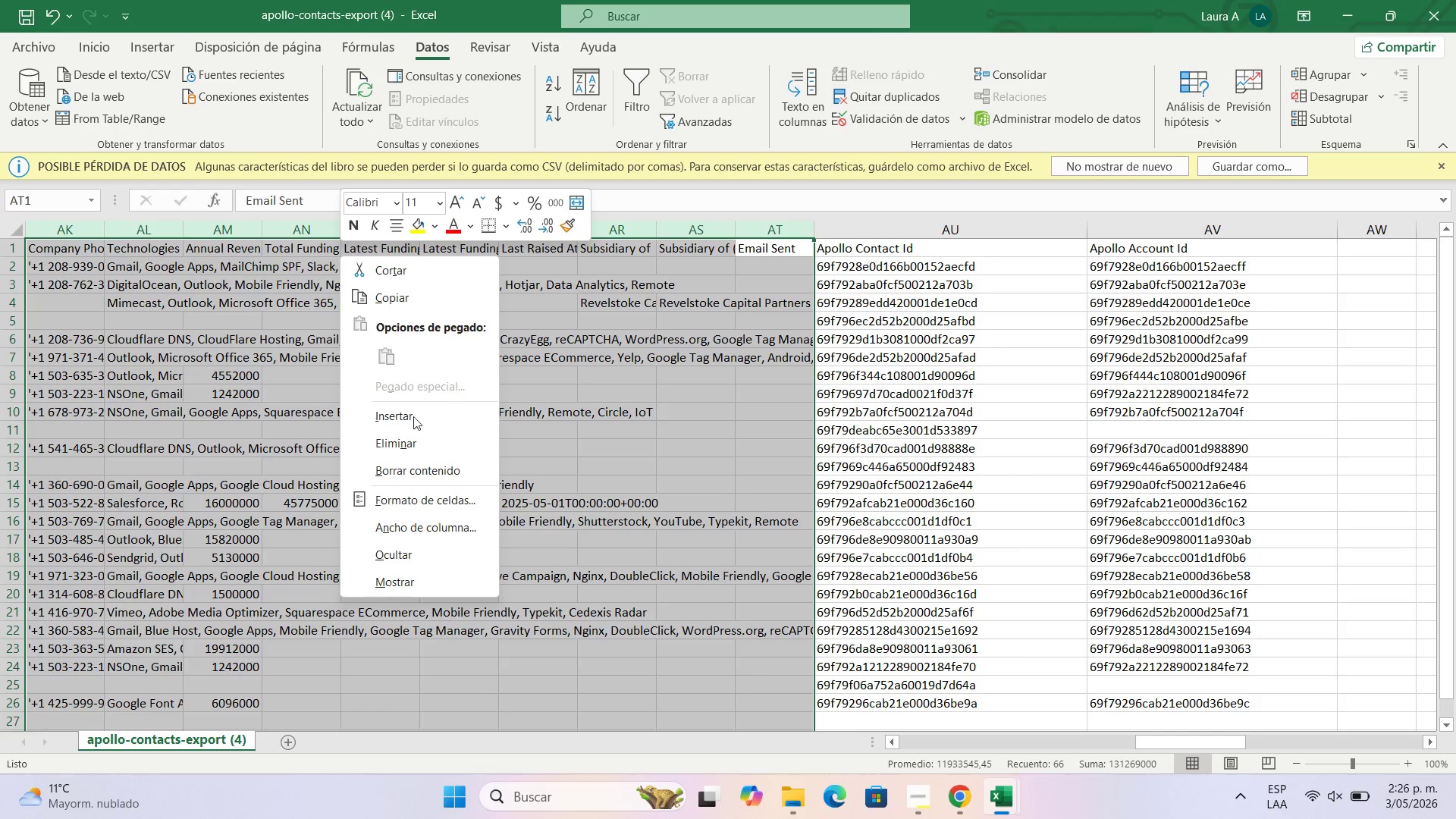 
left_click([413, 453])
 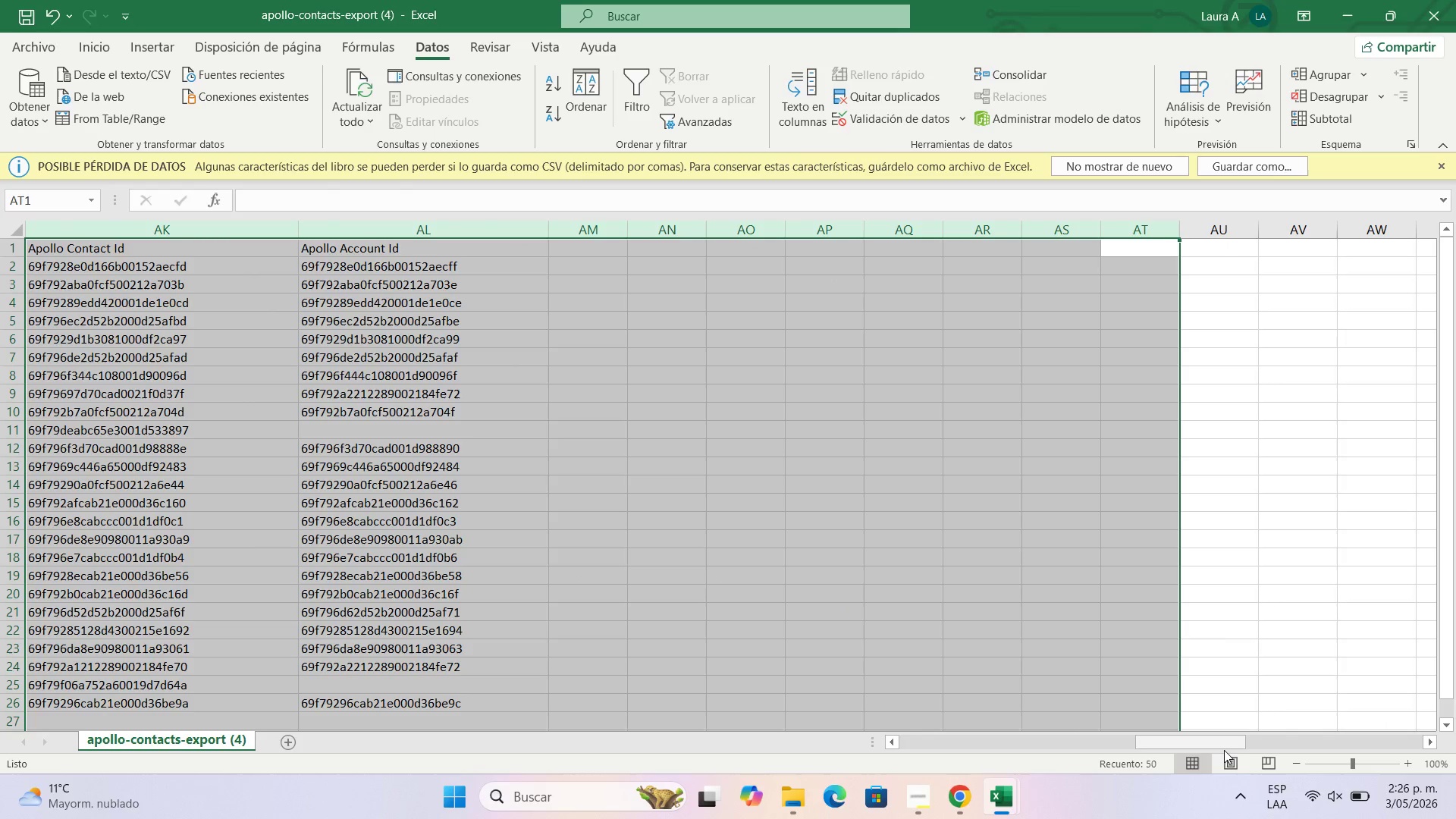 
left_click([1207, 736])
 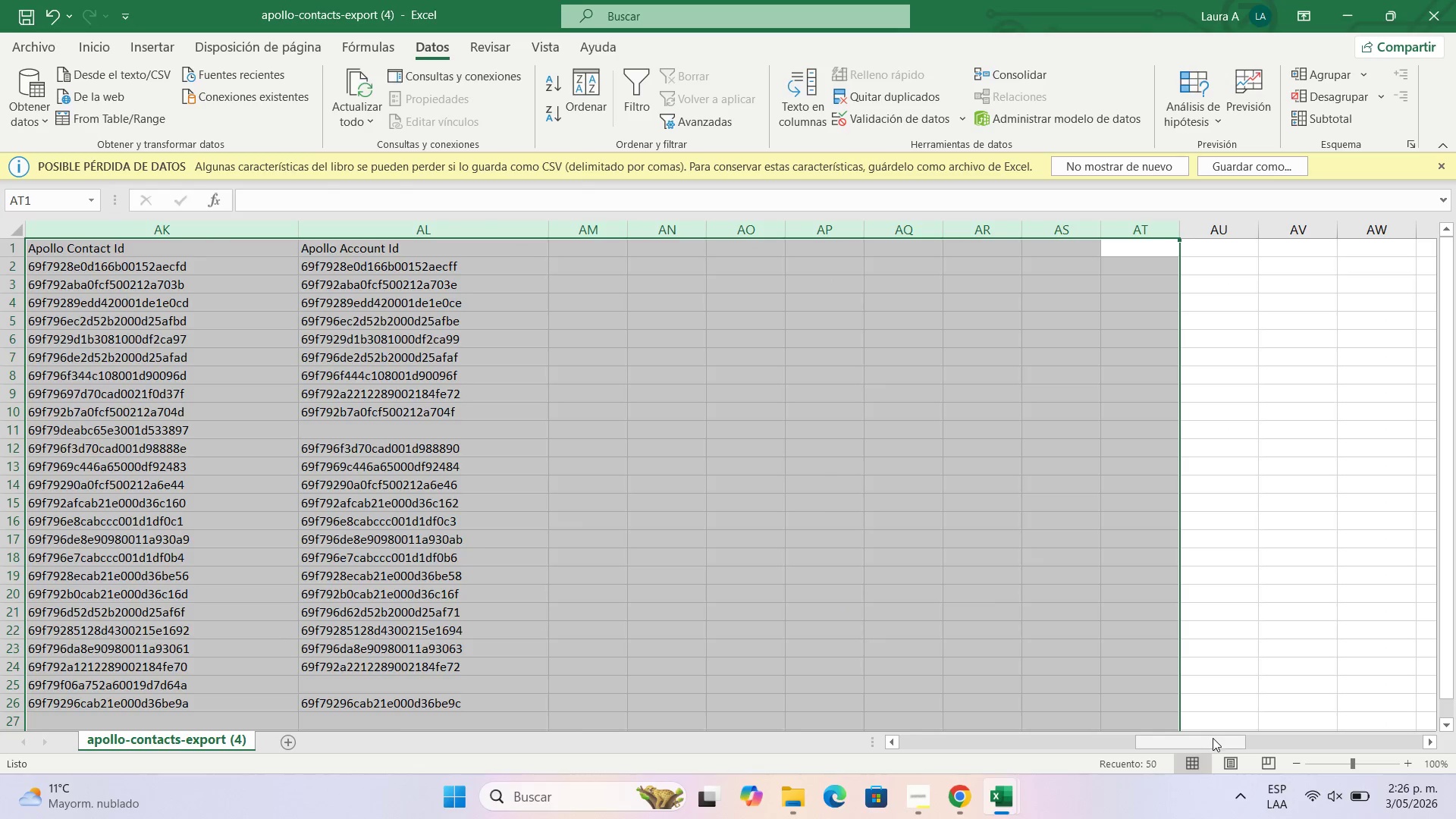 
left_click_drag(start_coordinate=[1213, 738], to_coordinate=[1084, 739])
 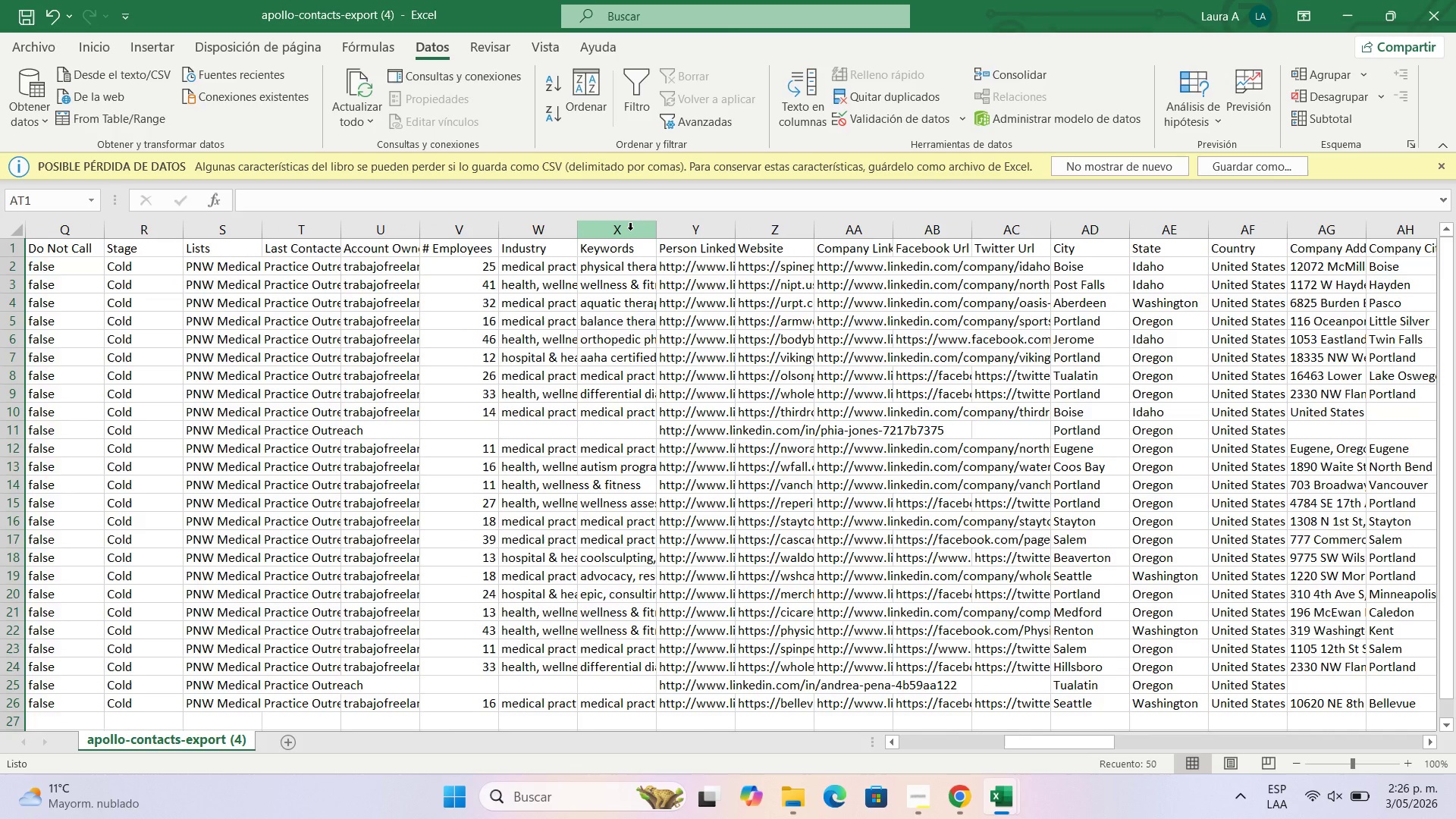 
right_click([630, 230])
 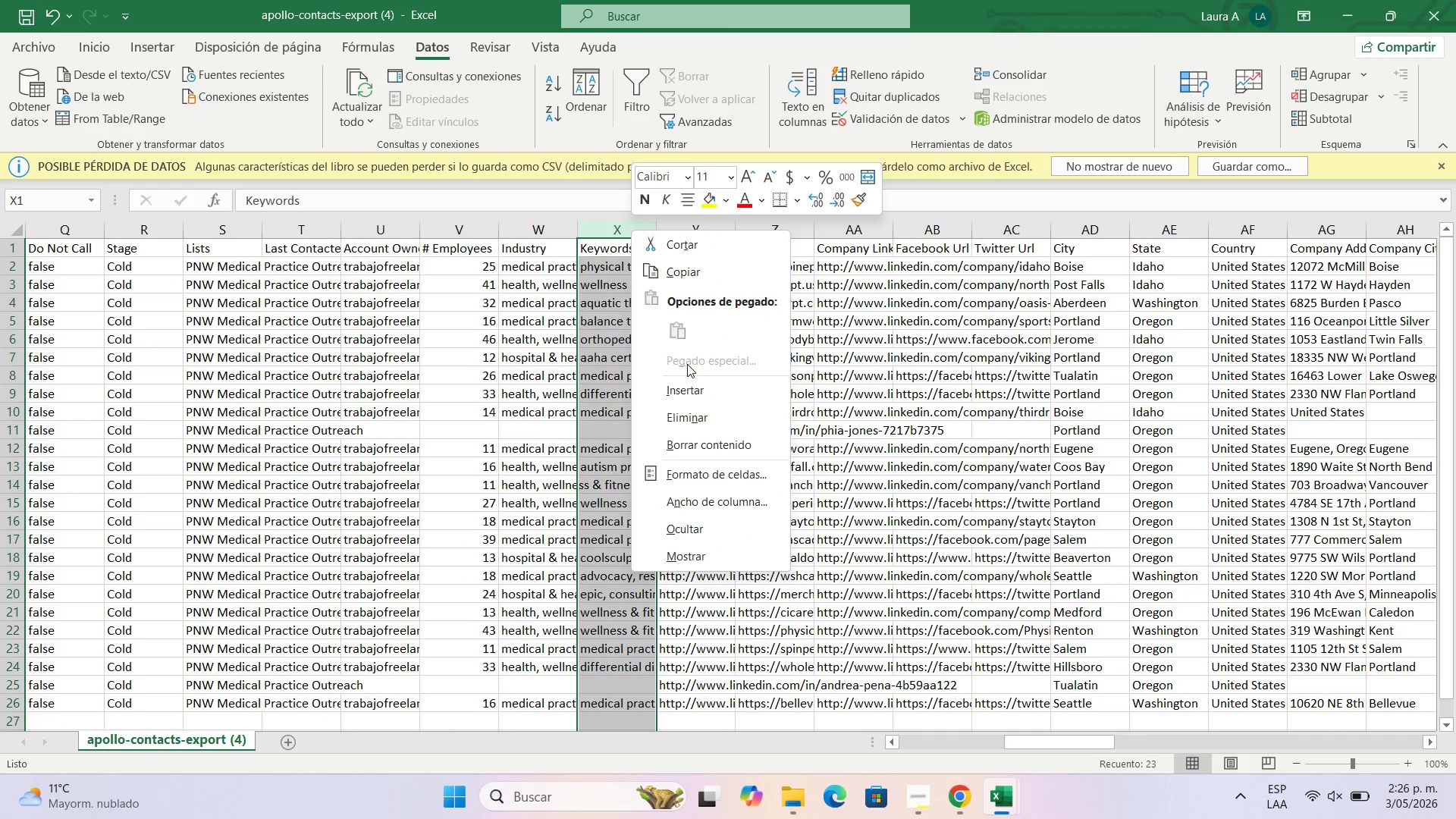 
left_click([698, 415])
 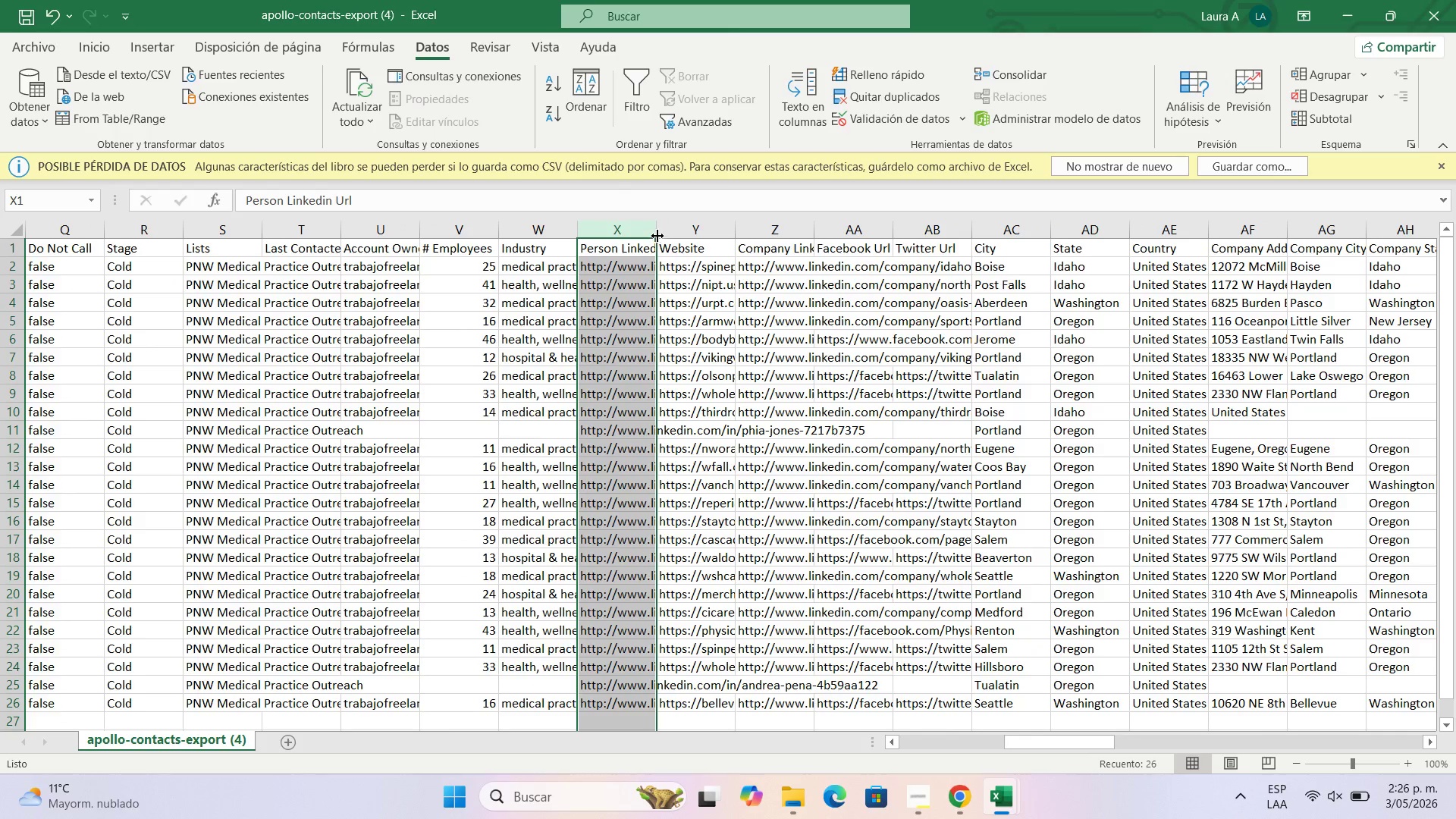 
left_click_drag(start_coordinate=[657, 236], to_coordinate=[772, 239])
 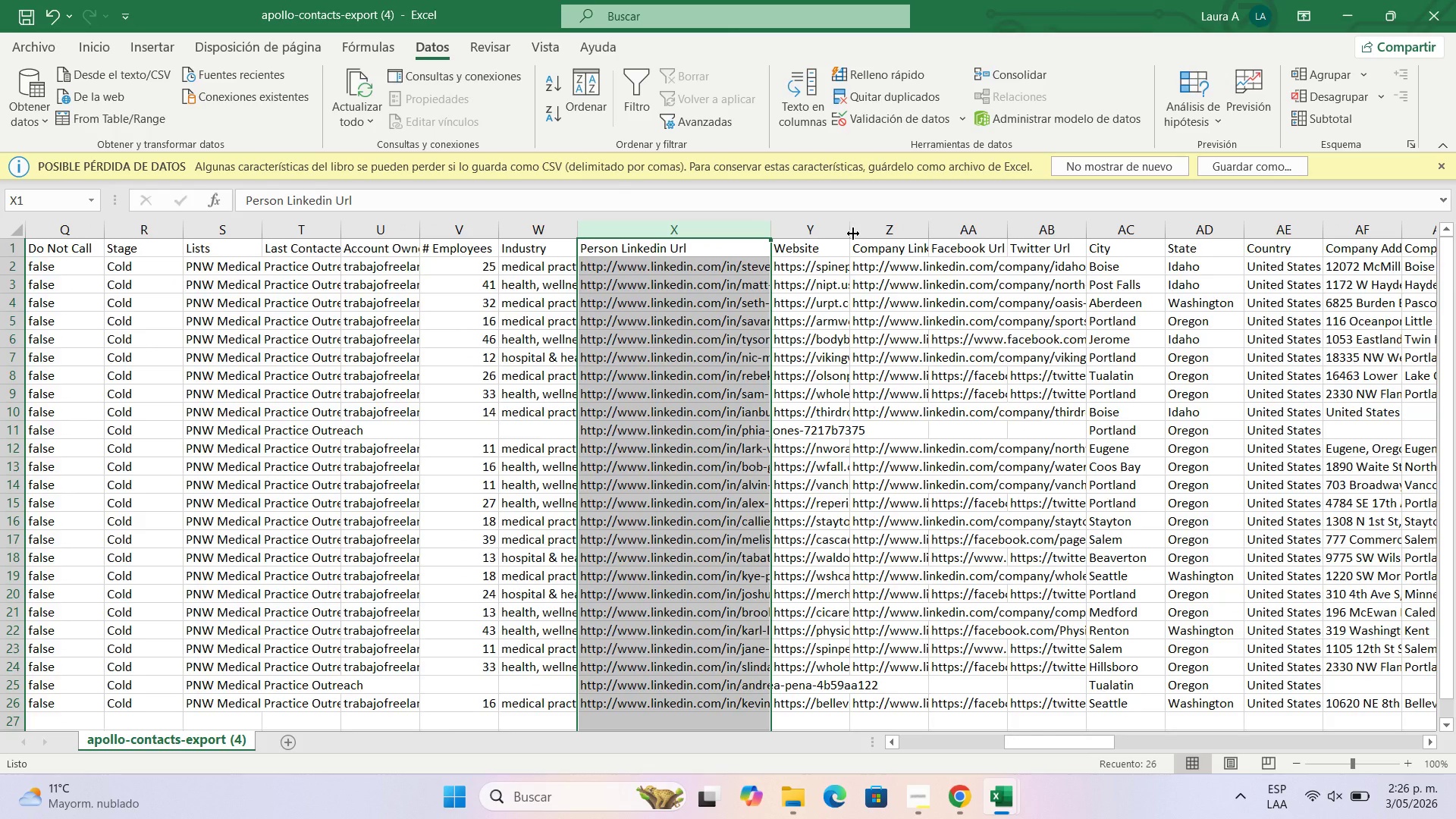 
left_click_drag(start_coordinate=[853, 234], to_coordinate=[1028, 227])
 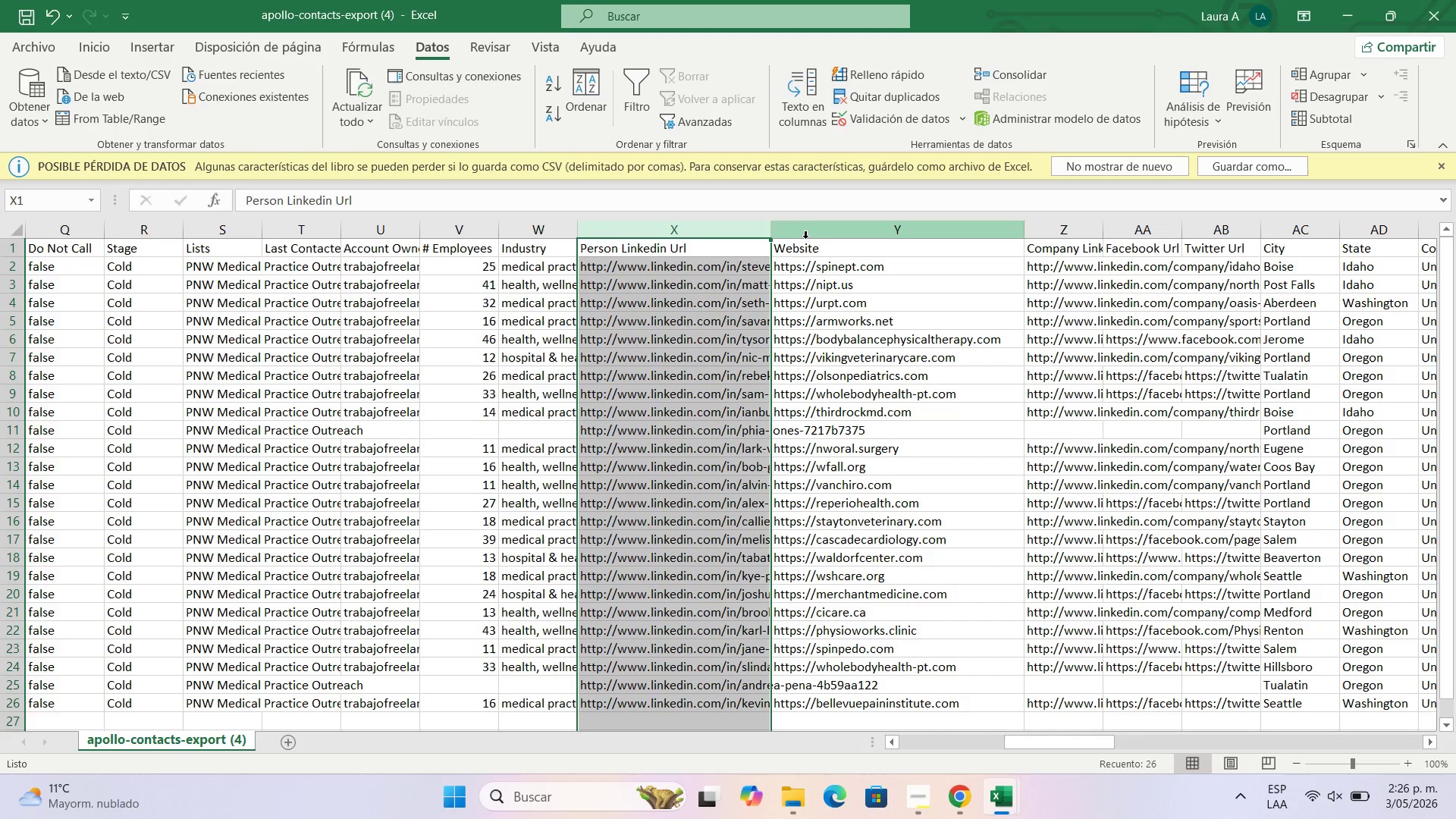 
right_click([820, 230])
 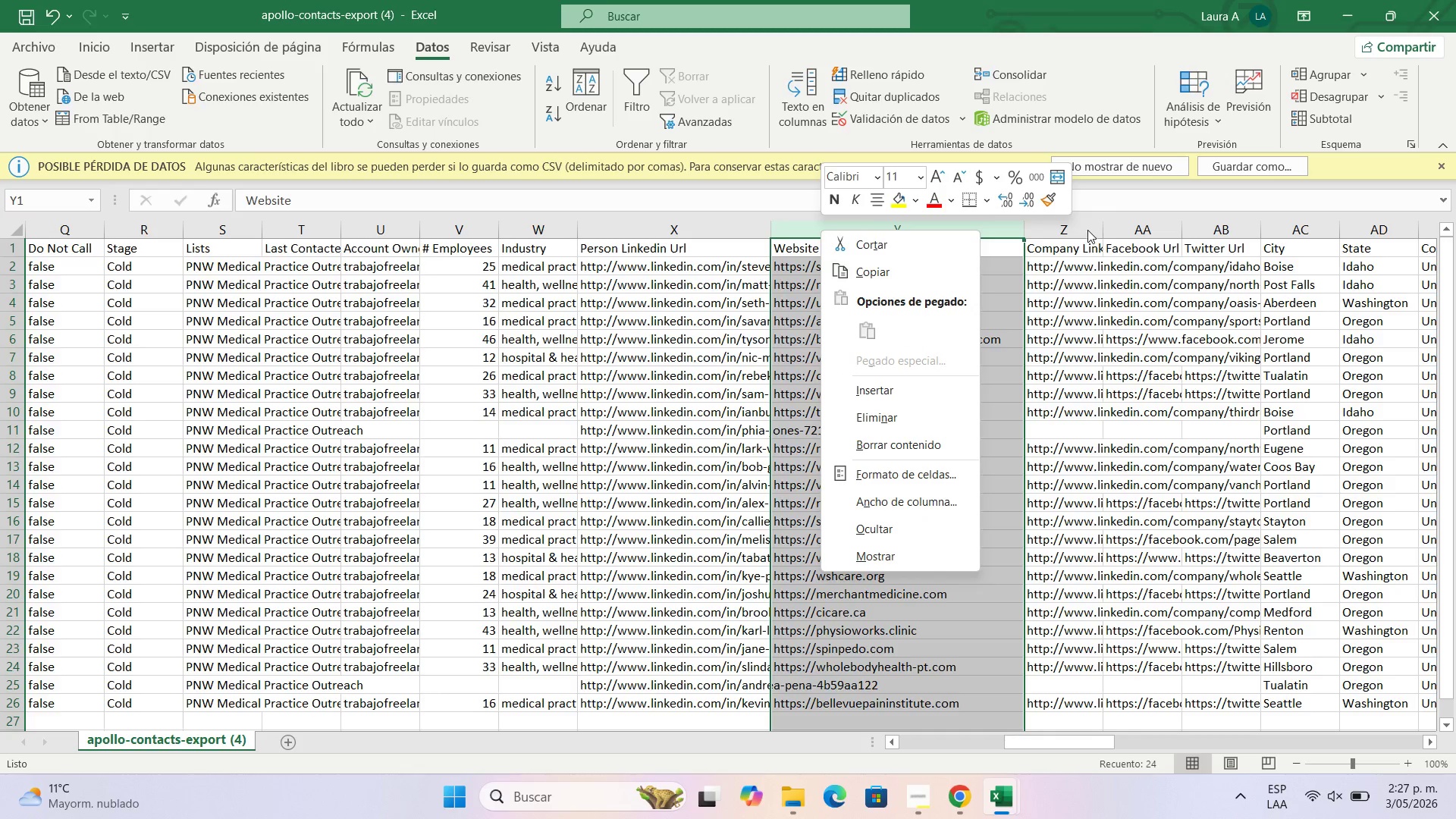 
left_click([1087, 224])
 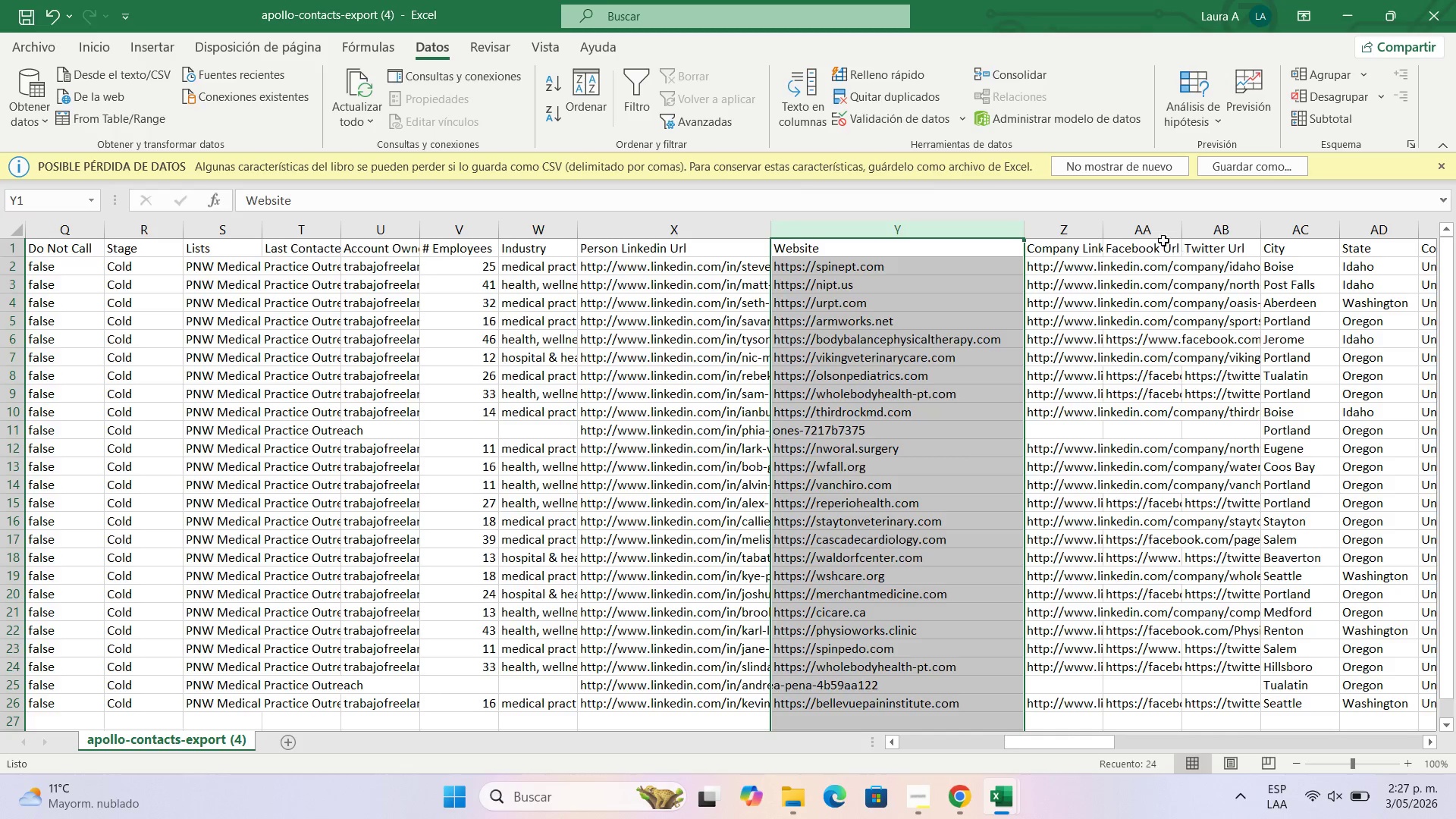 
left_click_drag(start_coordinate=[1148, 231], to_coordinate=[1218, 226])
 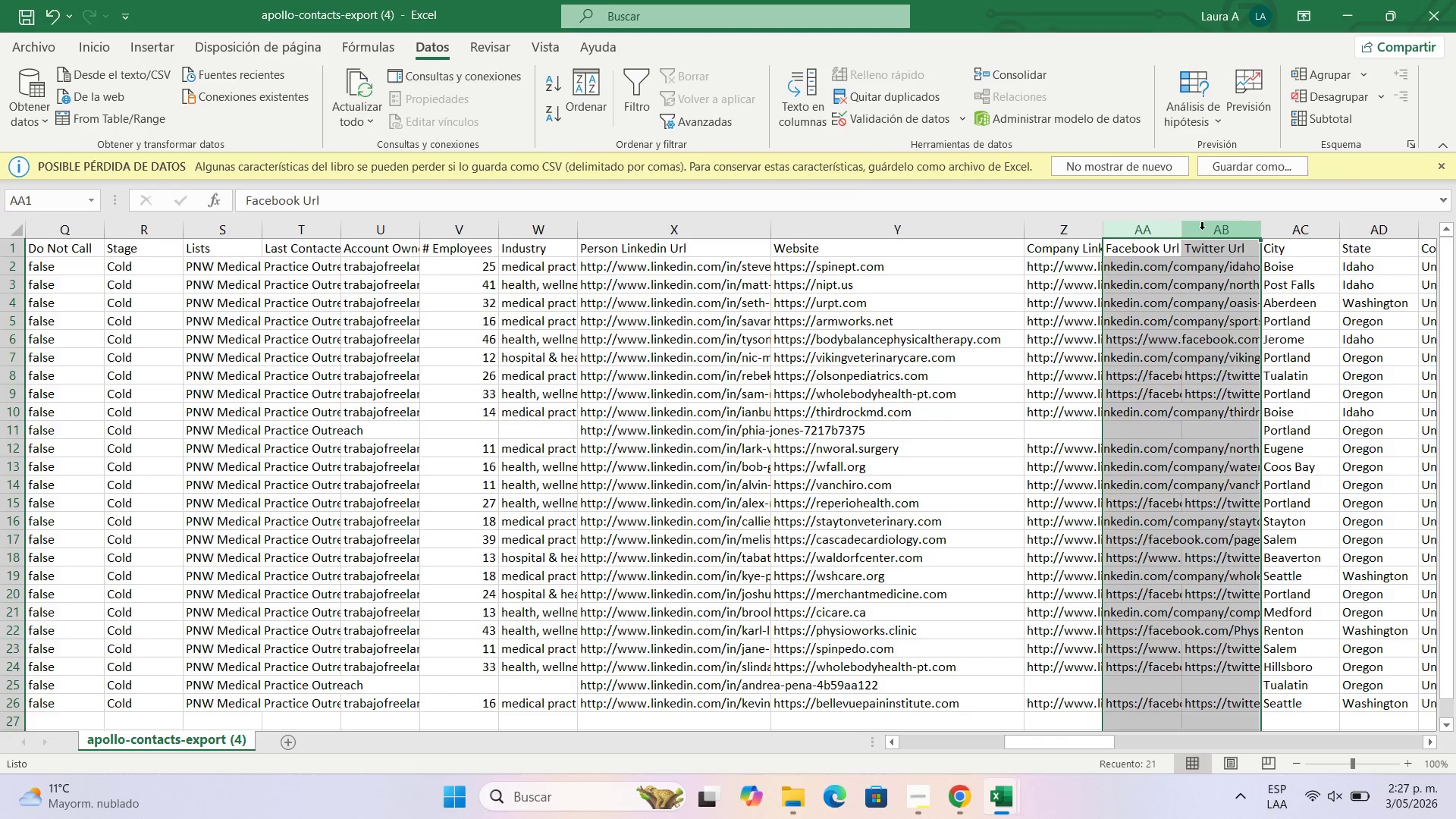 
right_click([1202, 229])
 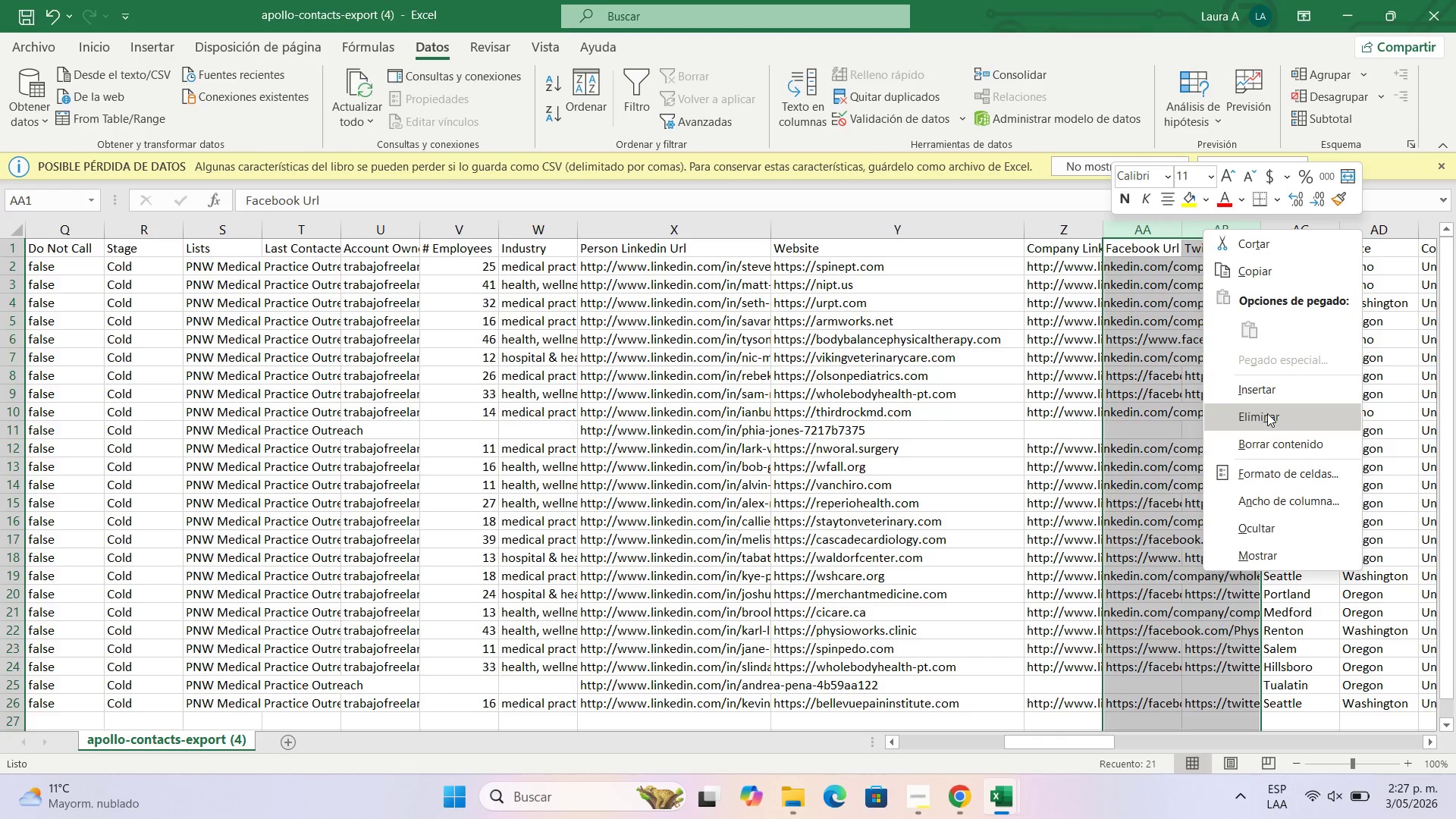 
left_click([1267, 413])
 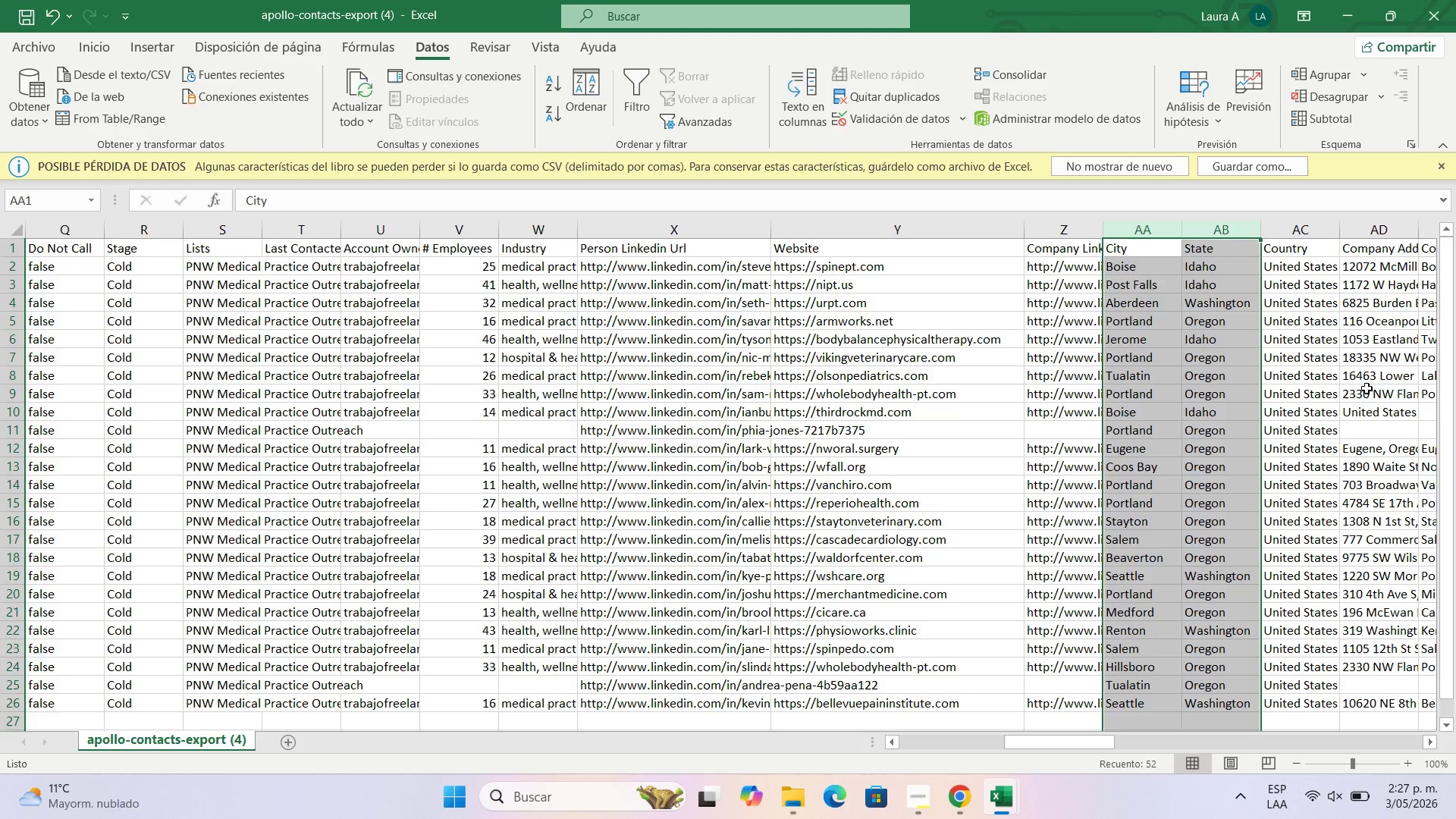 
left_click([1337, 331])
 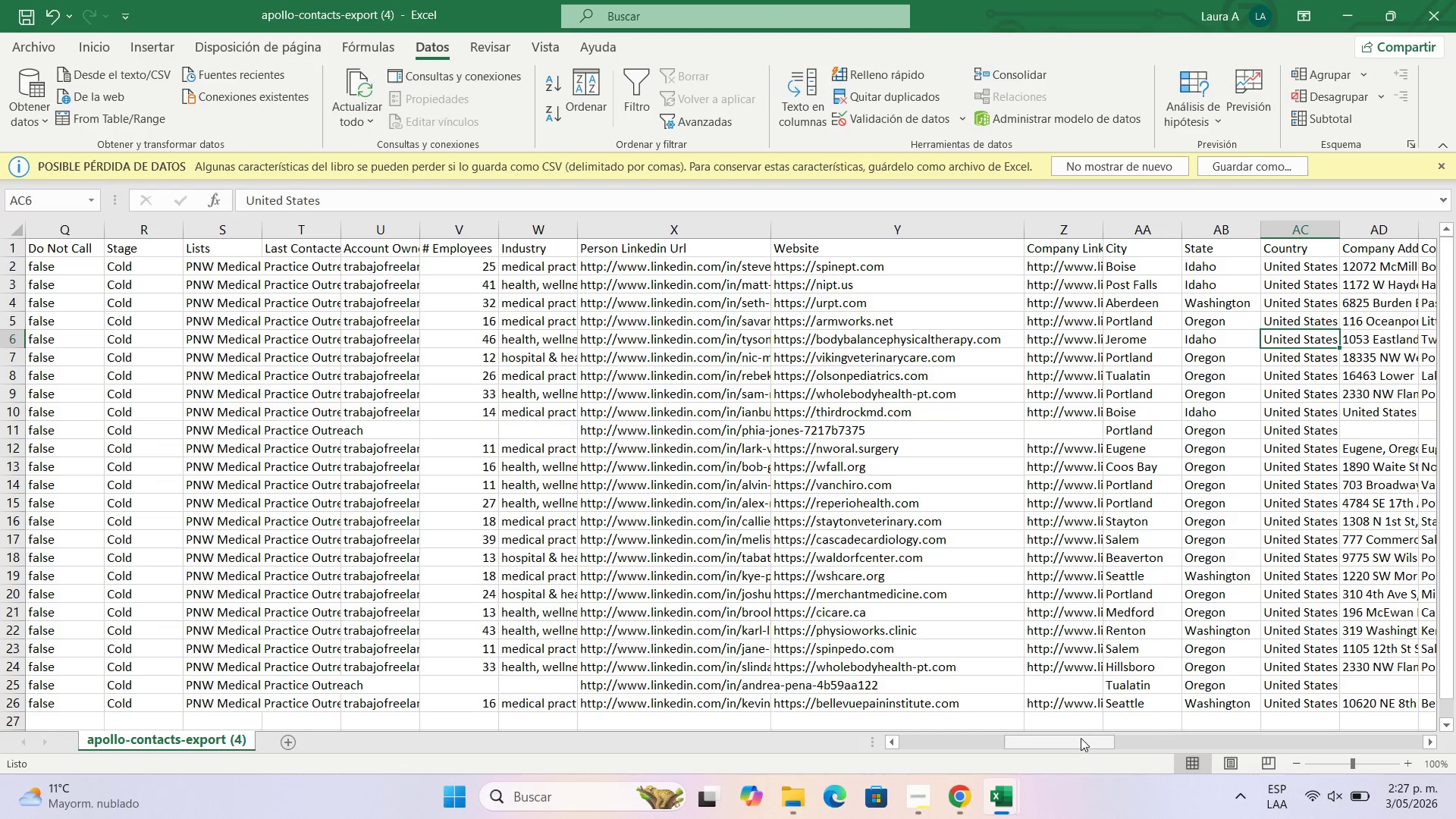 
left_click_drag(start_coordinate=[1081, 742], to_coordinate=[1021, 733])
 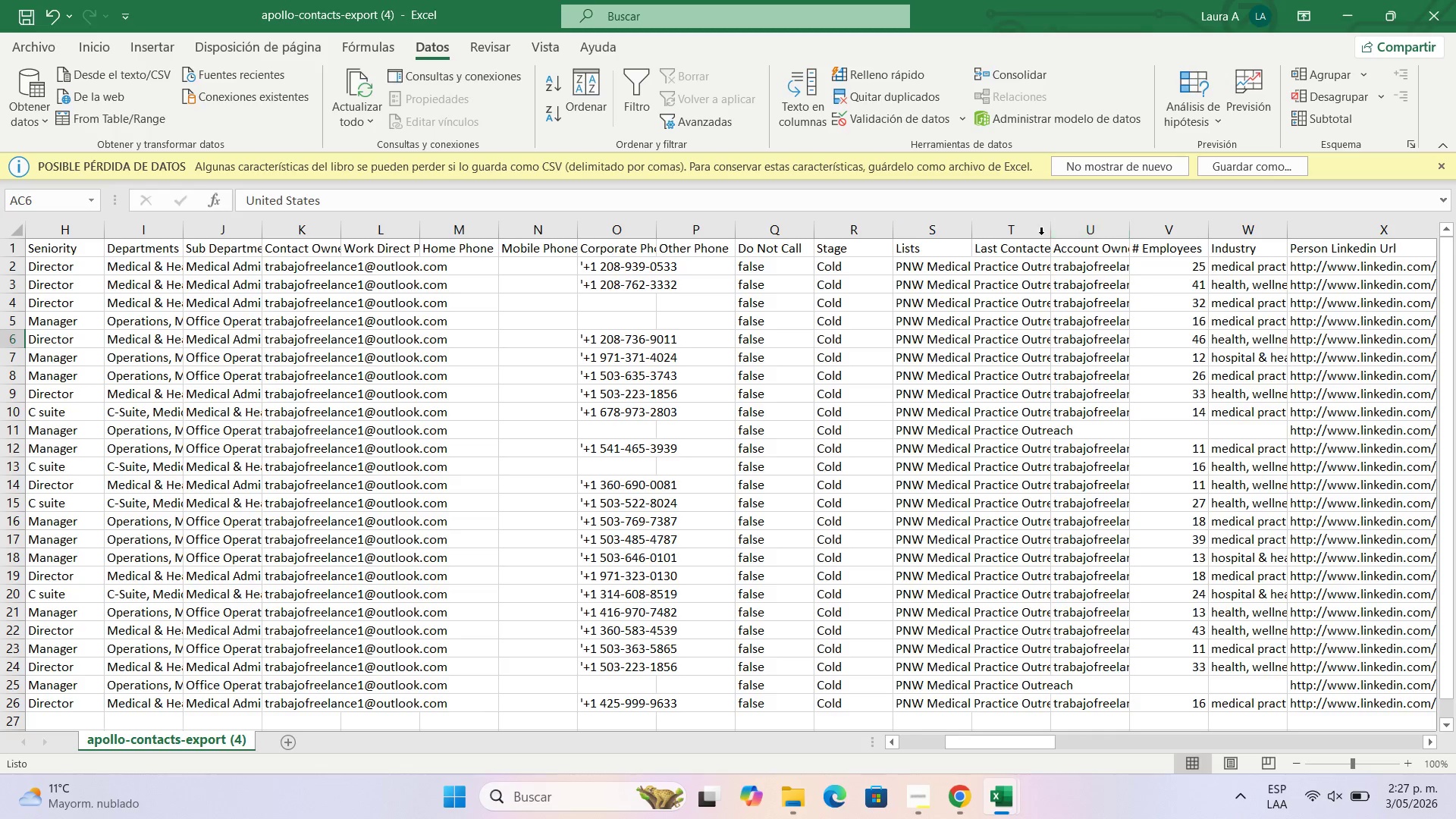 
left_click_drag(start_coordinate=[1033, 232], to_coordinate=[1088, 226])
 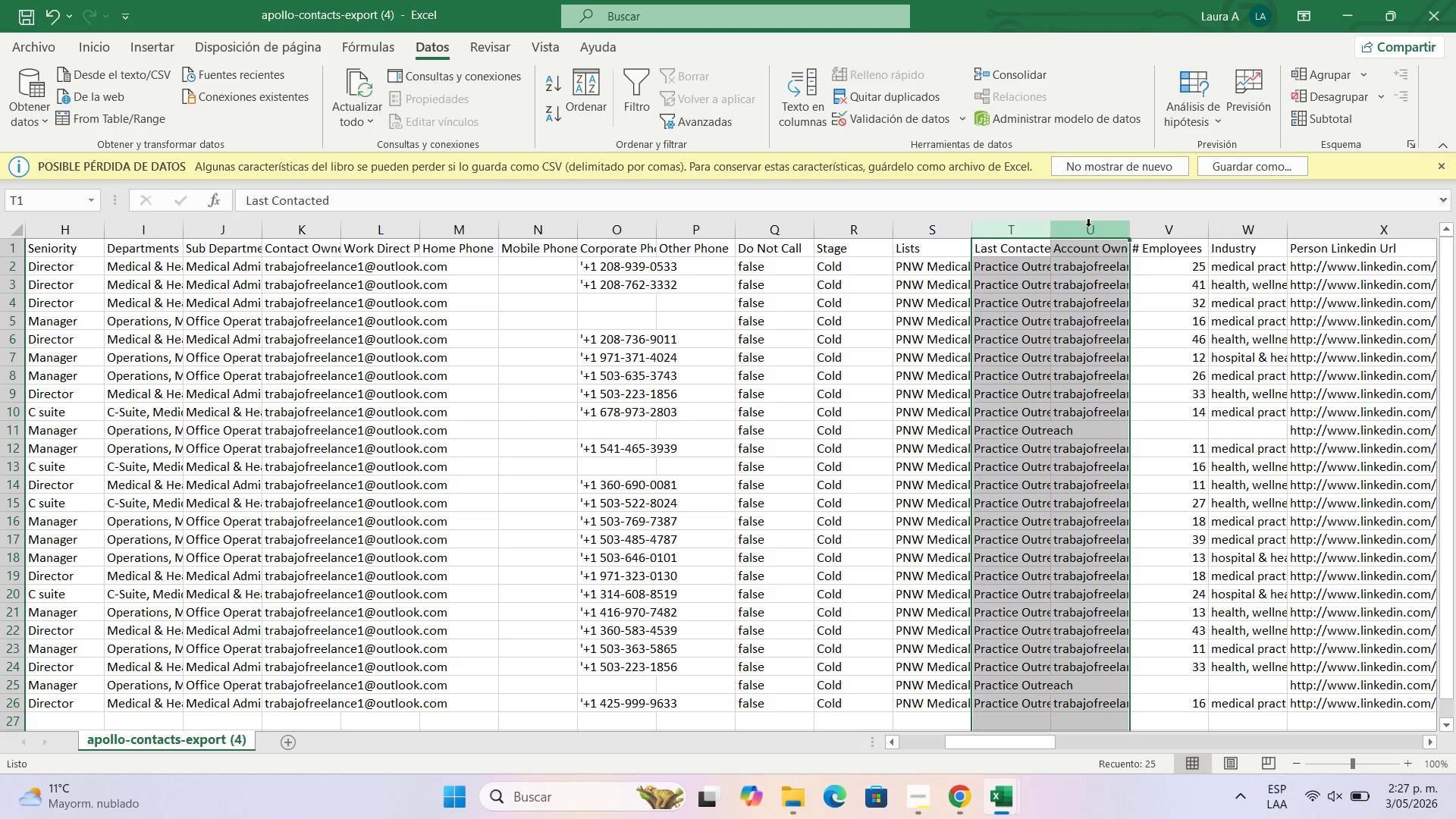 
right_click([1088, 226])
 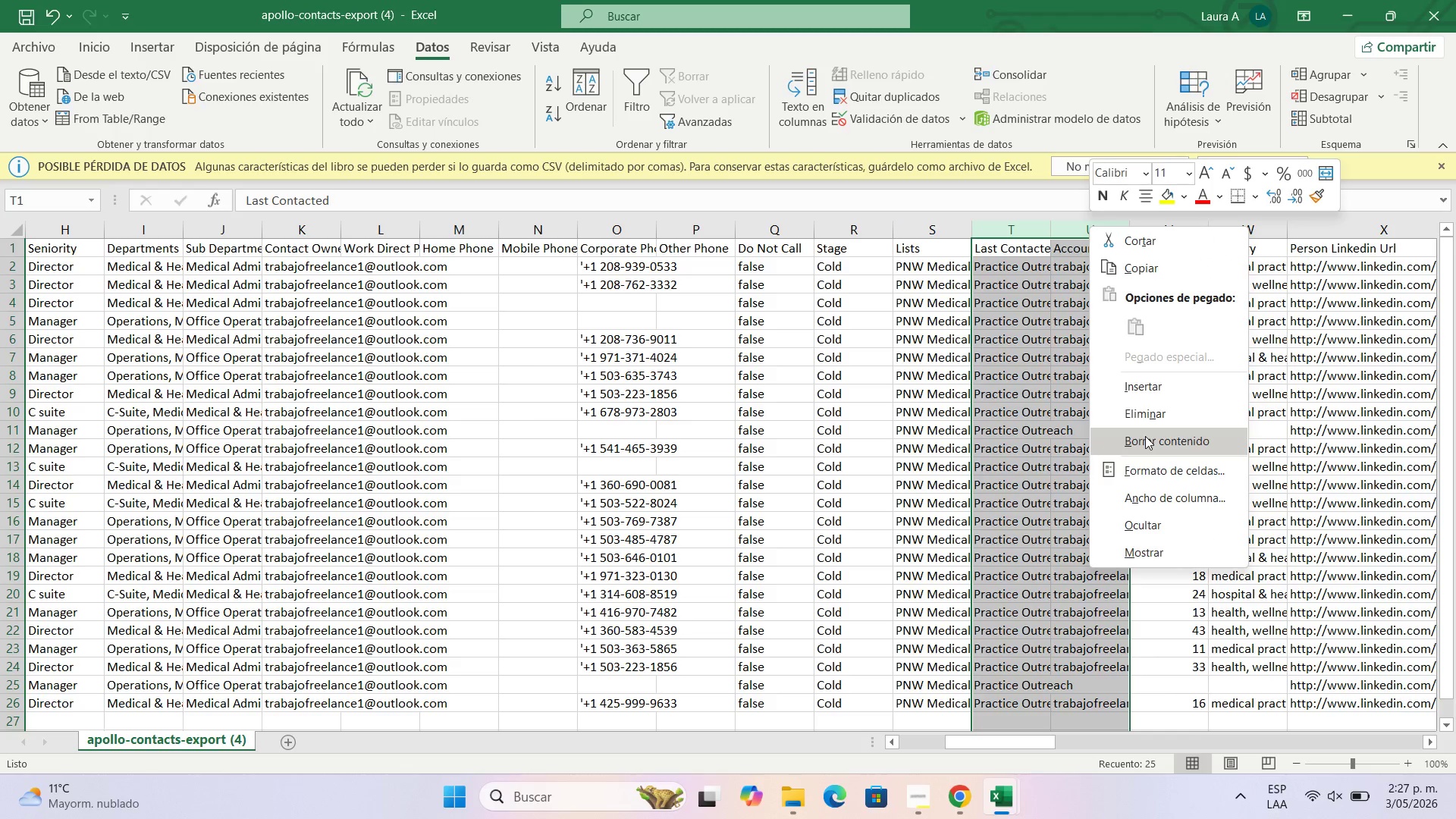 
left_click([1148, 418])
 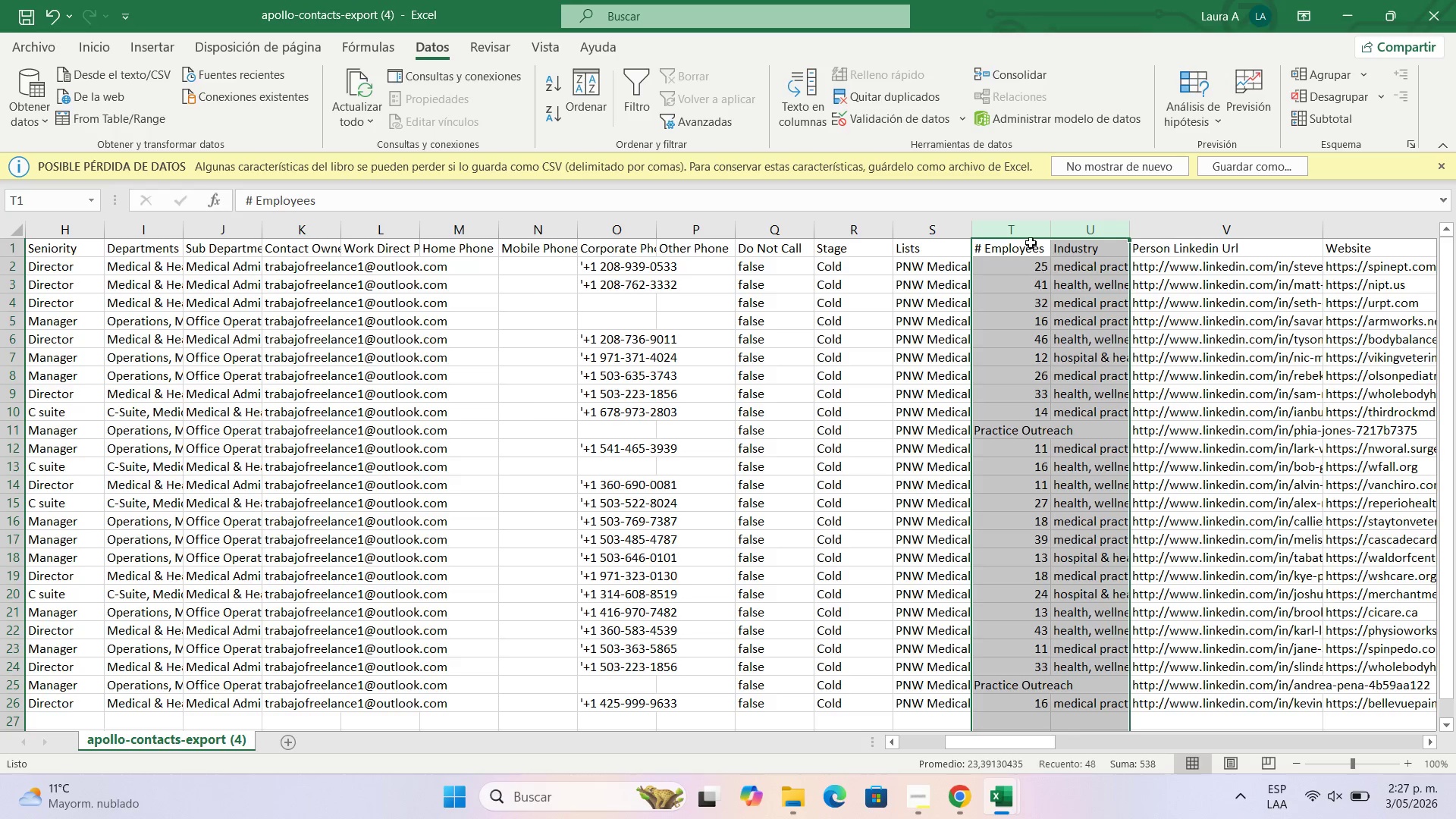 
right_click([1034, 230])
 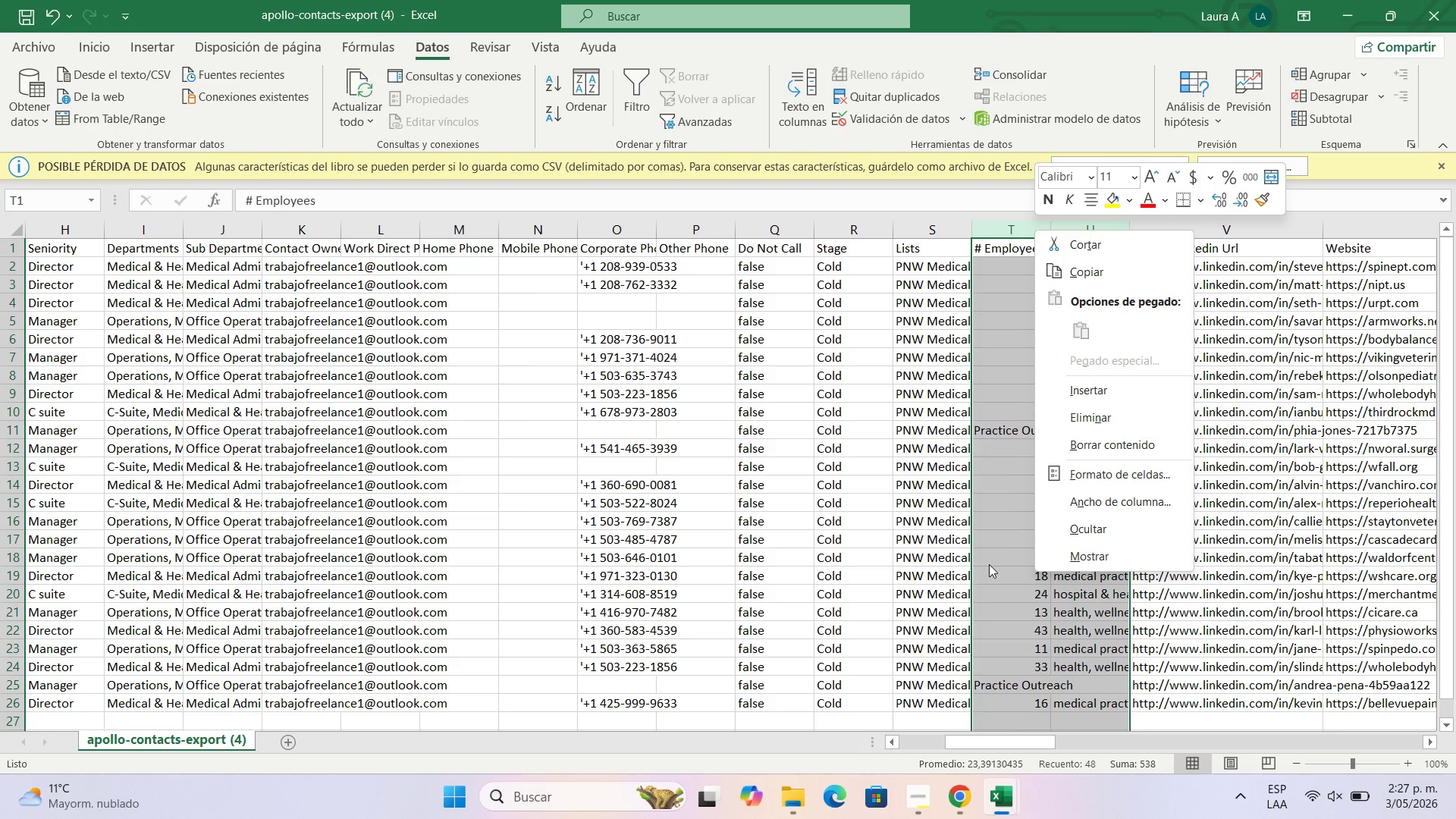 
left_click([994, 559])
 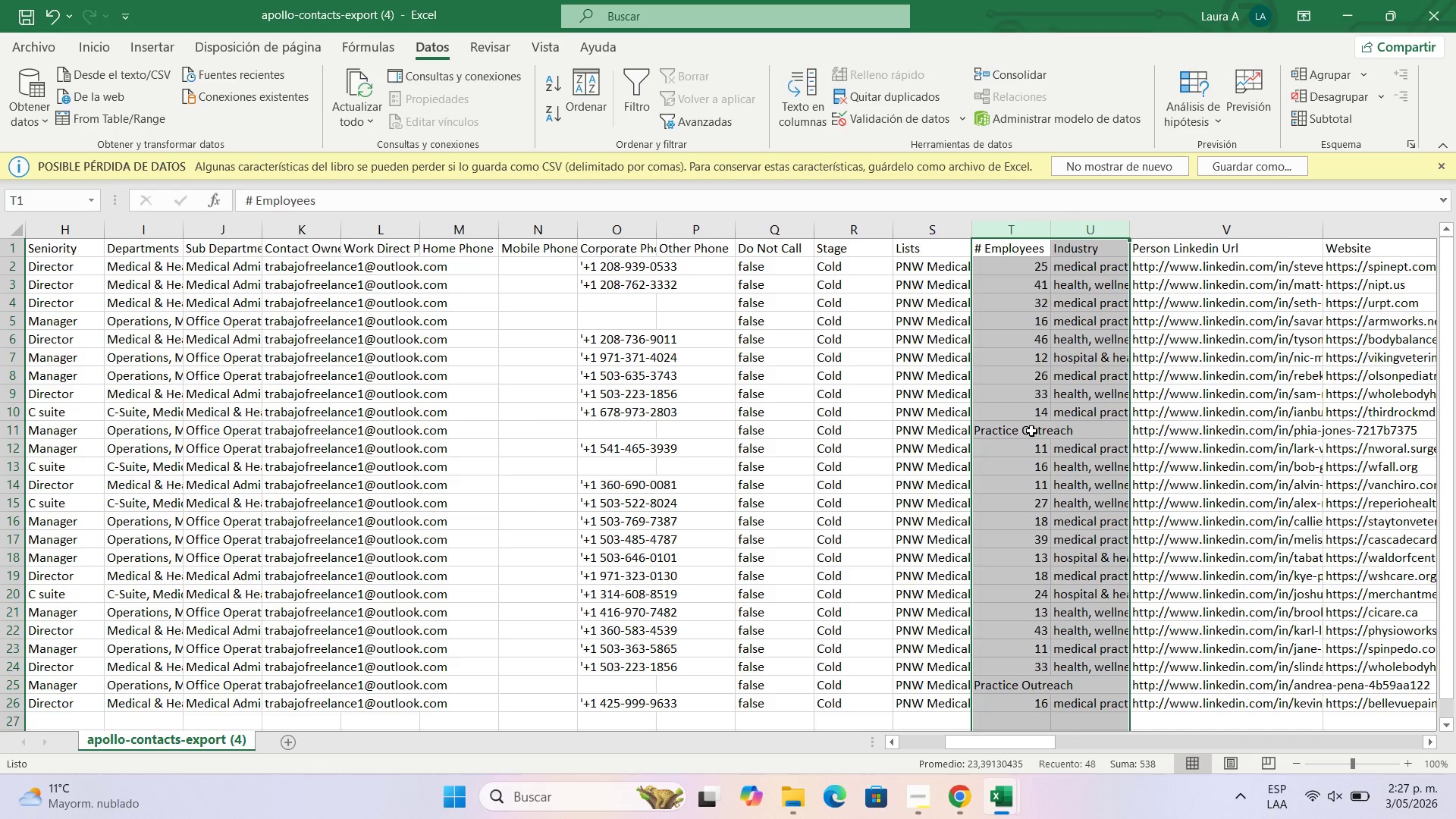 
double_click([1031, 431])
 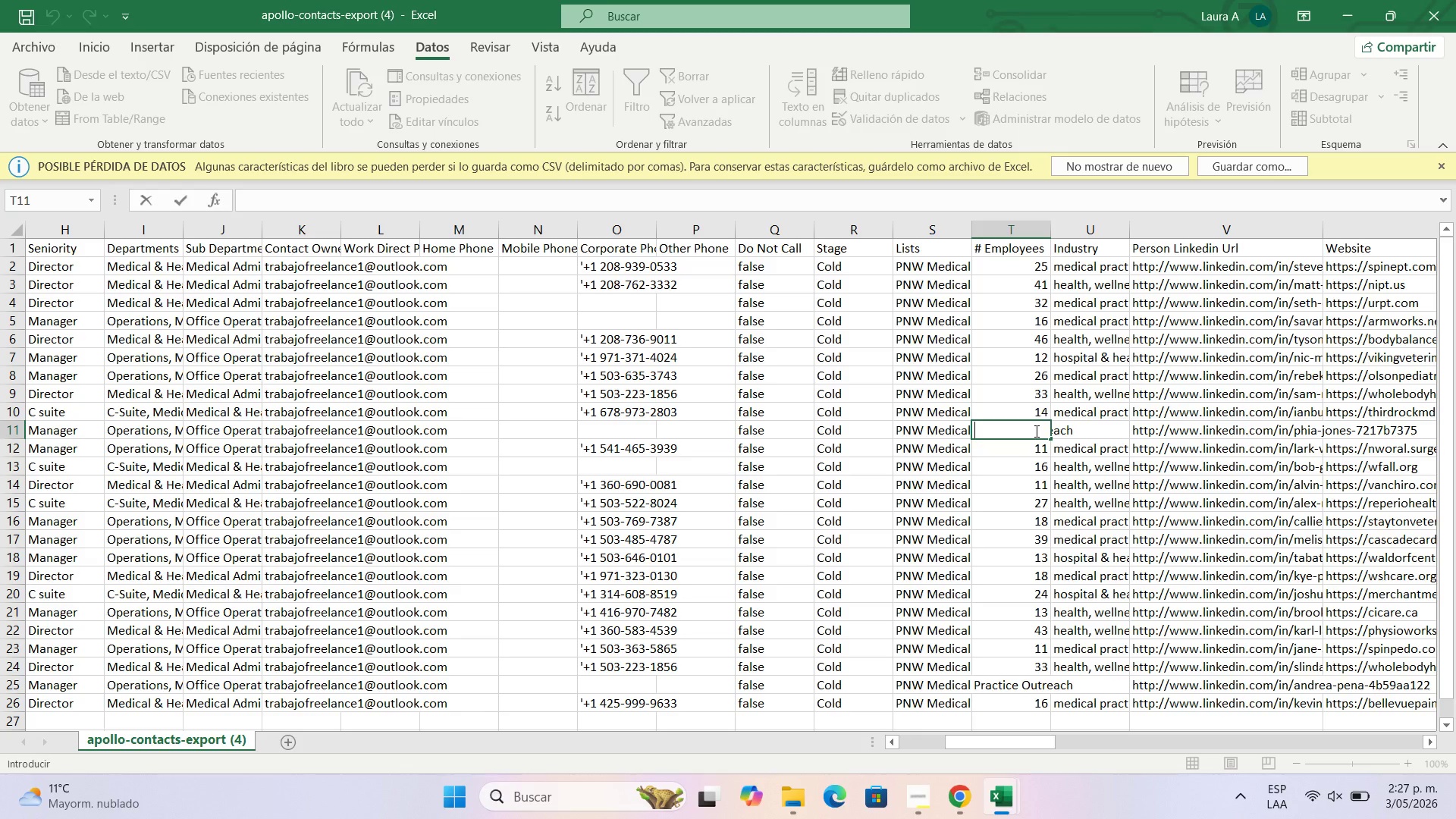 
key(Numpad1)
 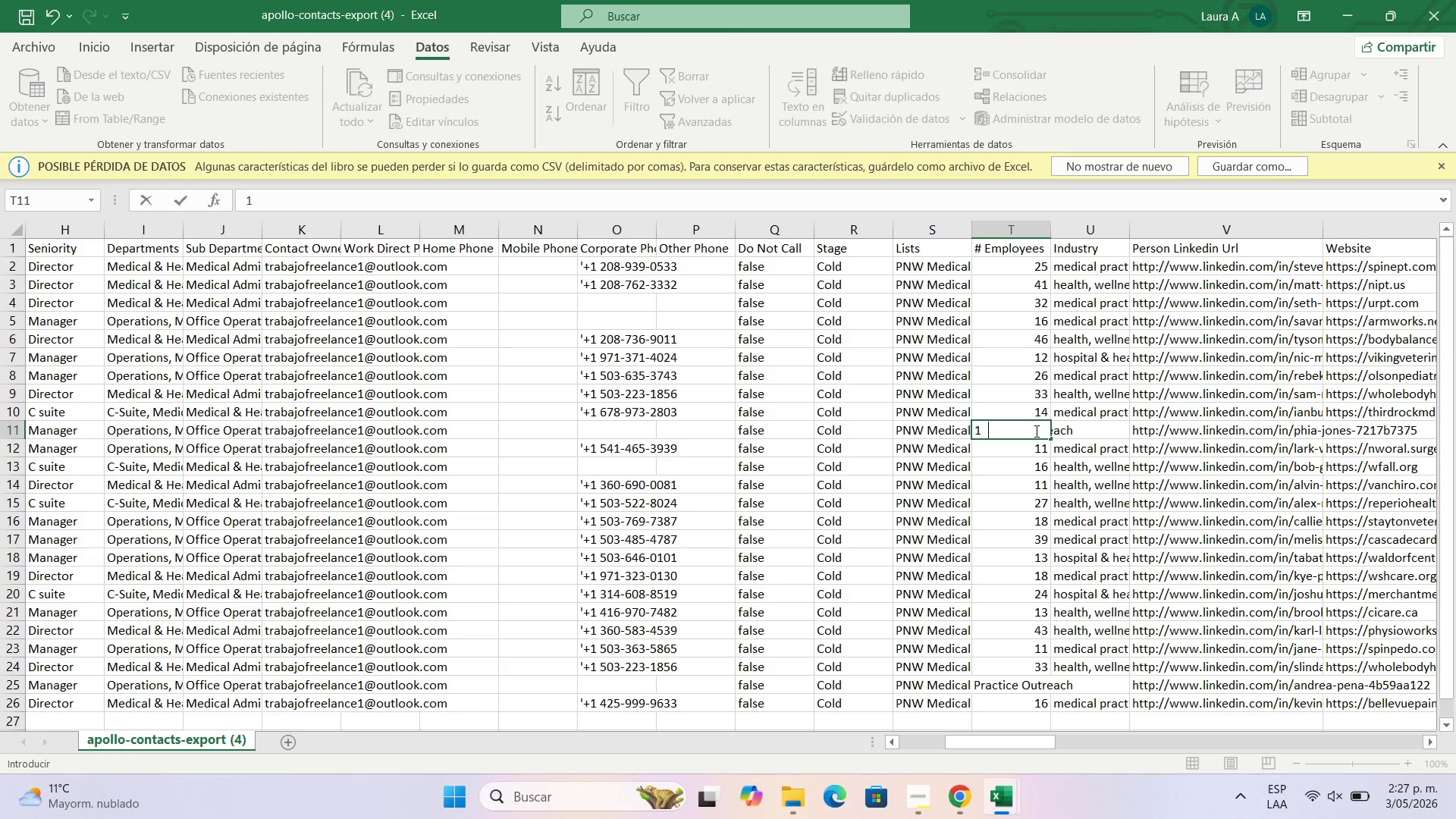 
key(Numpad5)
 